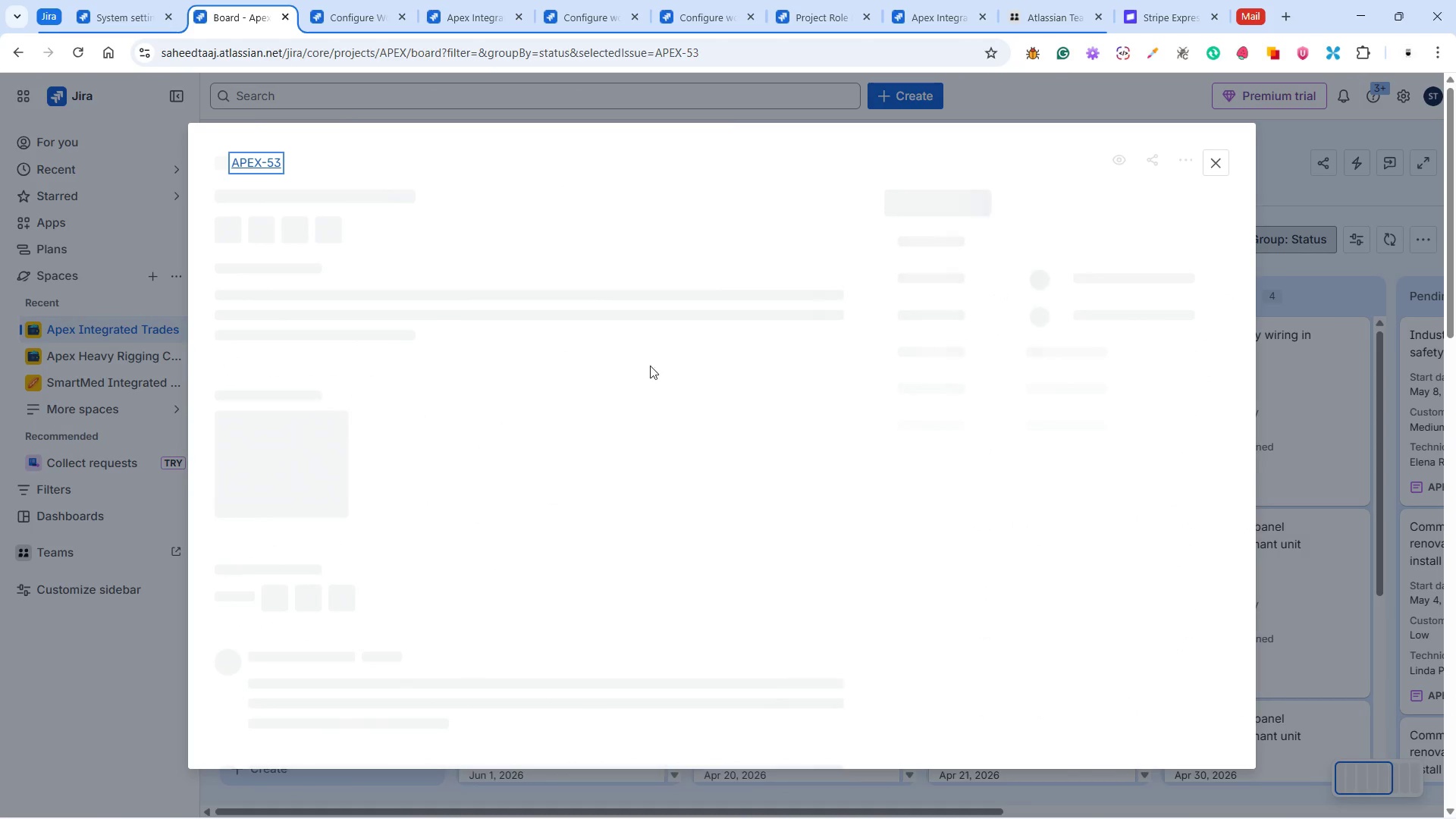 
mouse_move([820, 243])
 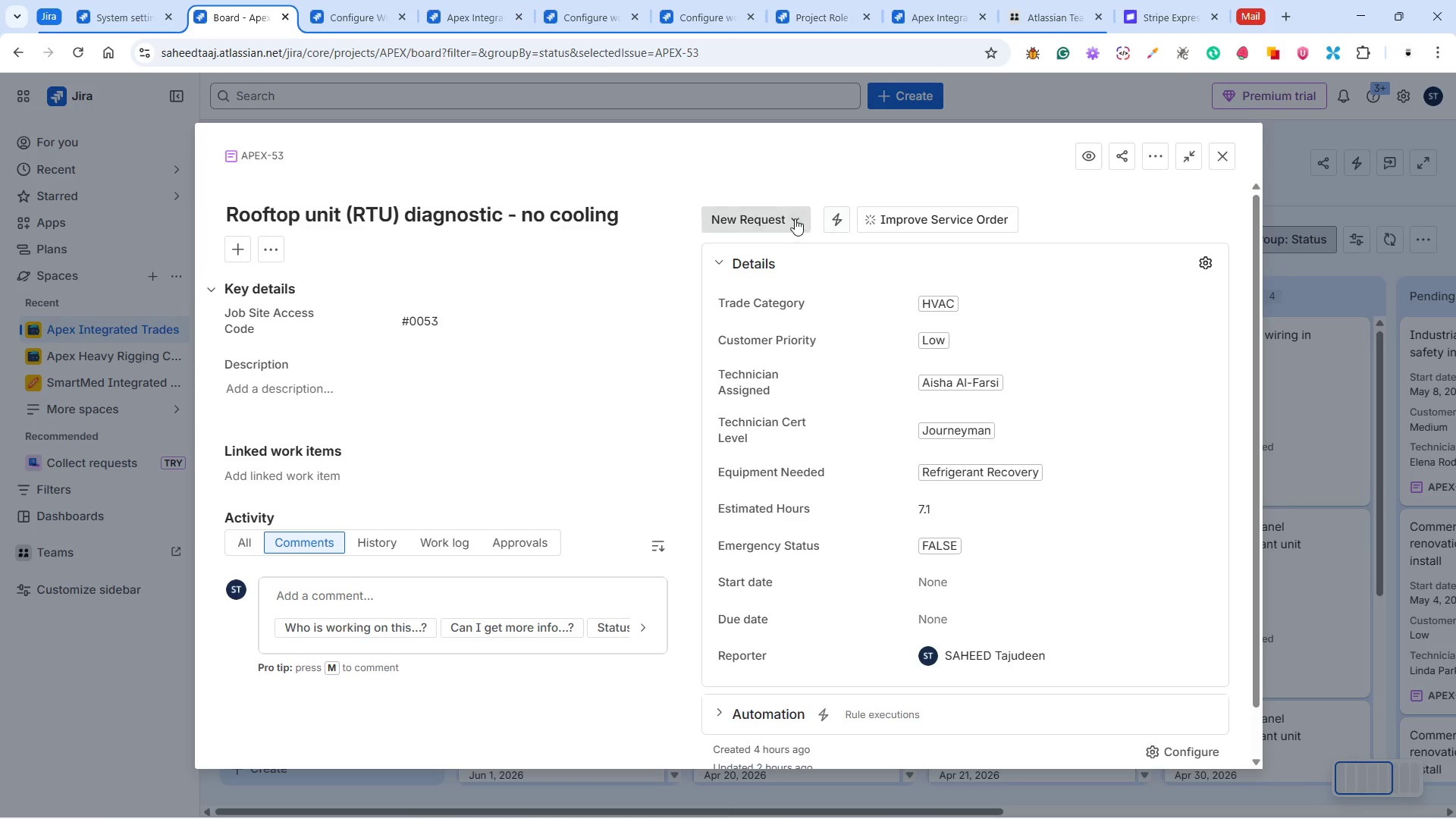 
left_click([795, 218])
 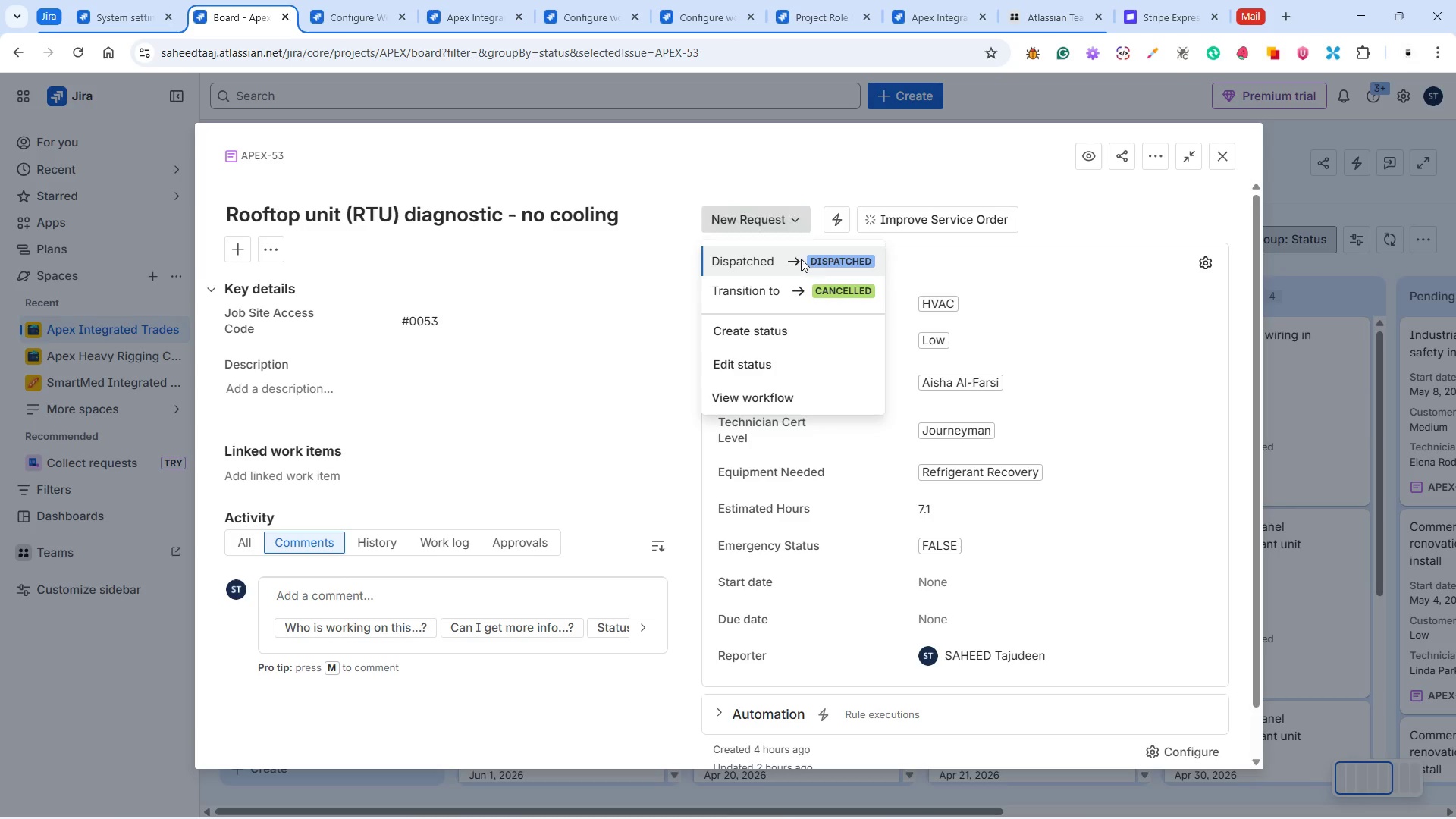 
left_click([801, 259])
 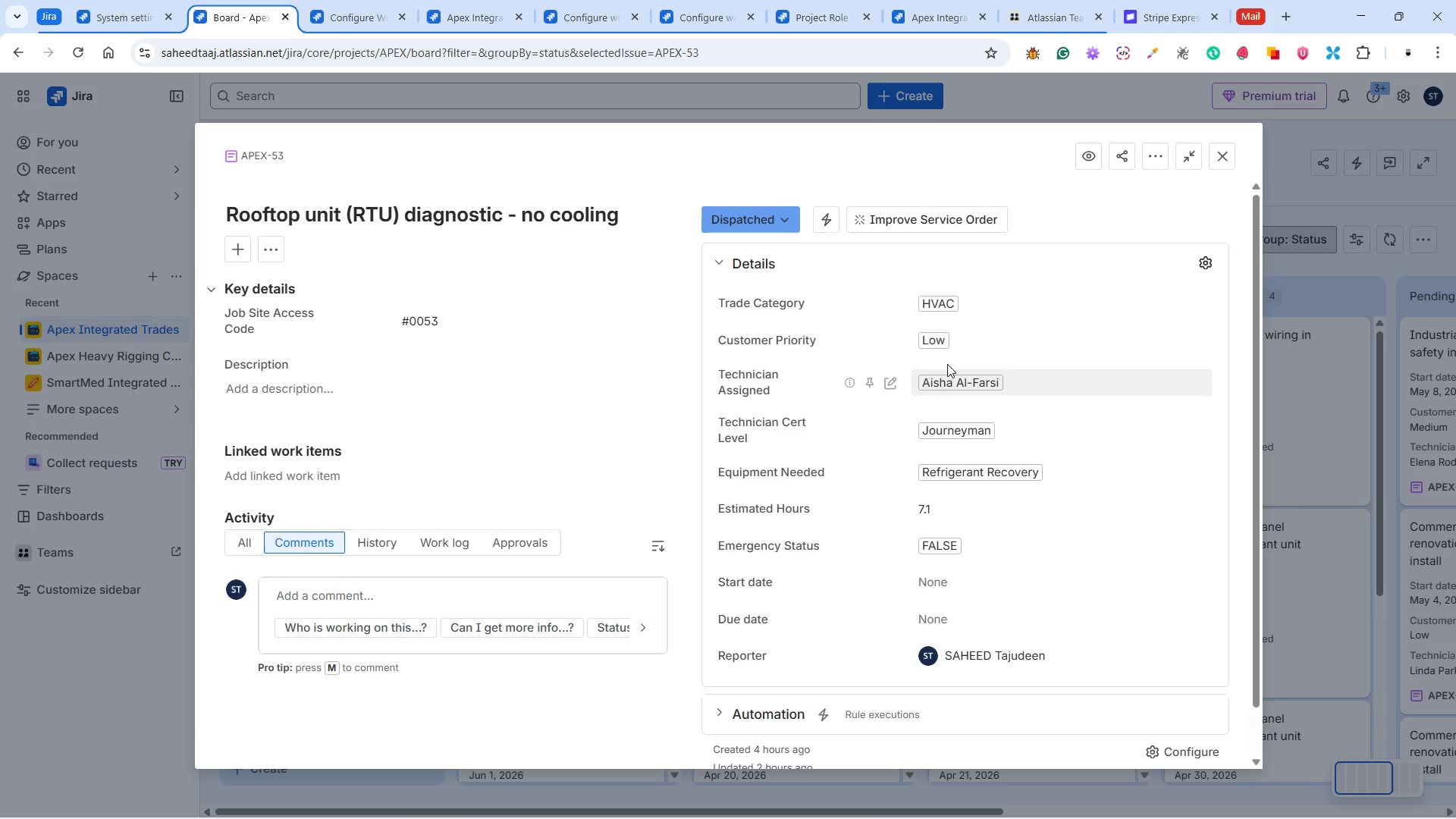 
left_click([962, 584])
 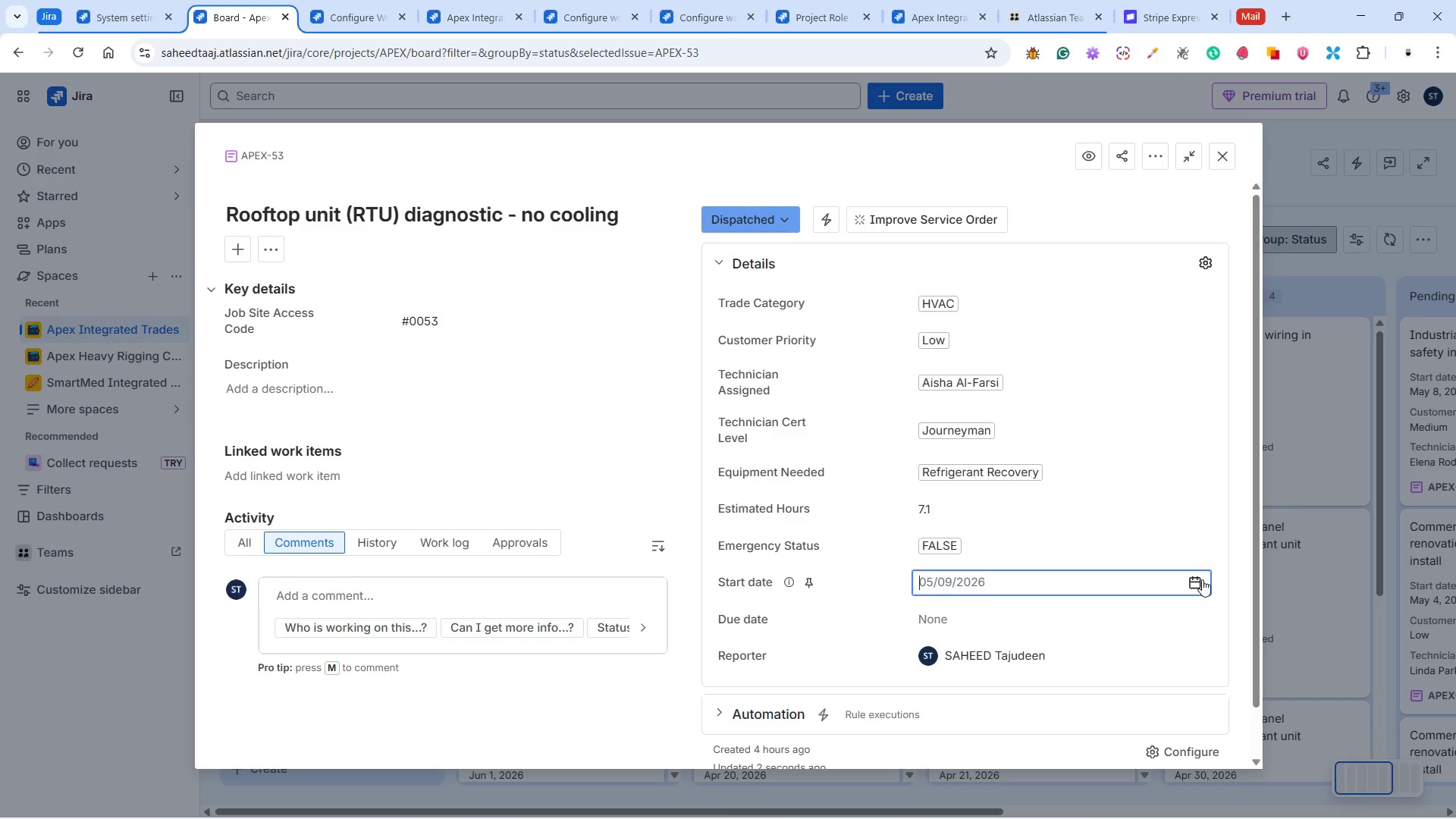 
left_click([1203, 579])
 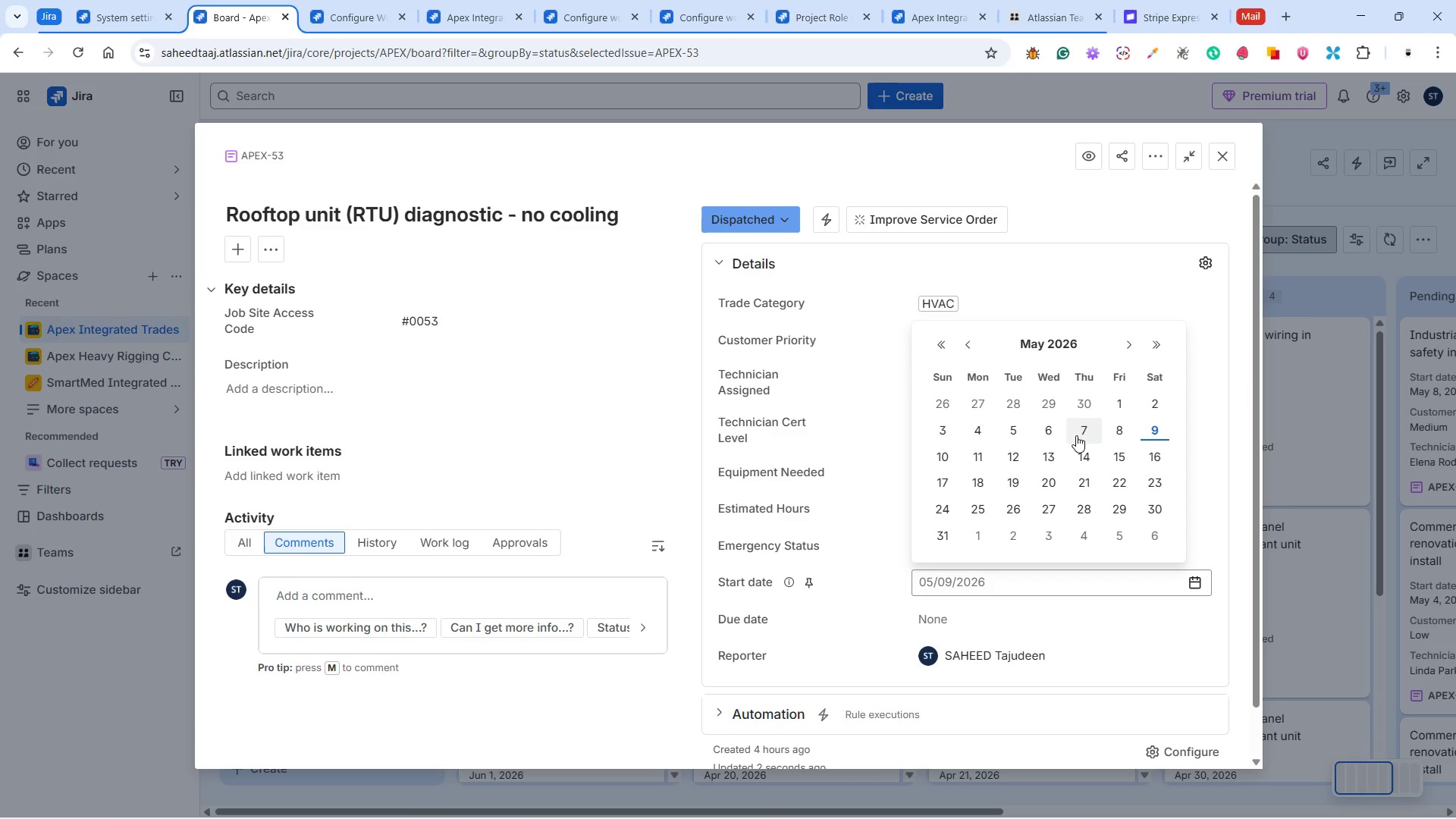 
left_click([977, 433])
 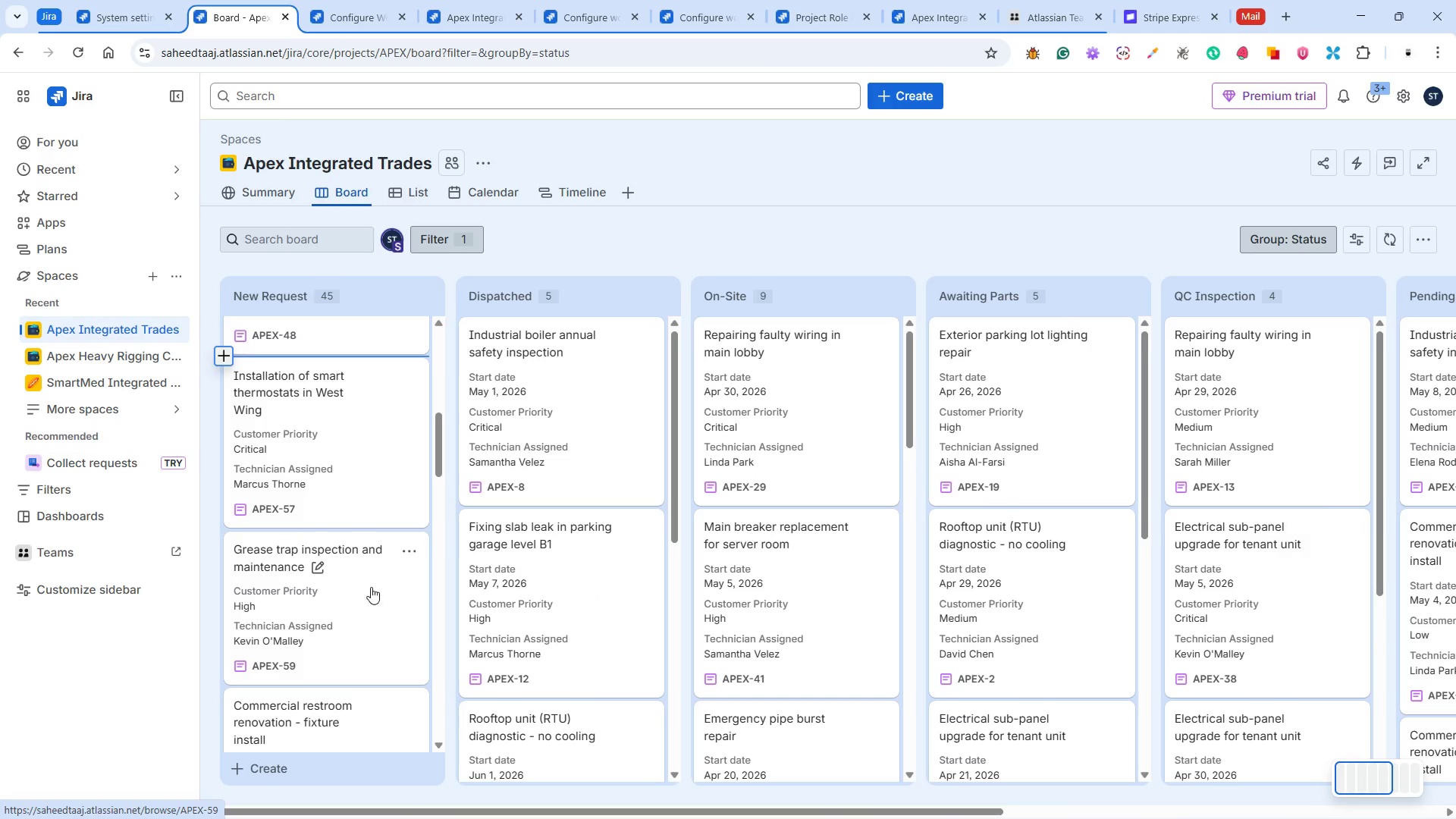 
wait(5.03)
 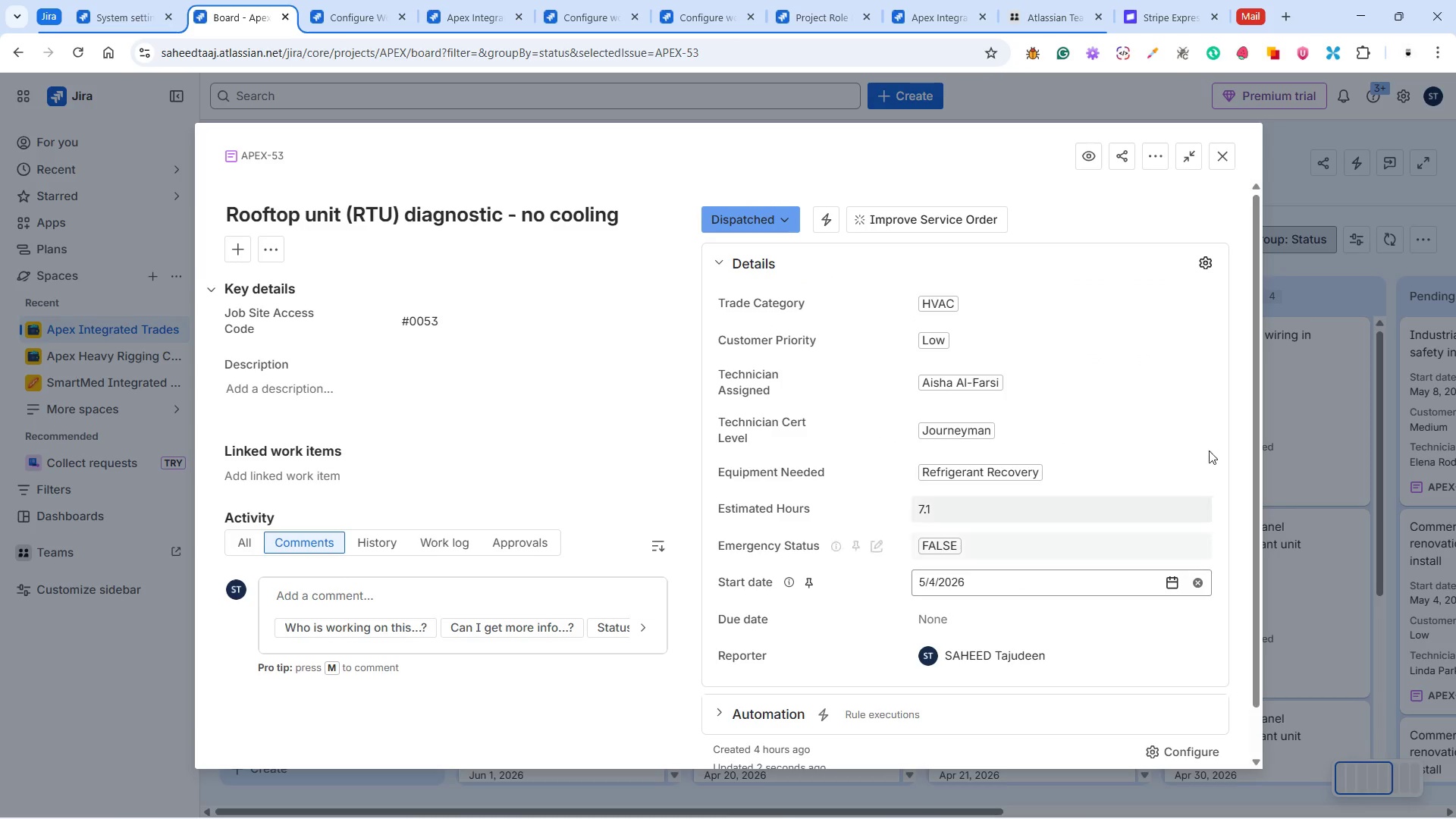 
left_click([369, 465])
 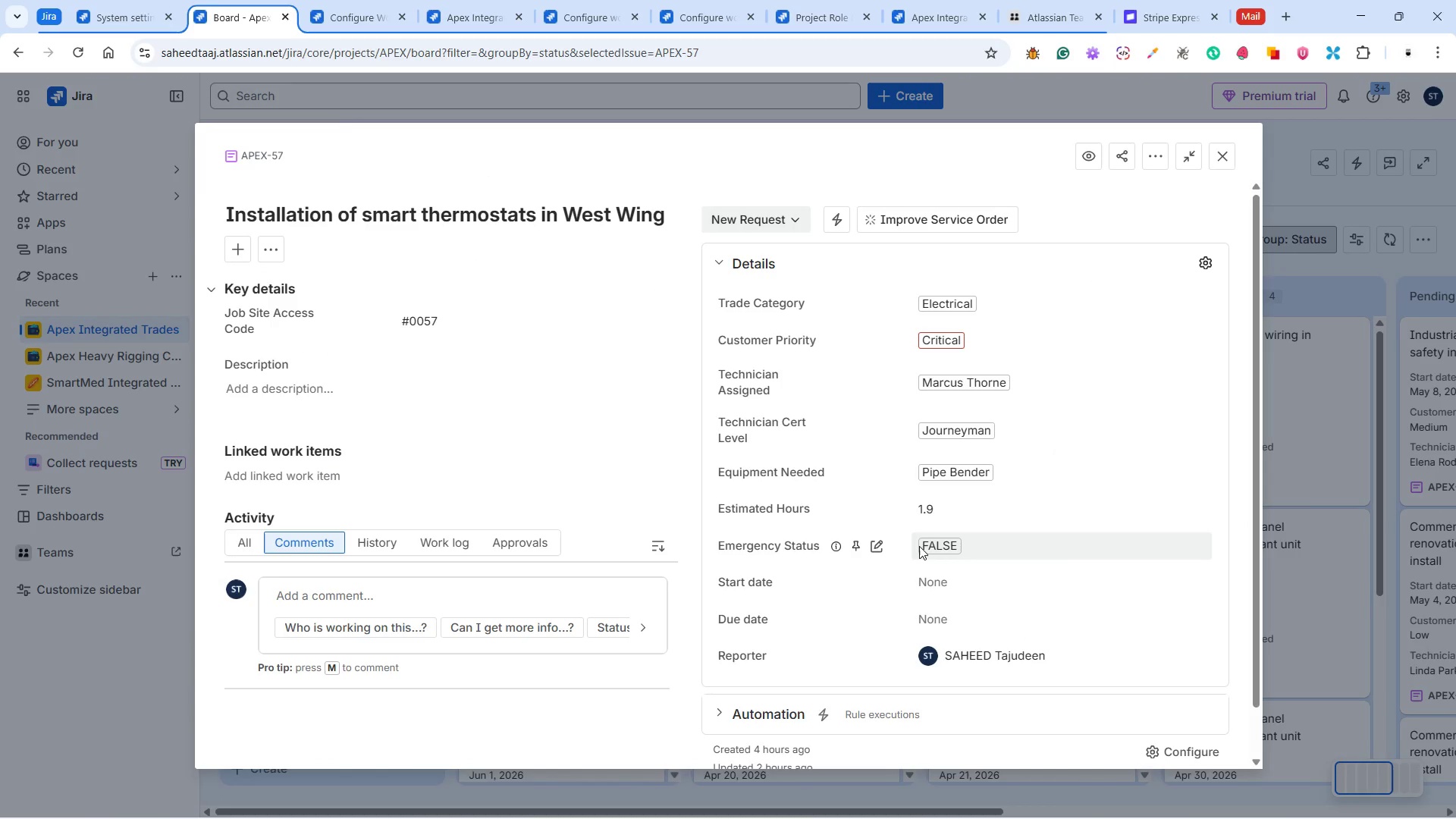 
wait(12.69)
 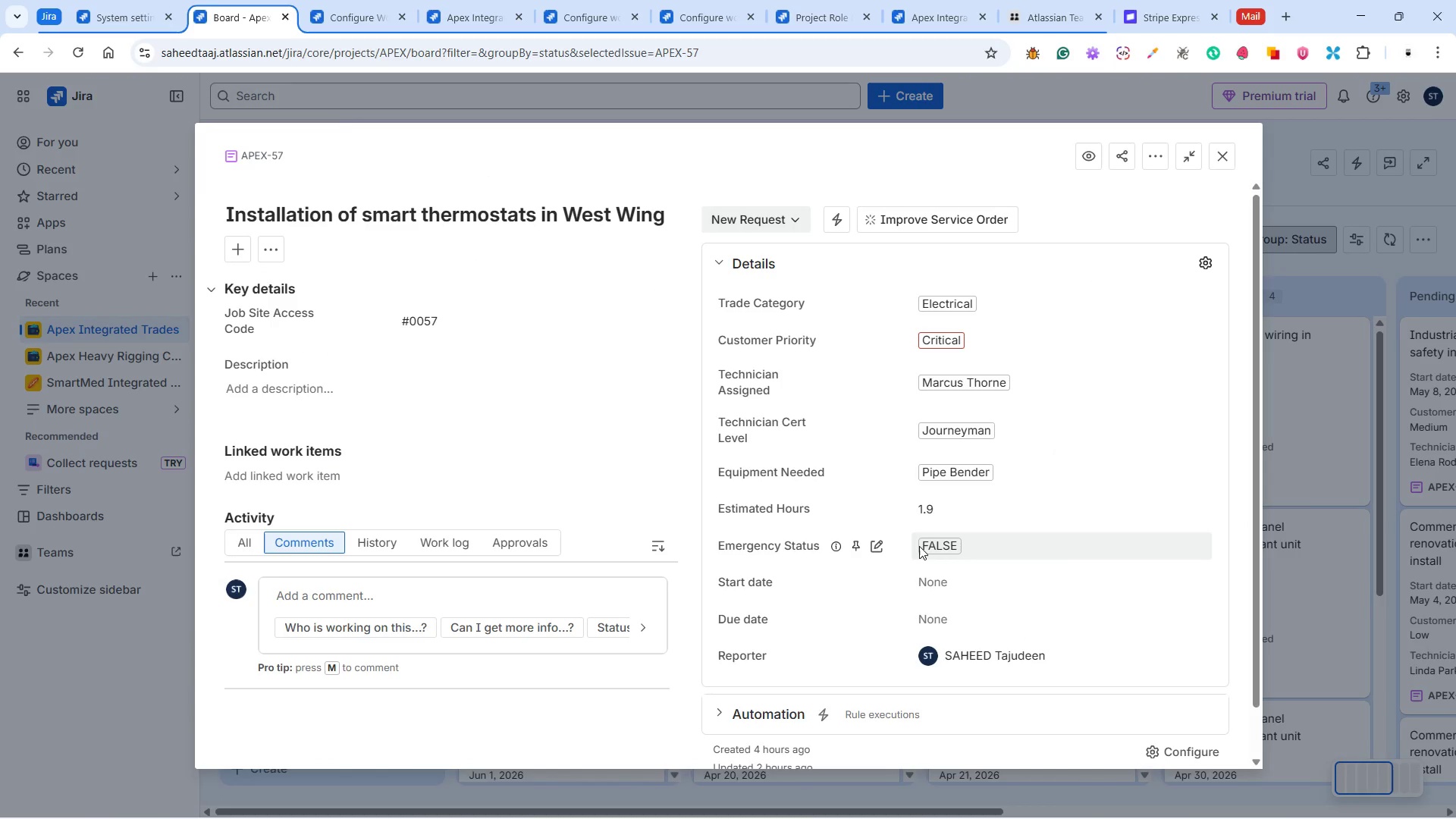 
left_click([791, 222])
 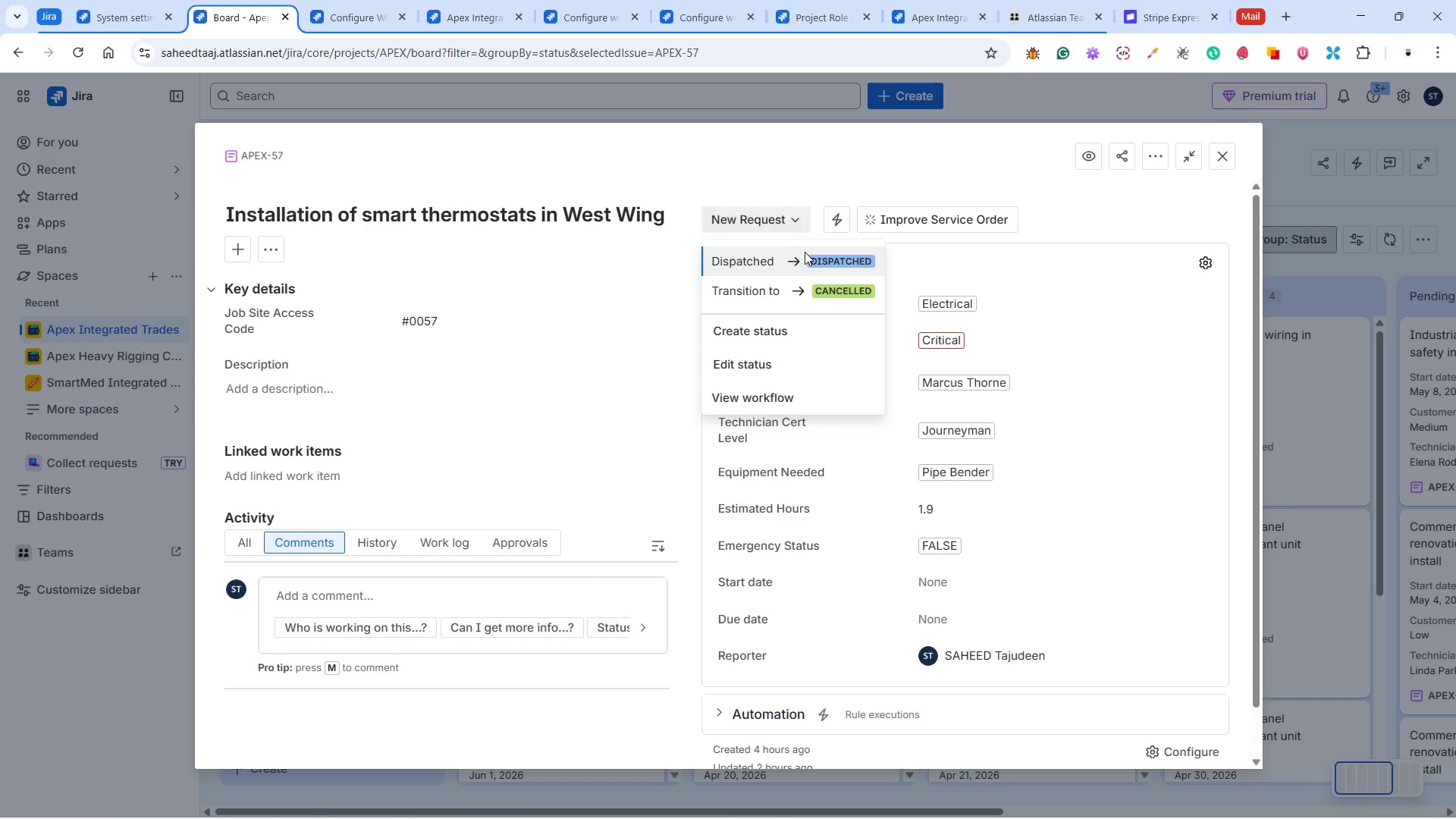 
left_click([805, 253])
 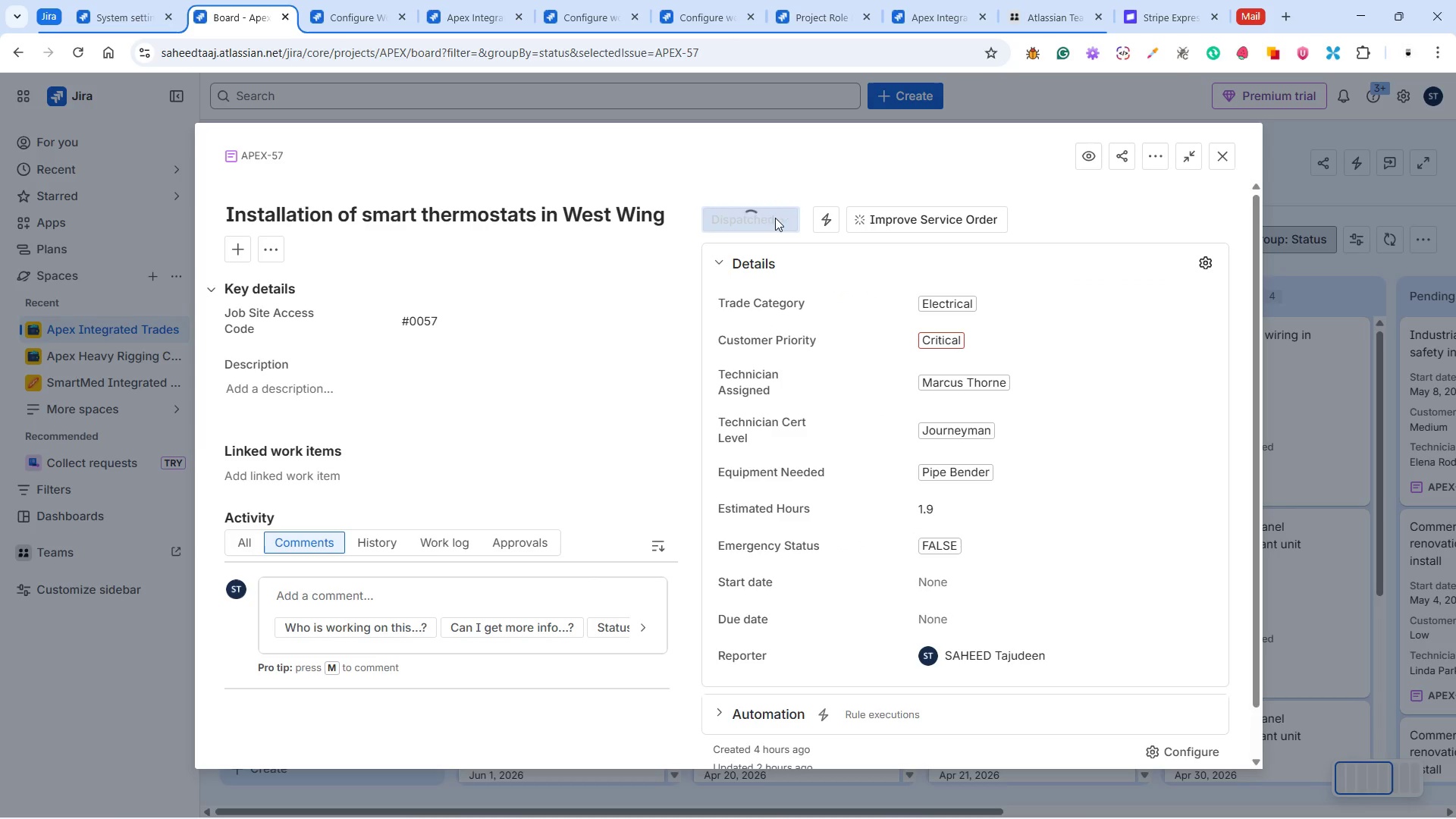 
left_click([775, 218])
 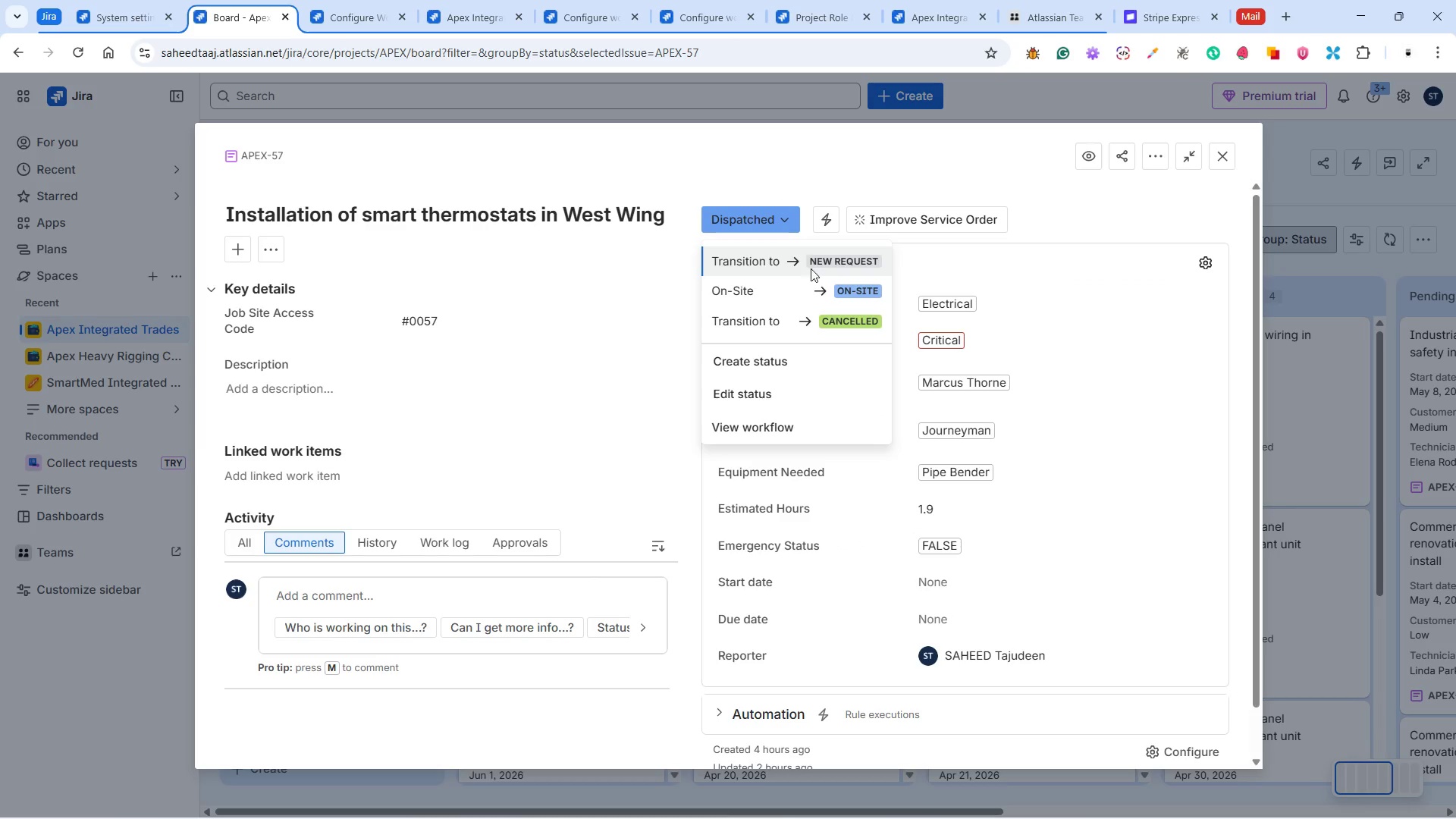 
left_click([819, 294])
 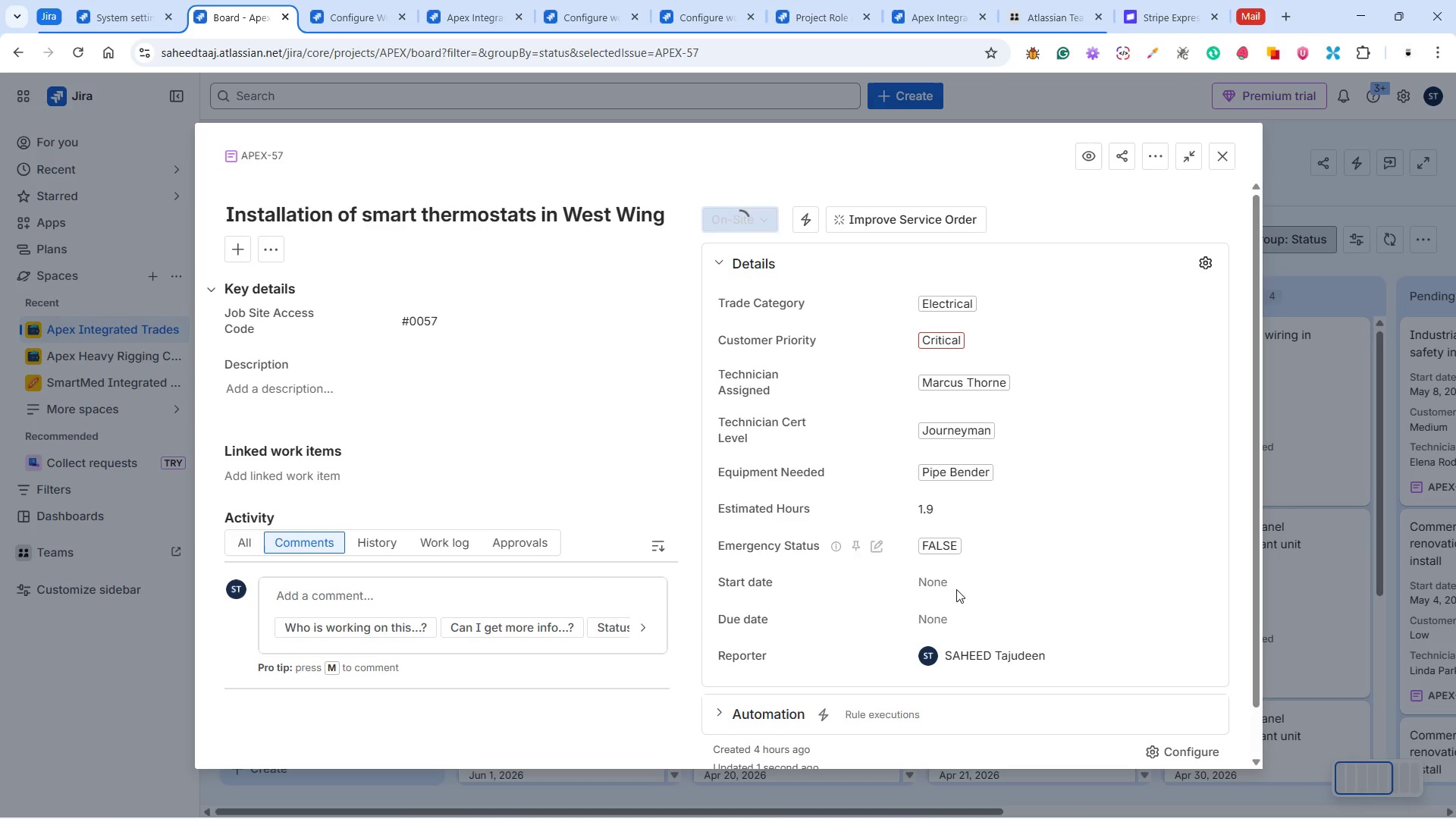 
left_click([940, 577])
 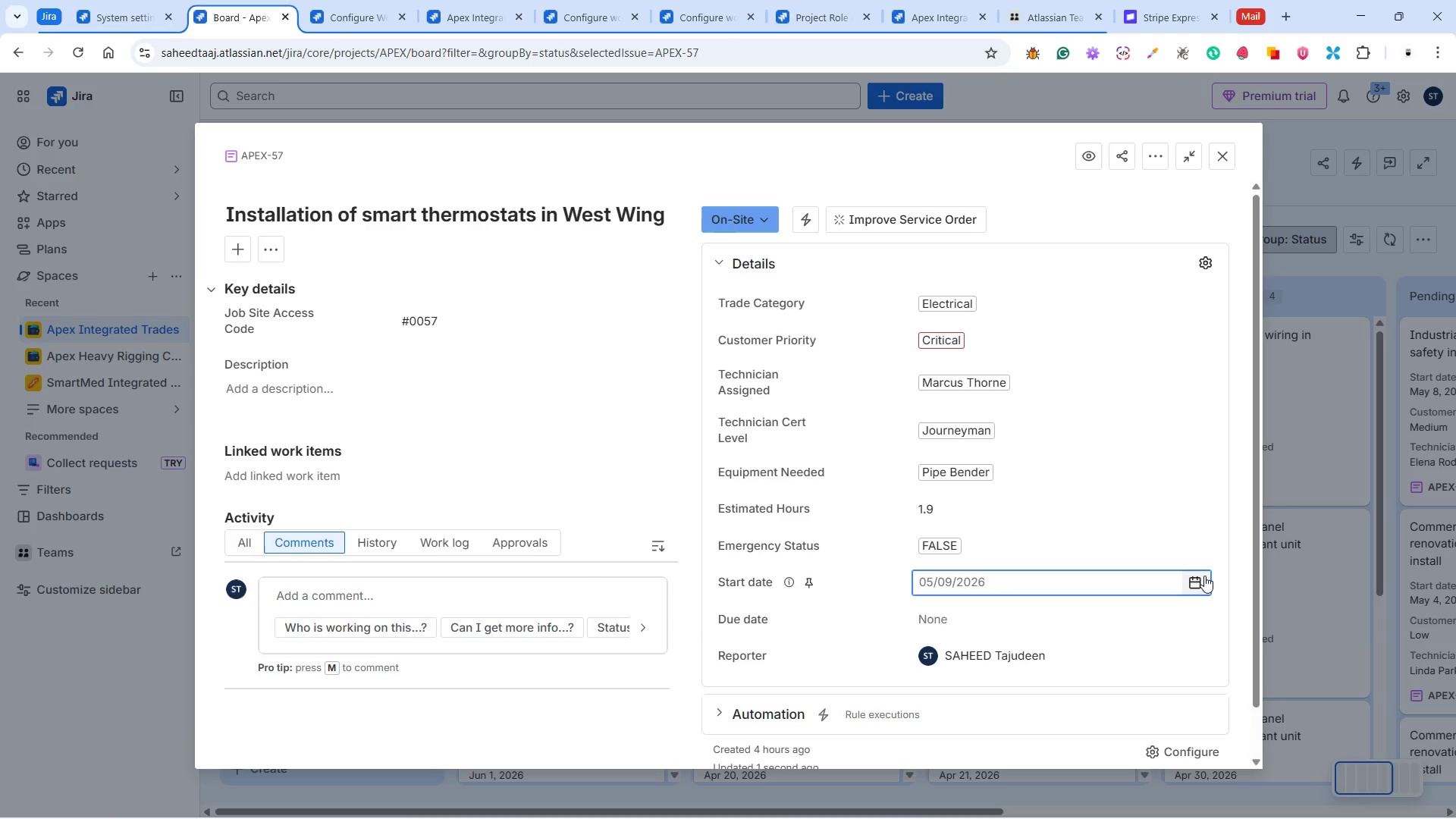 
left_click([1200, 579])
 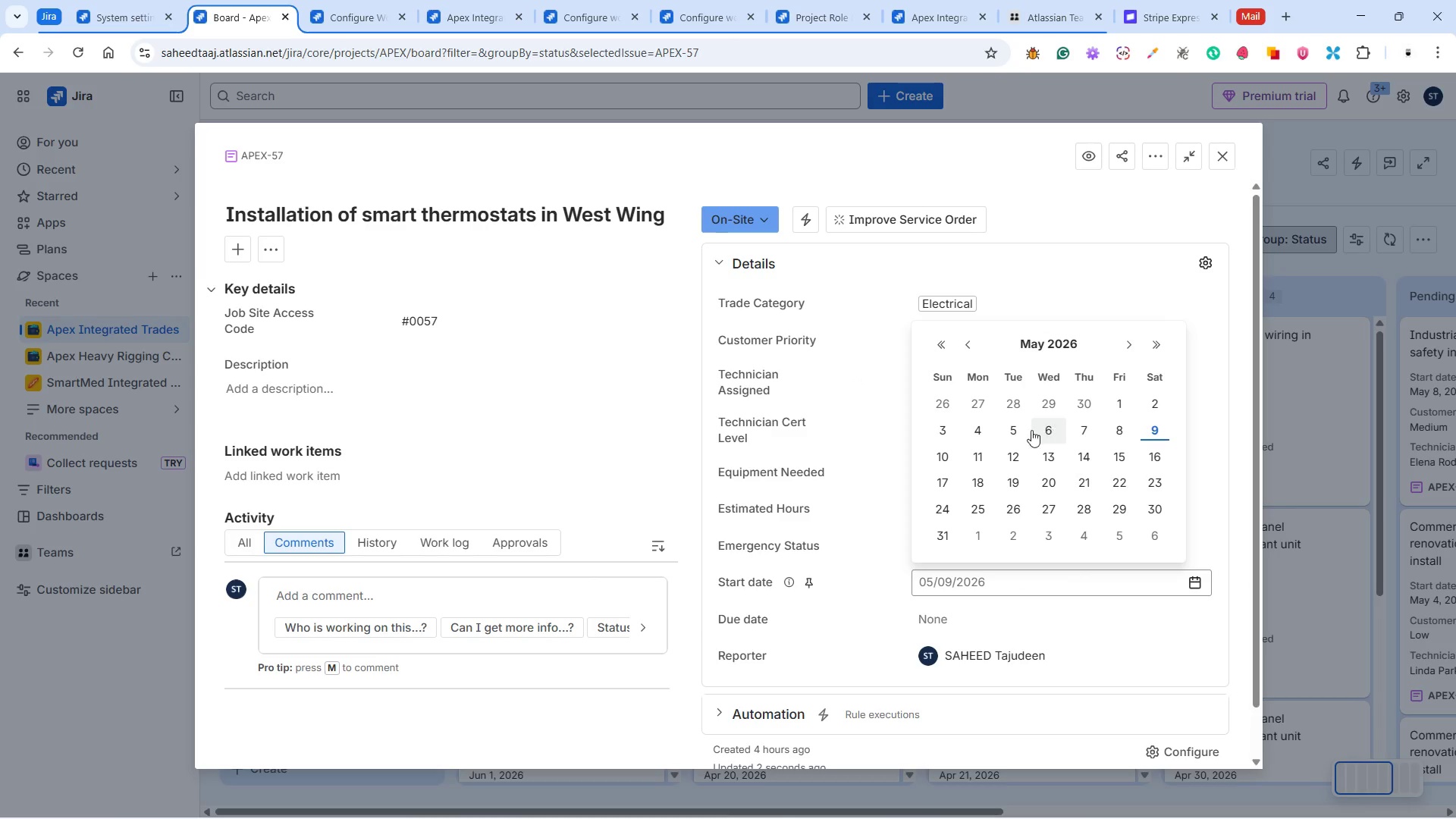 
left_click([969, 433])
 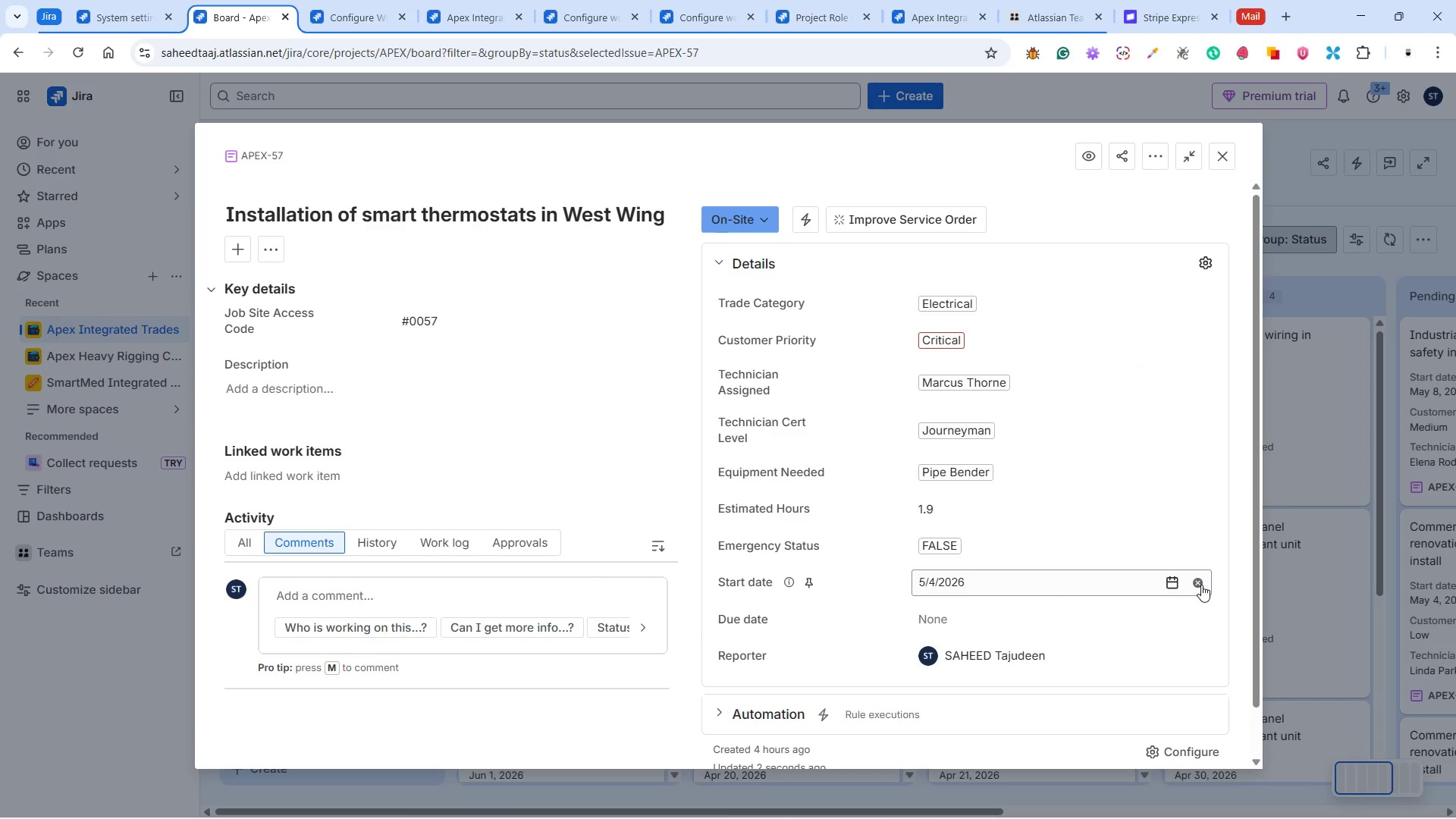 
left_click([1172, 584])
 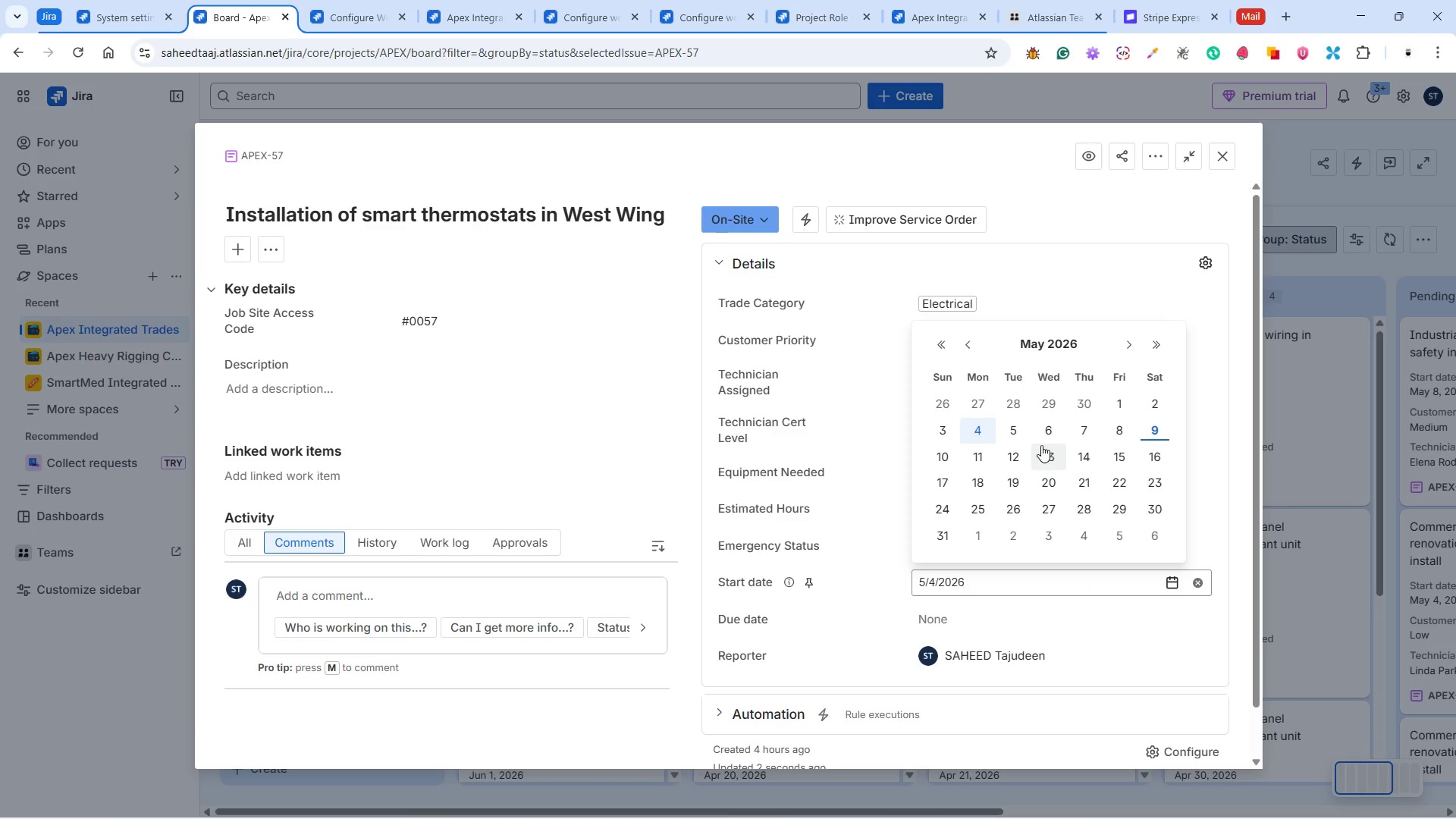 
left_click([1014, 425])
 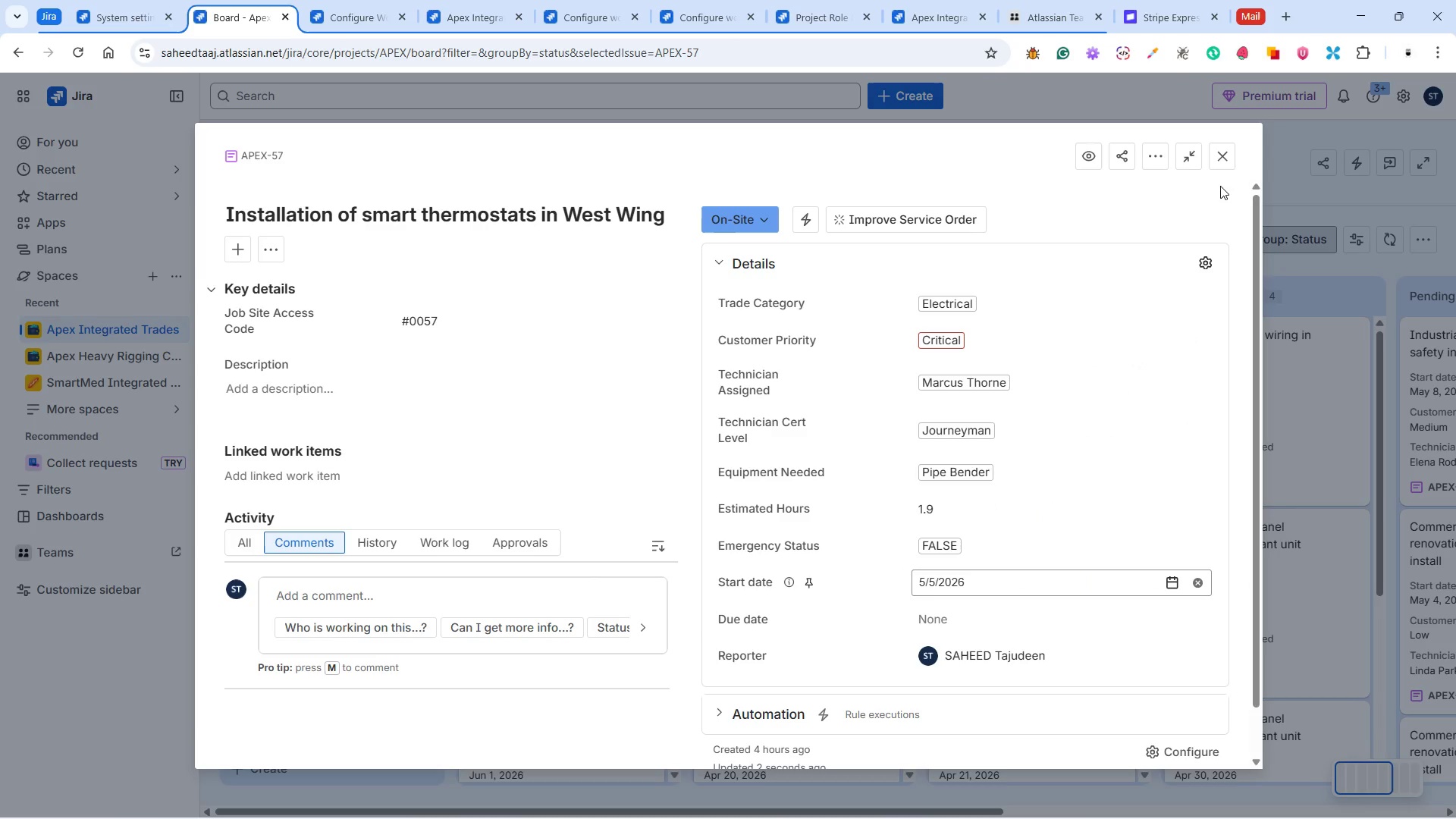 
left_click([1225, 157])
 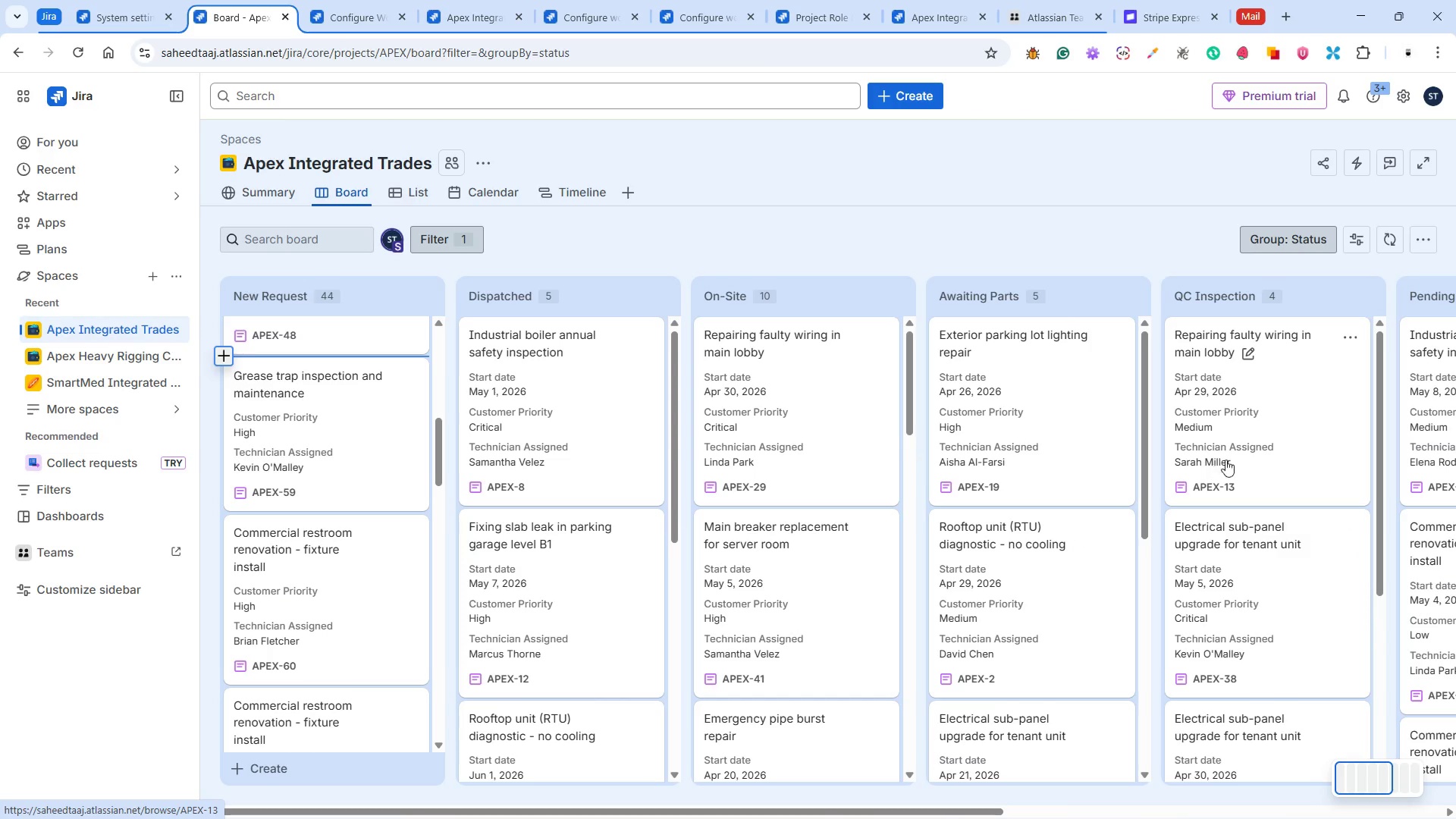 
wait(12.67)
 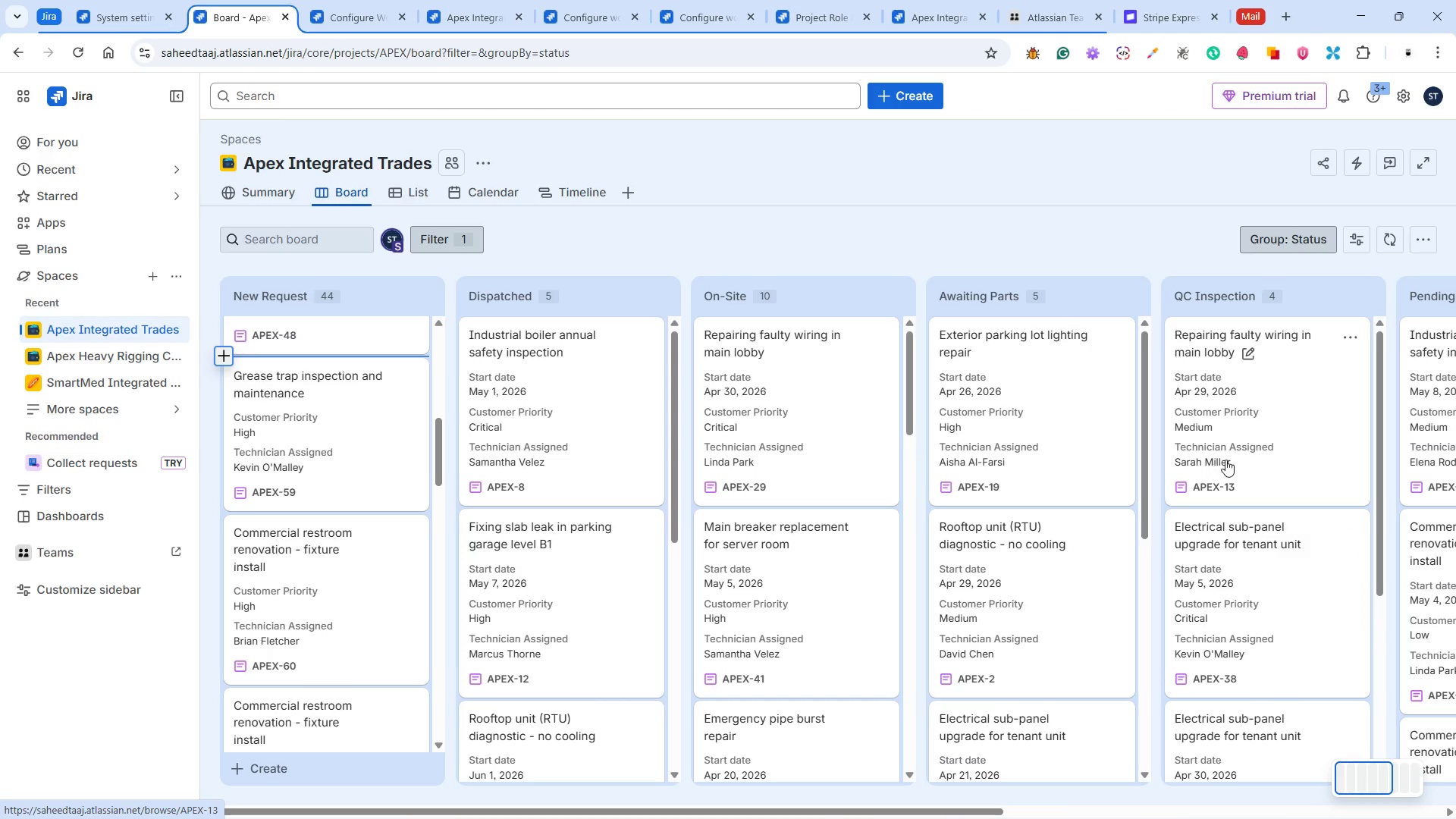 
scroll: coordinate [1012, 573], scroll_direction: down, amount: 2.0
 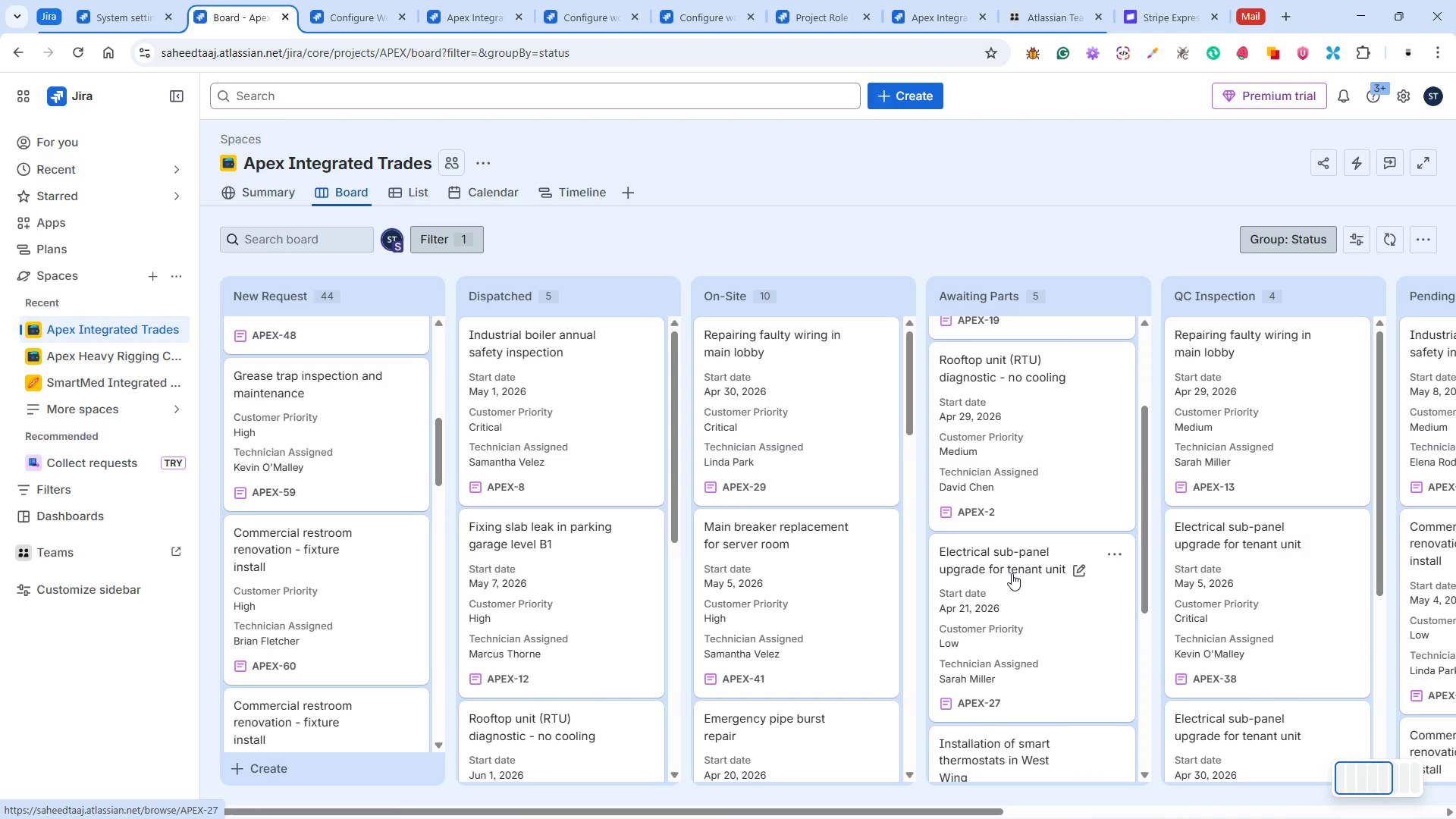 
scroll: coordinate [1012, 573], scroll_direction: up, amount: 3.0
 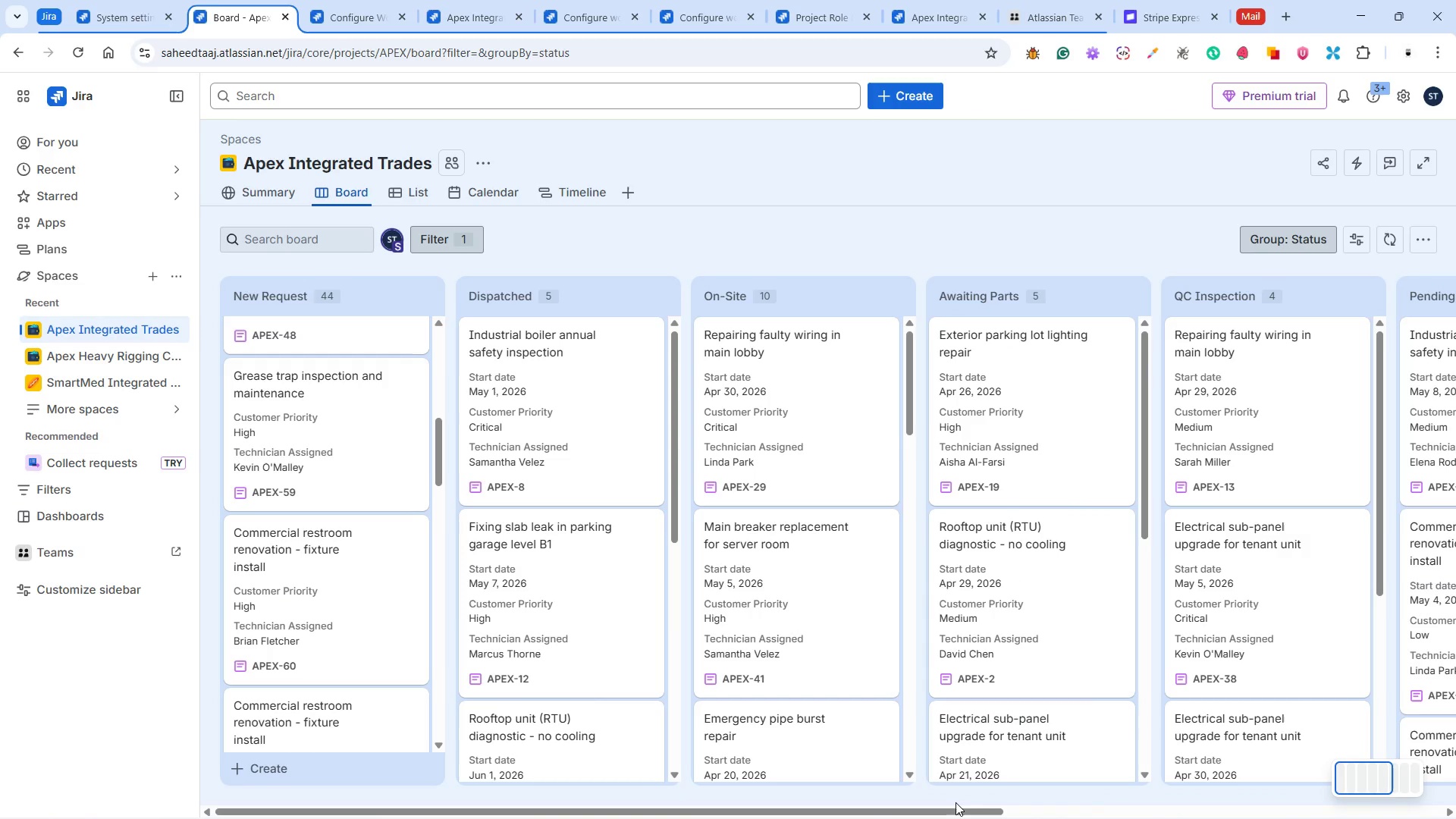 
left_click_drag(start_coordinate=[954, 813], to_coordinate=[875, 818])
 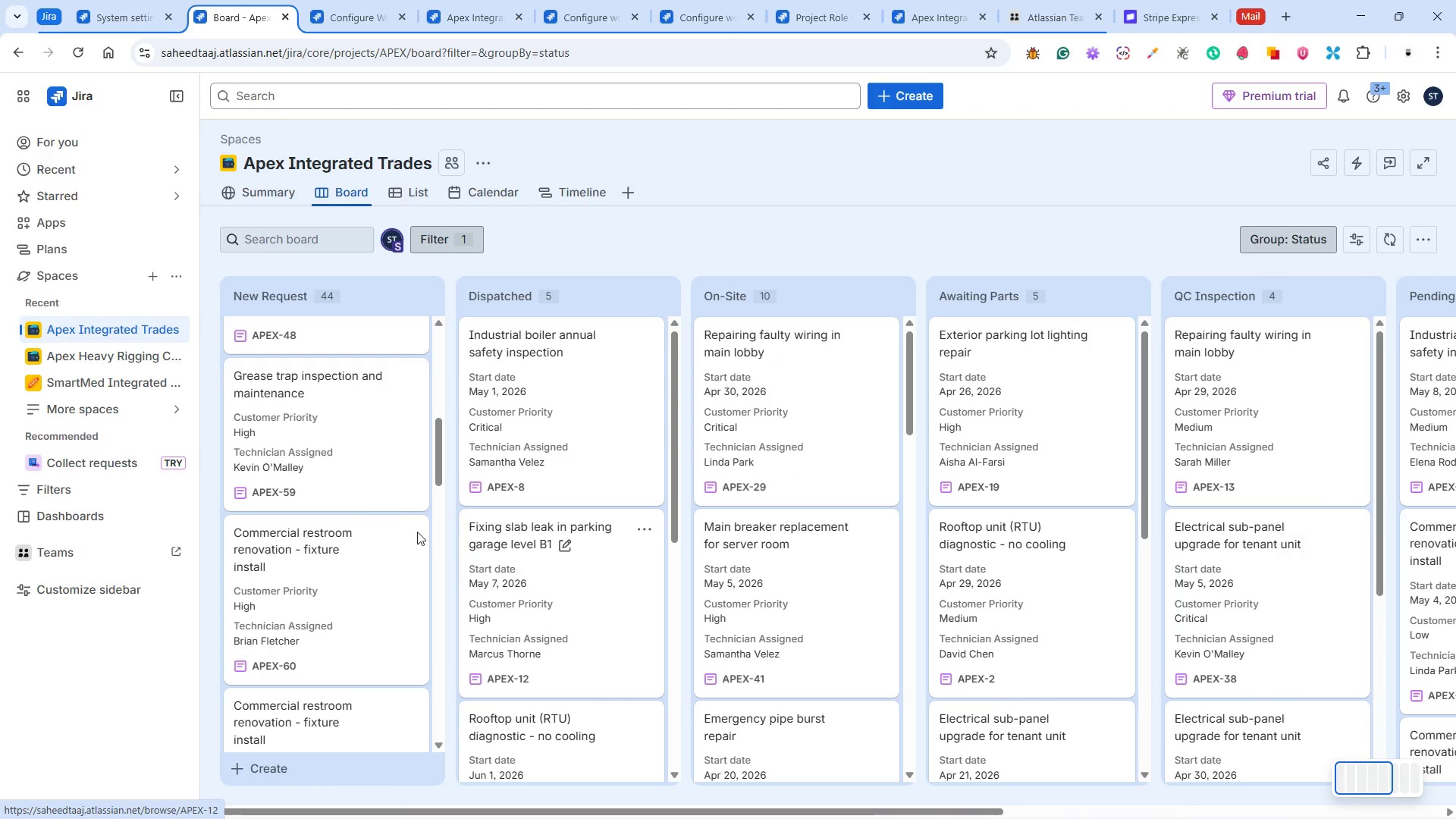 
wait(13.78)
 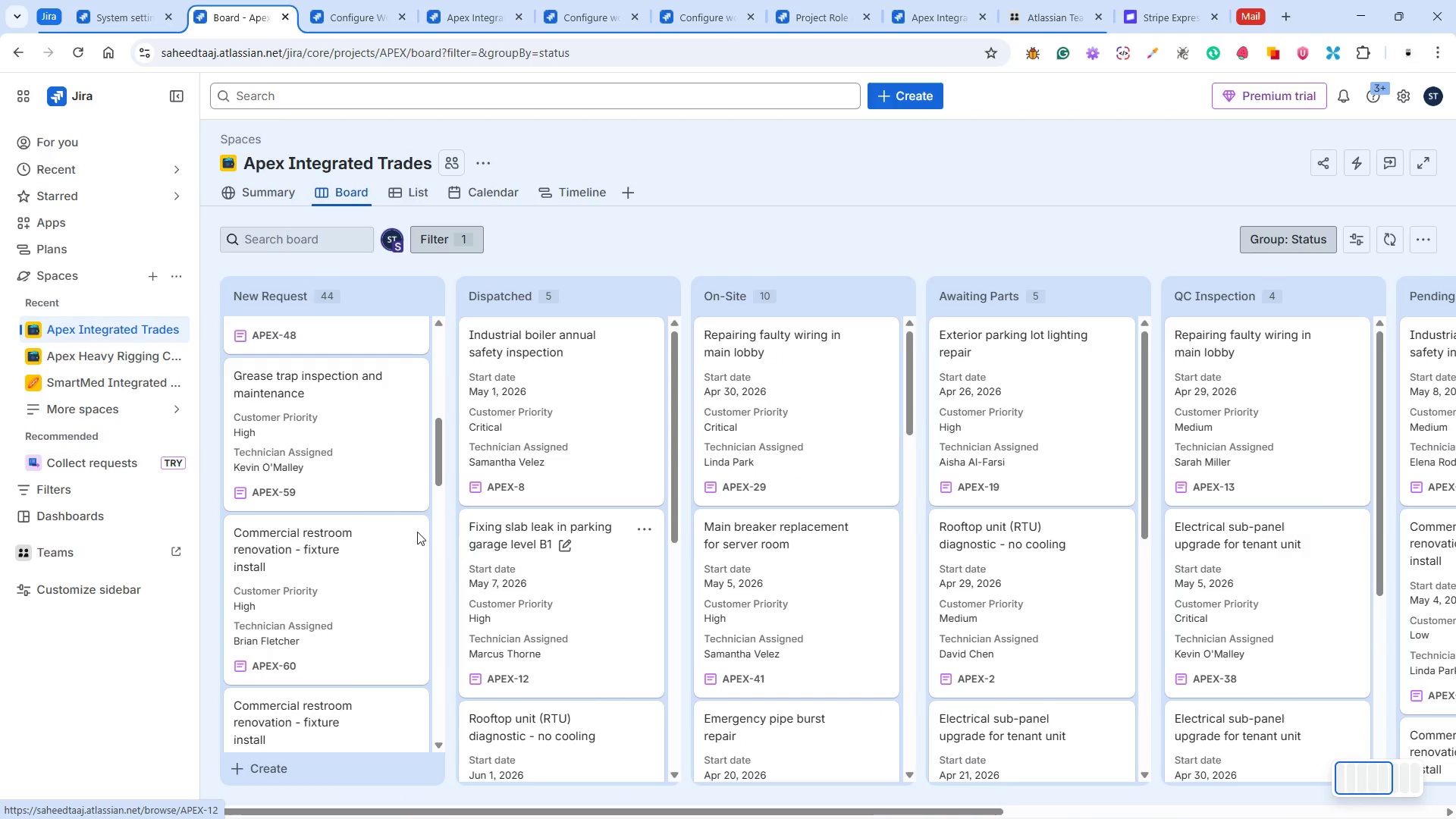 
left_click([388, 443])
 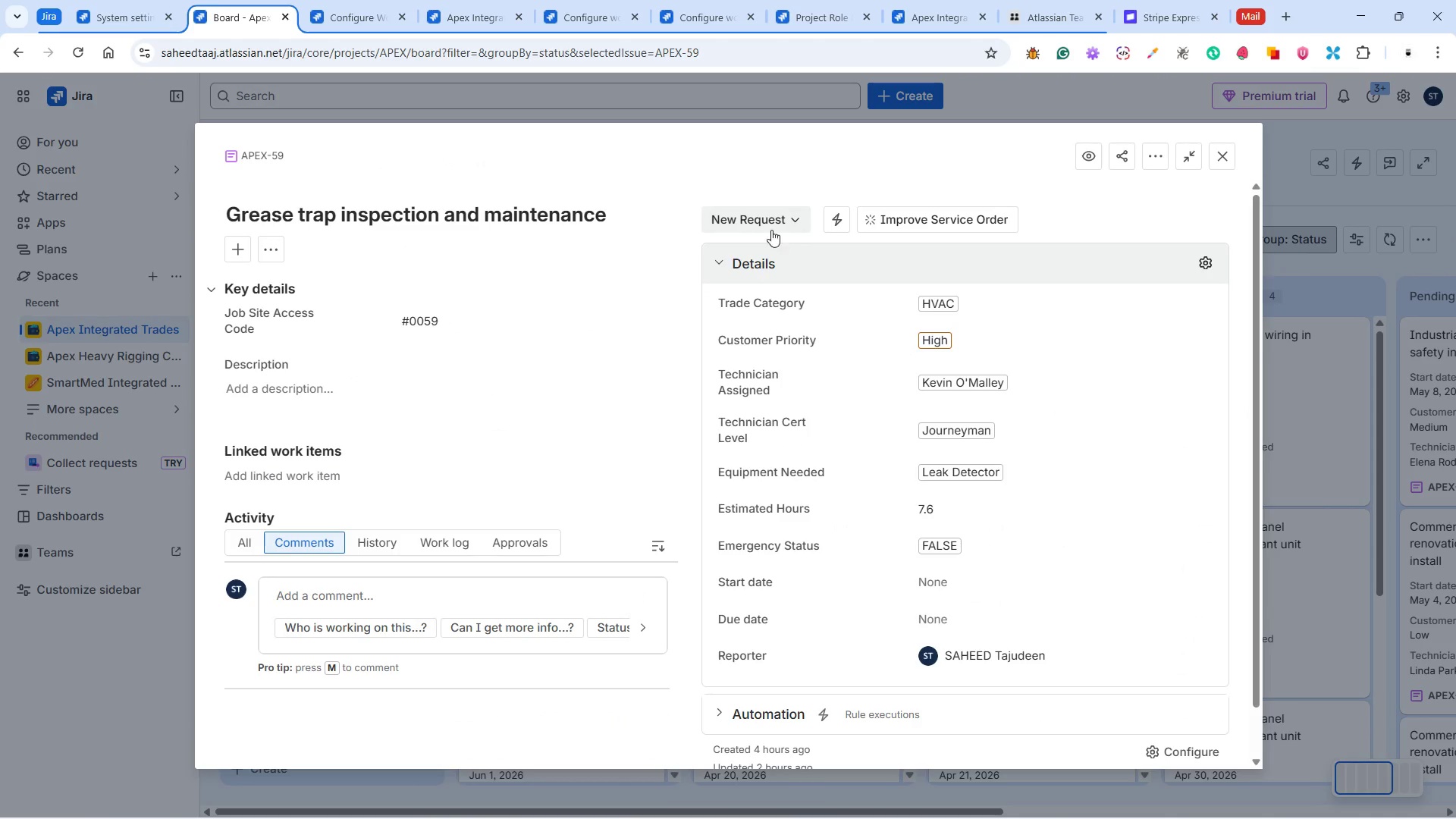 
wait(9.36)
 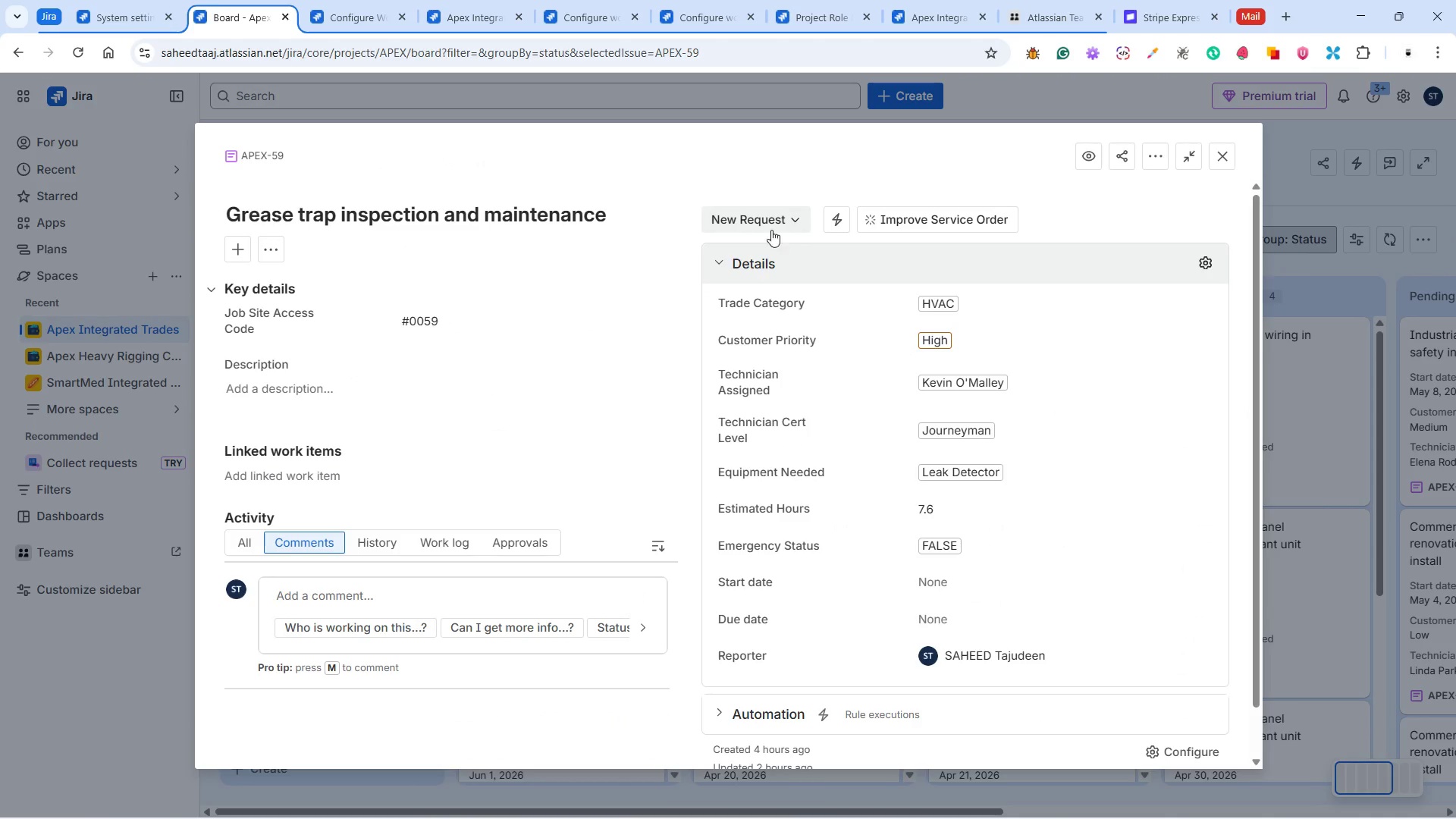 
left_click([755, 213])
 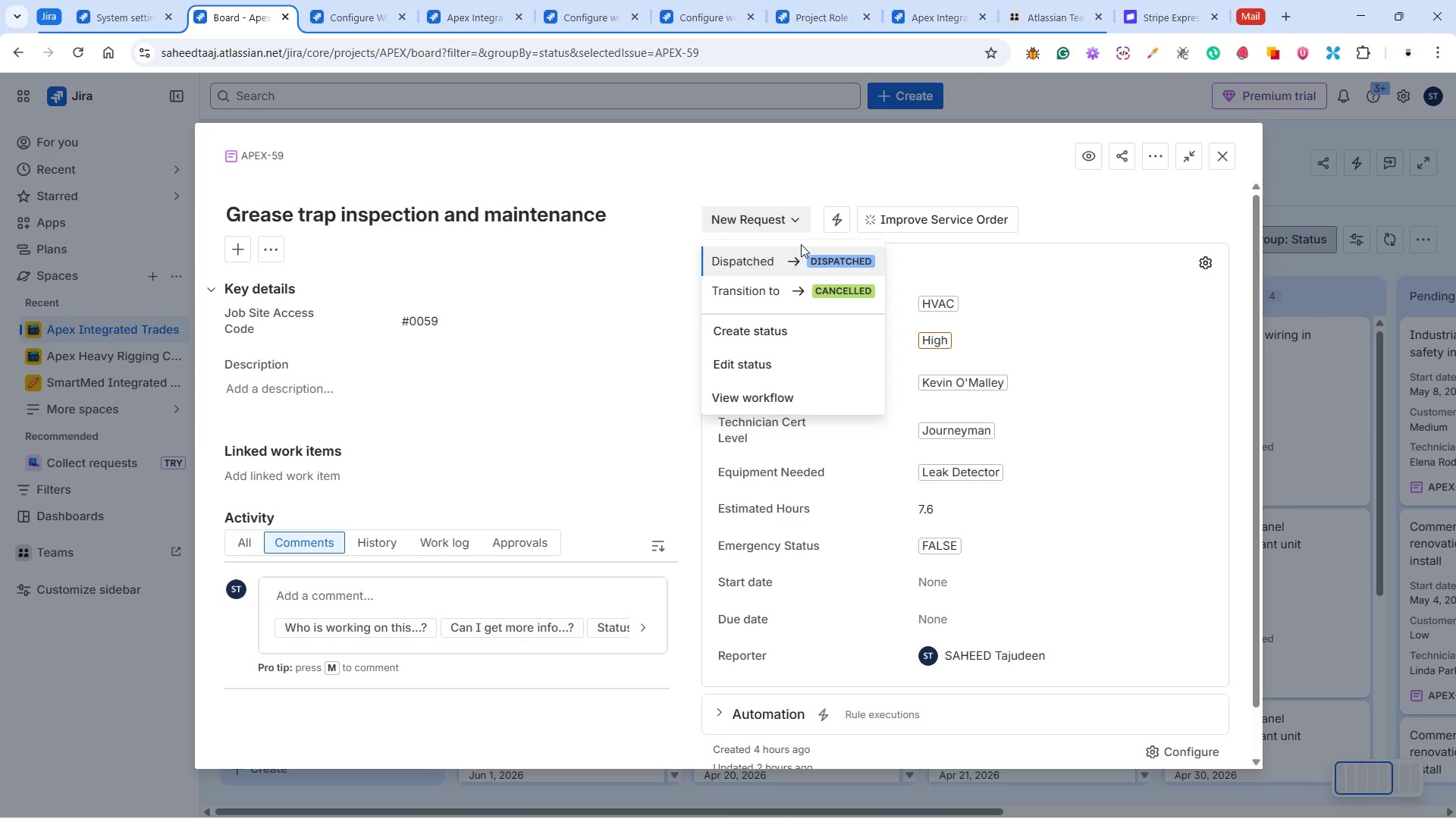 
left_click([802, 257])
 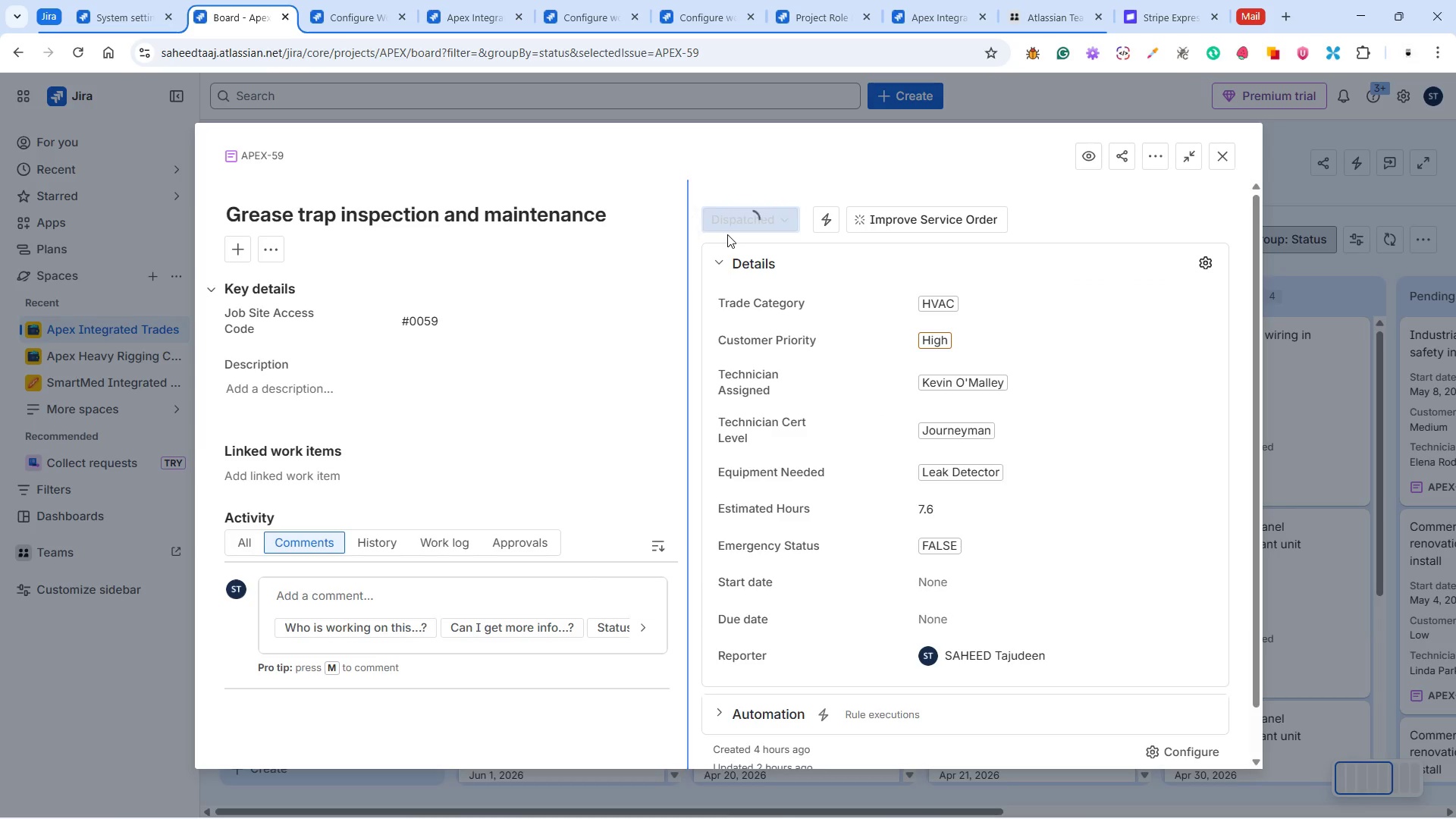 
left_click([737, 218])
 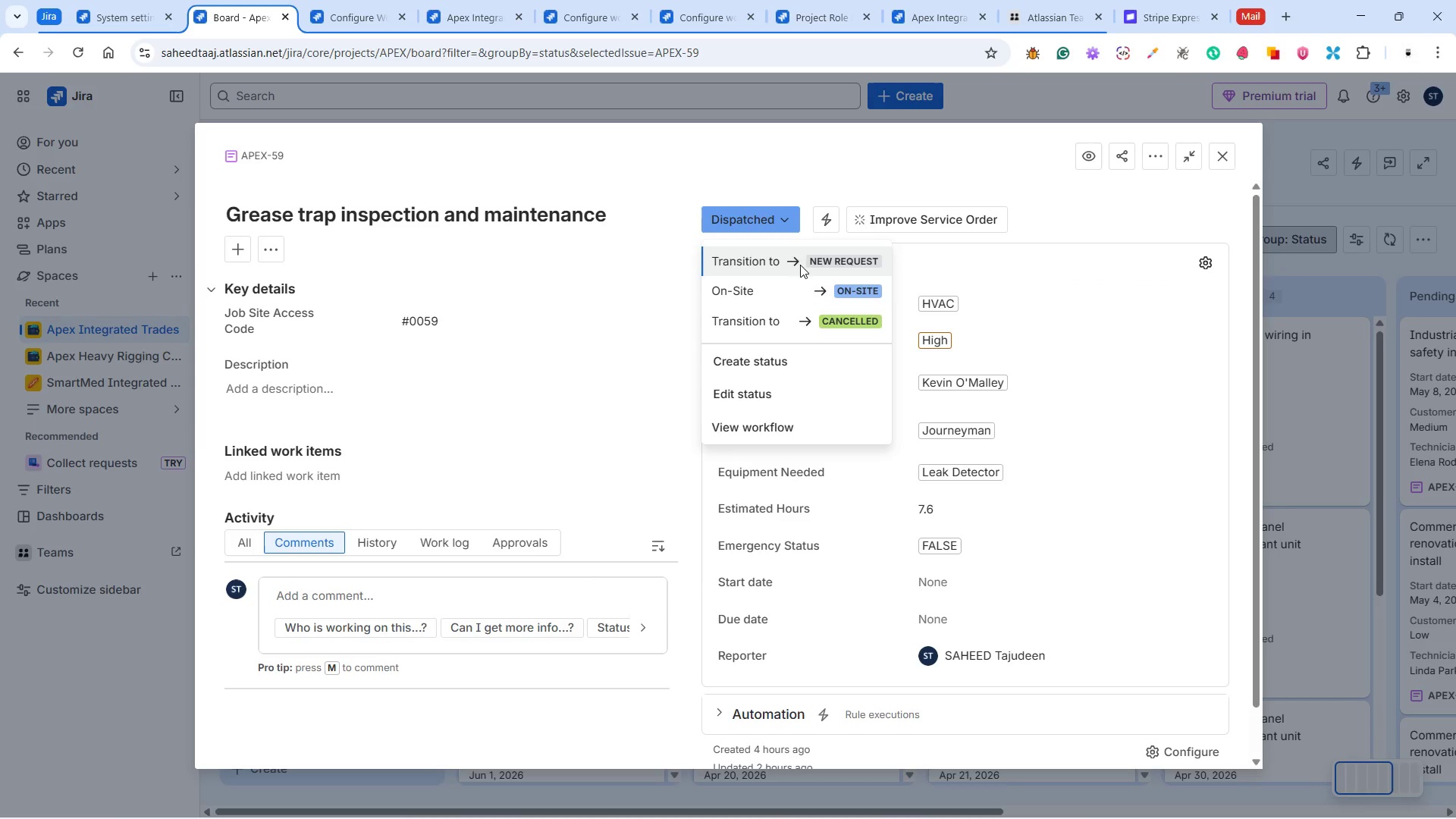 
left_click([802, 285])
 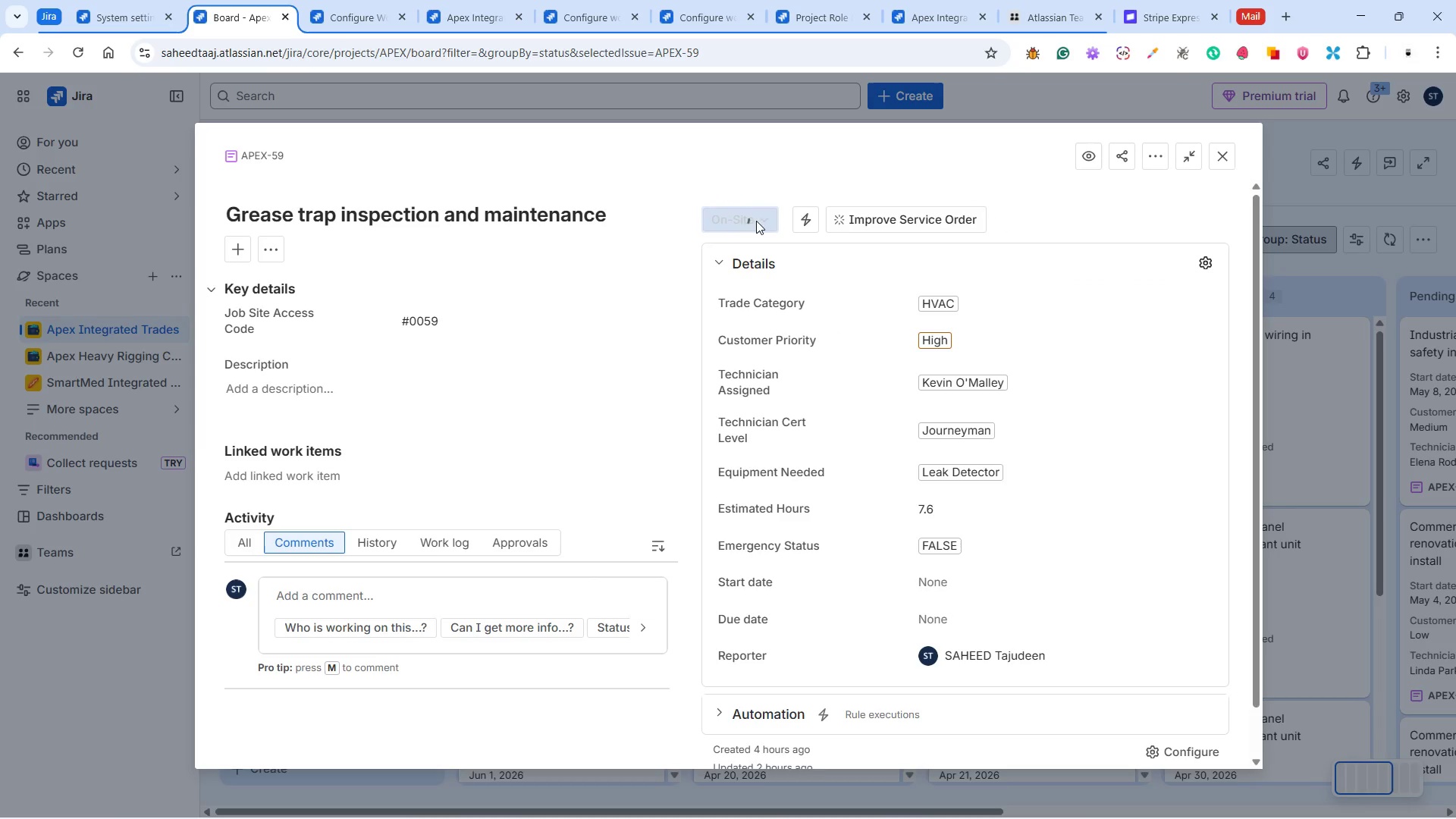 
left_click([756, 221])
 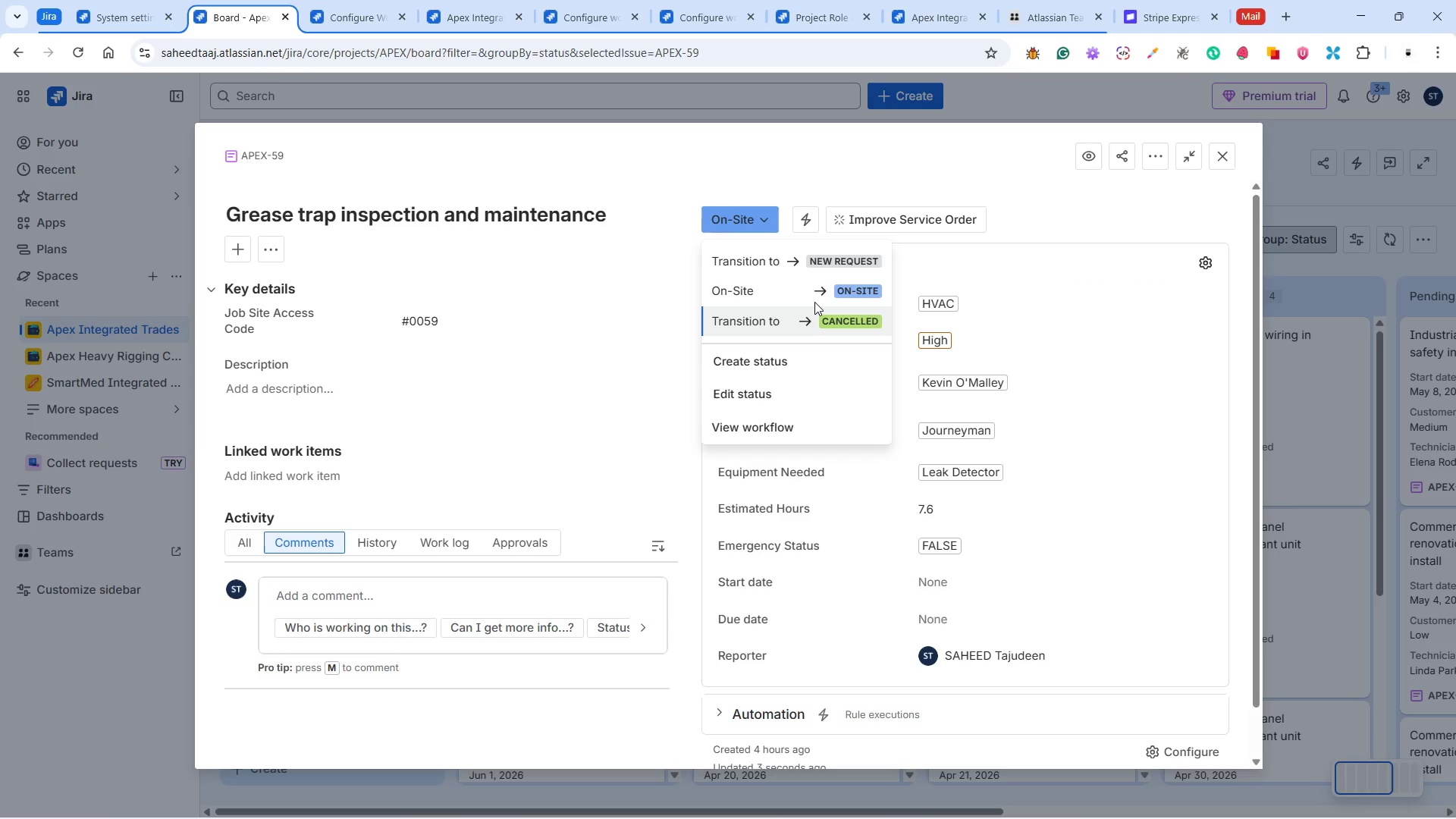 
left_click([811, 298])
 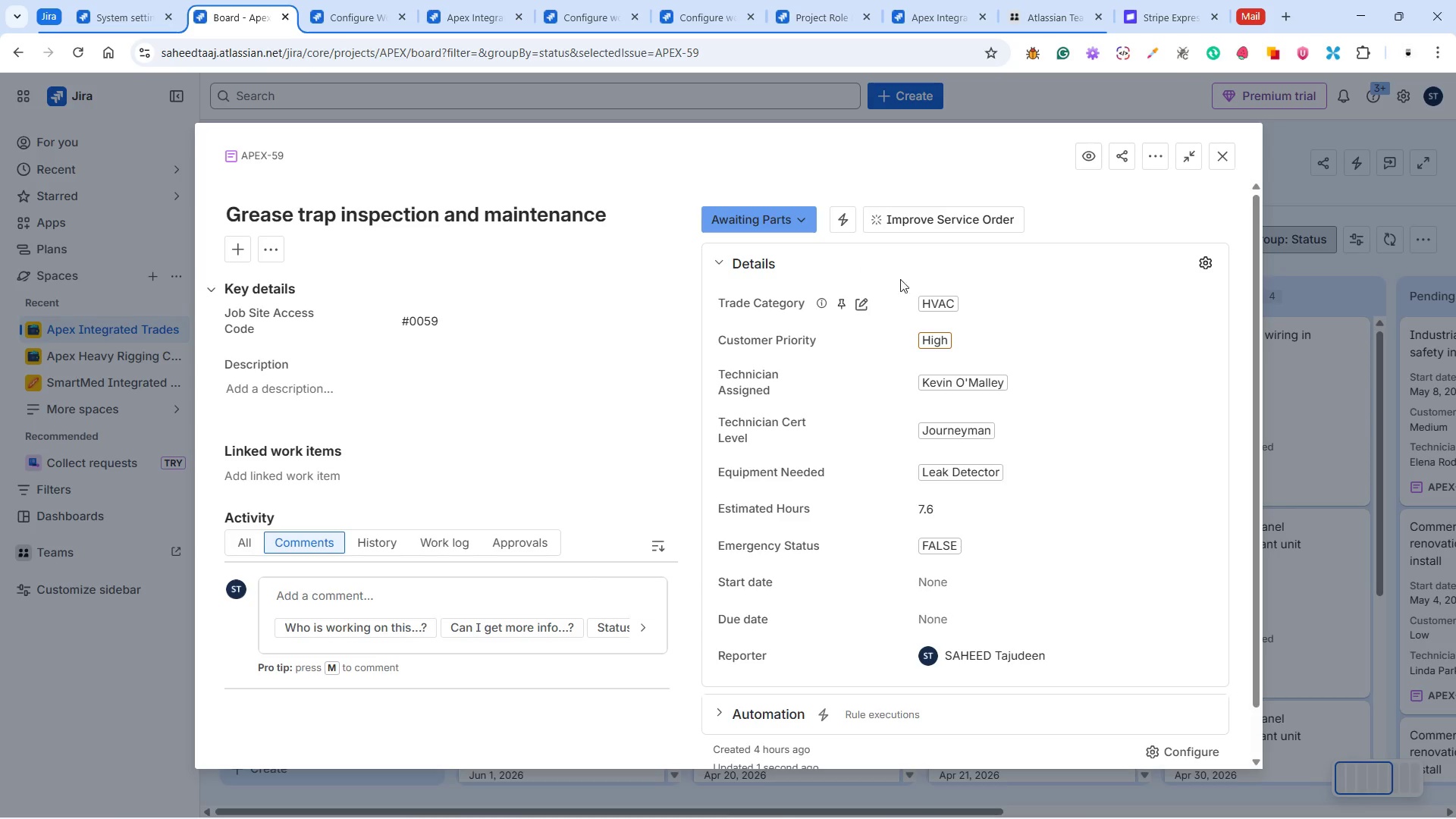 
left_click([1002, 586])
 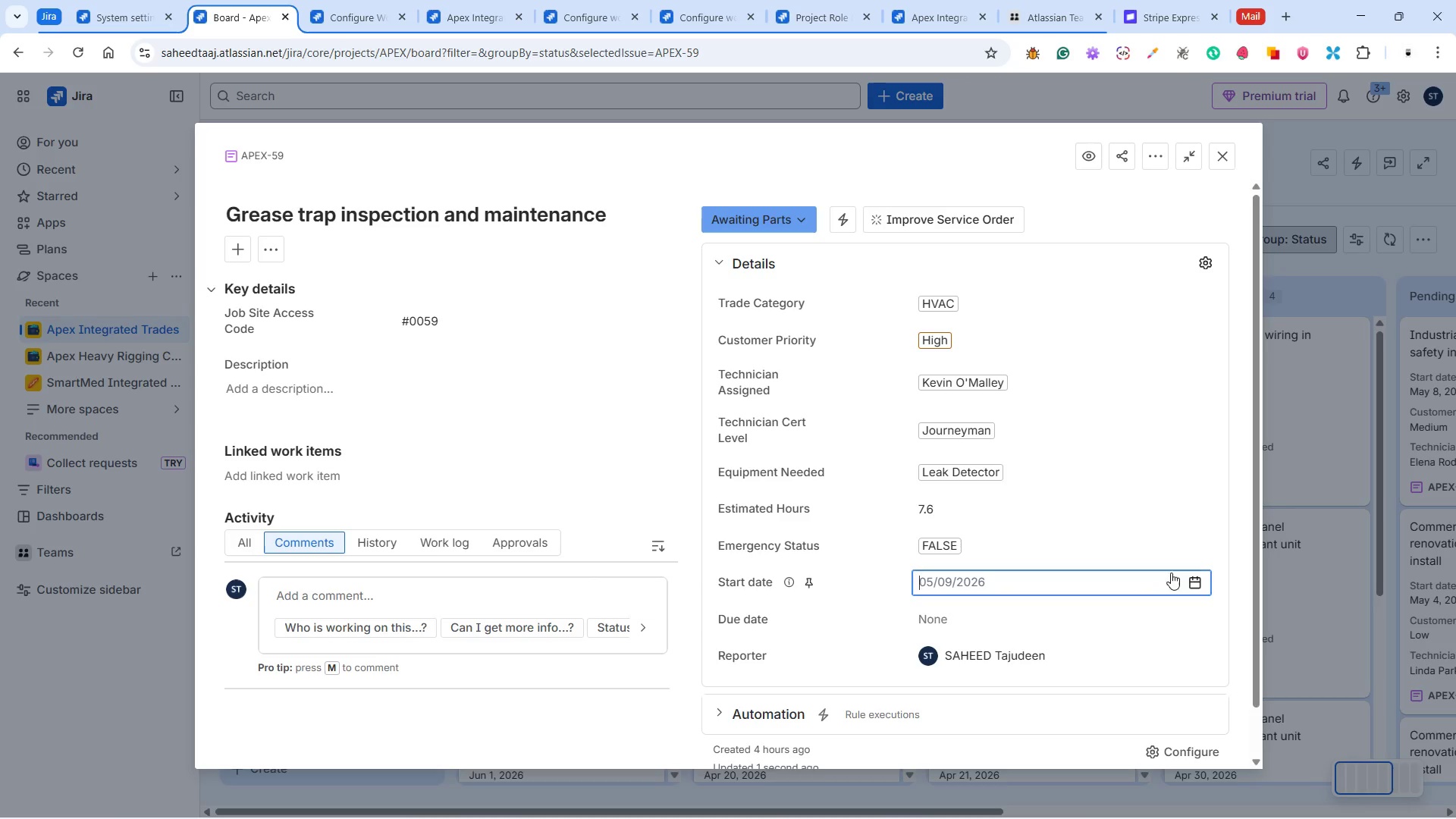 
left_click([1191, 573])
 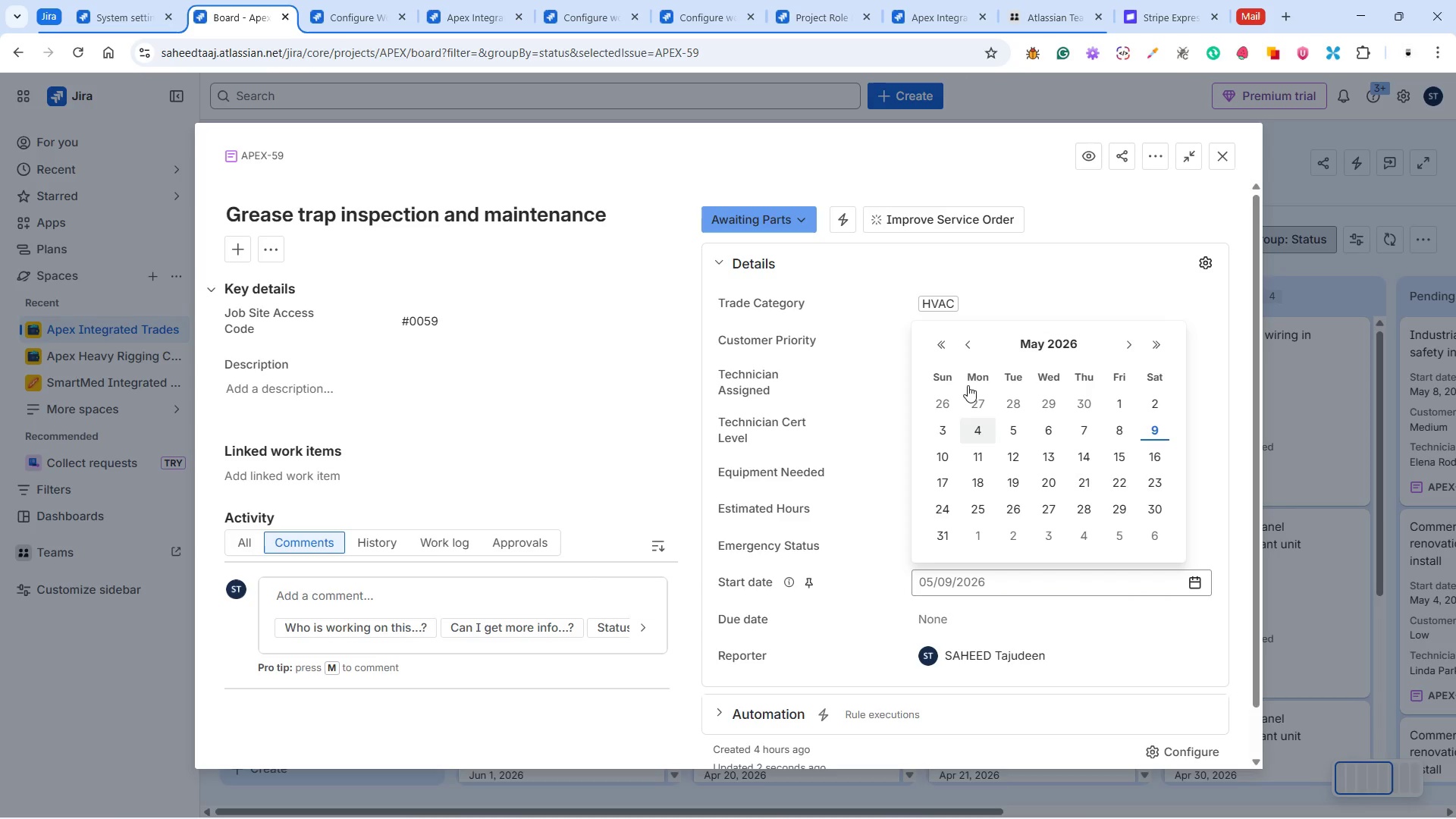 
left_click([971, 347])
 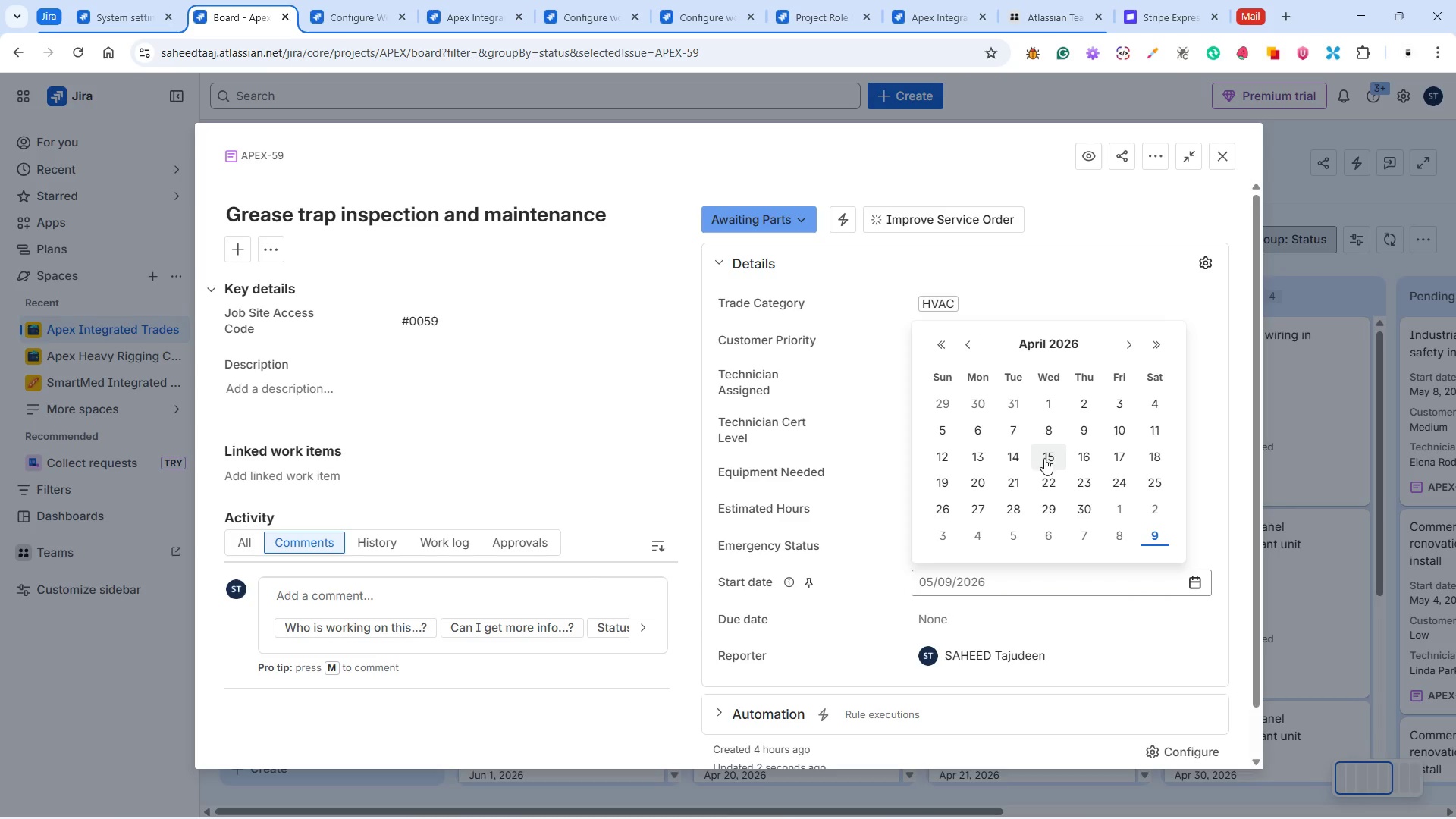 
left_click([1044, 458])
 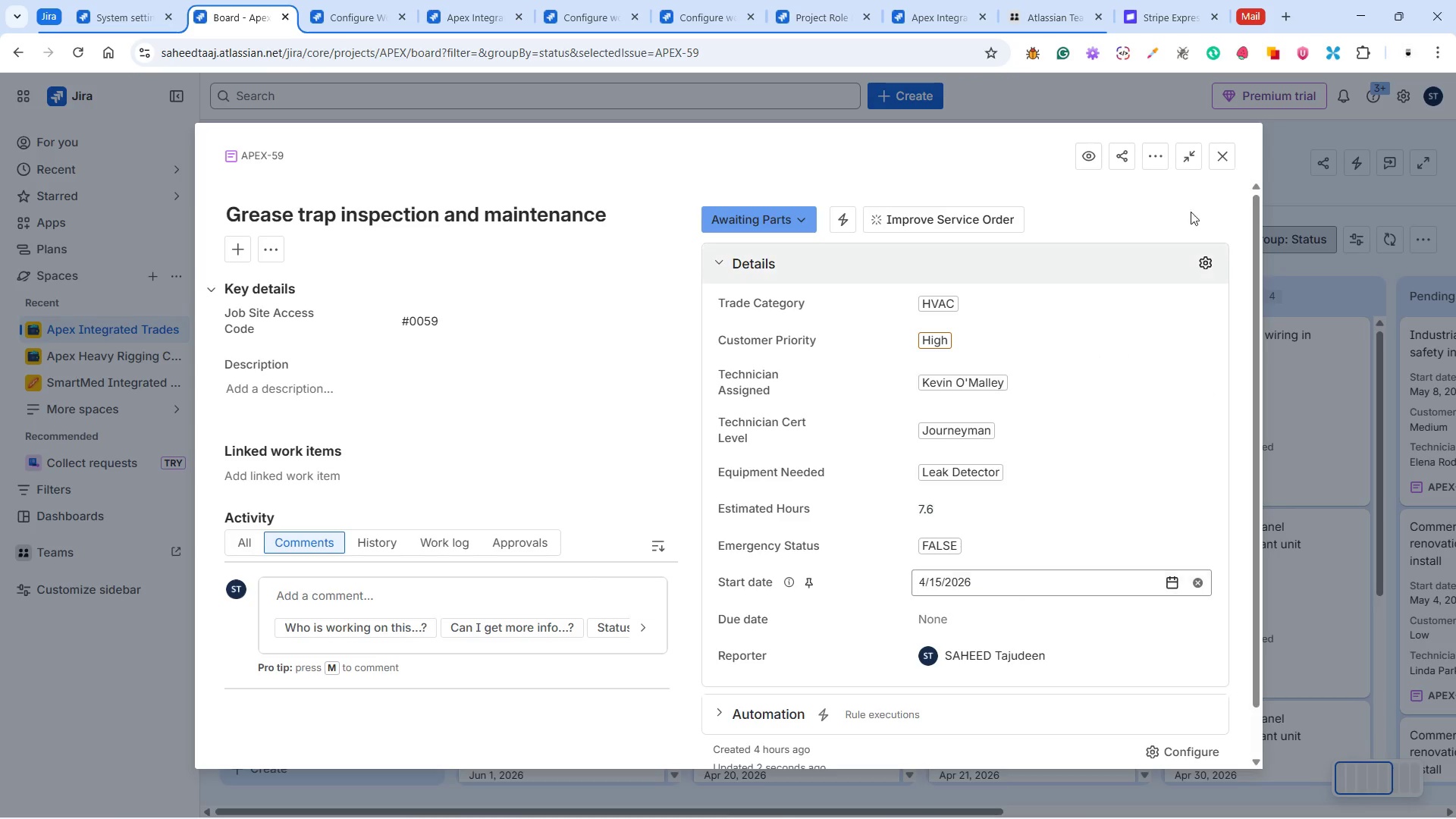 
left_click([1222, 146])
 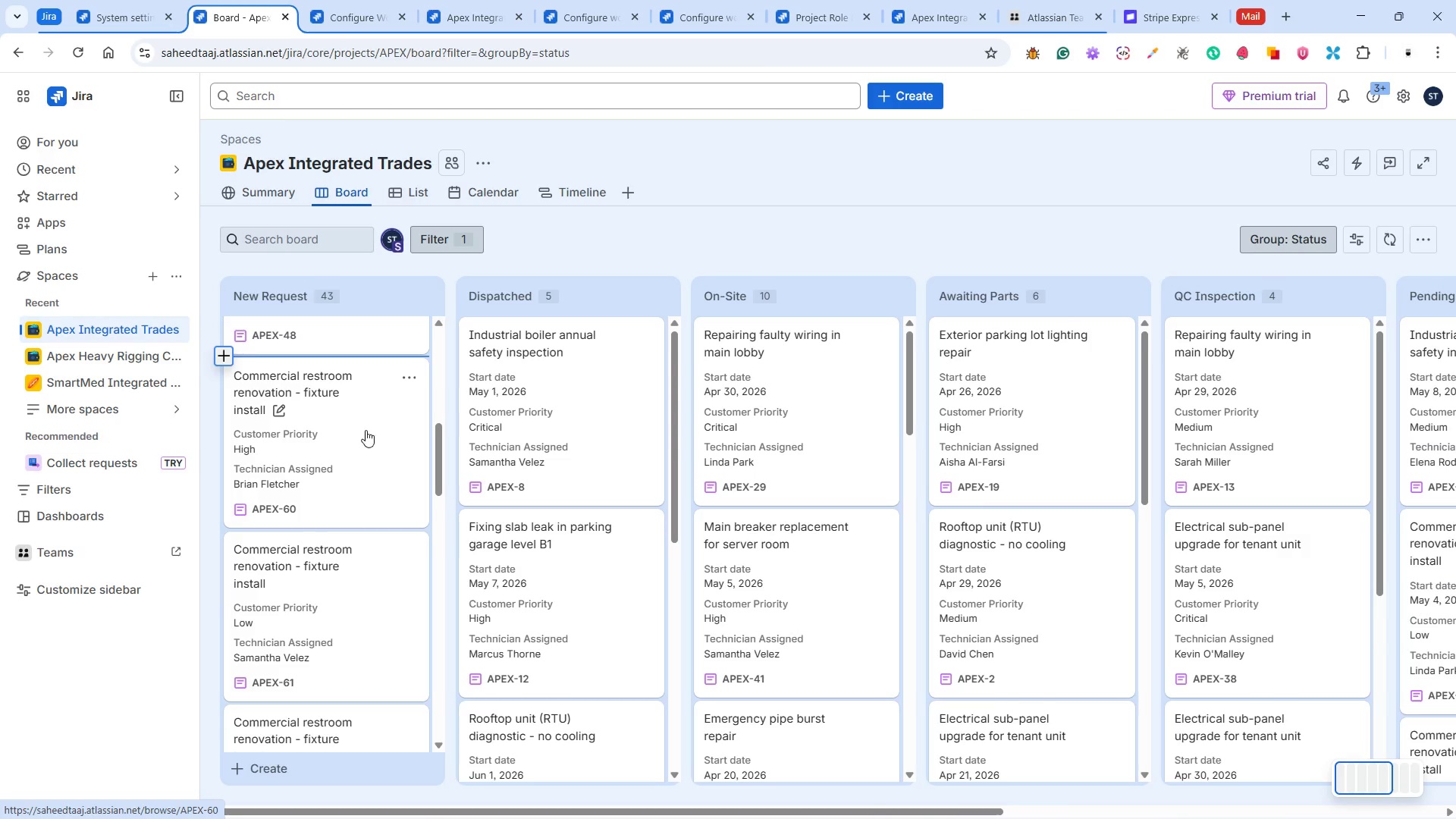 
left_click([336, 452])
 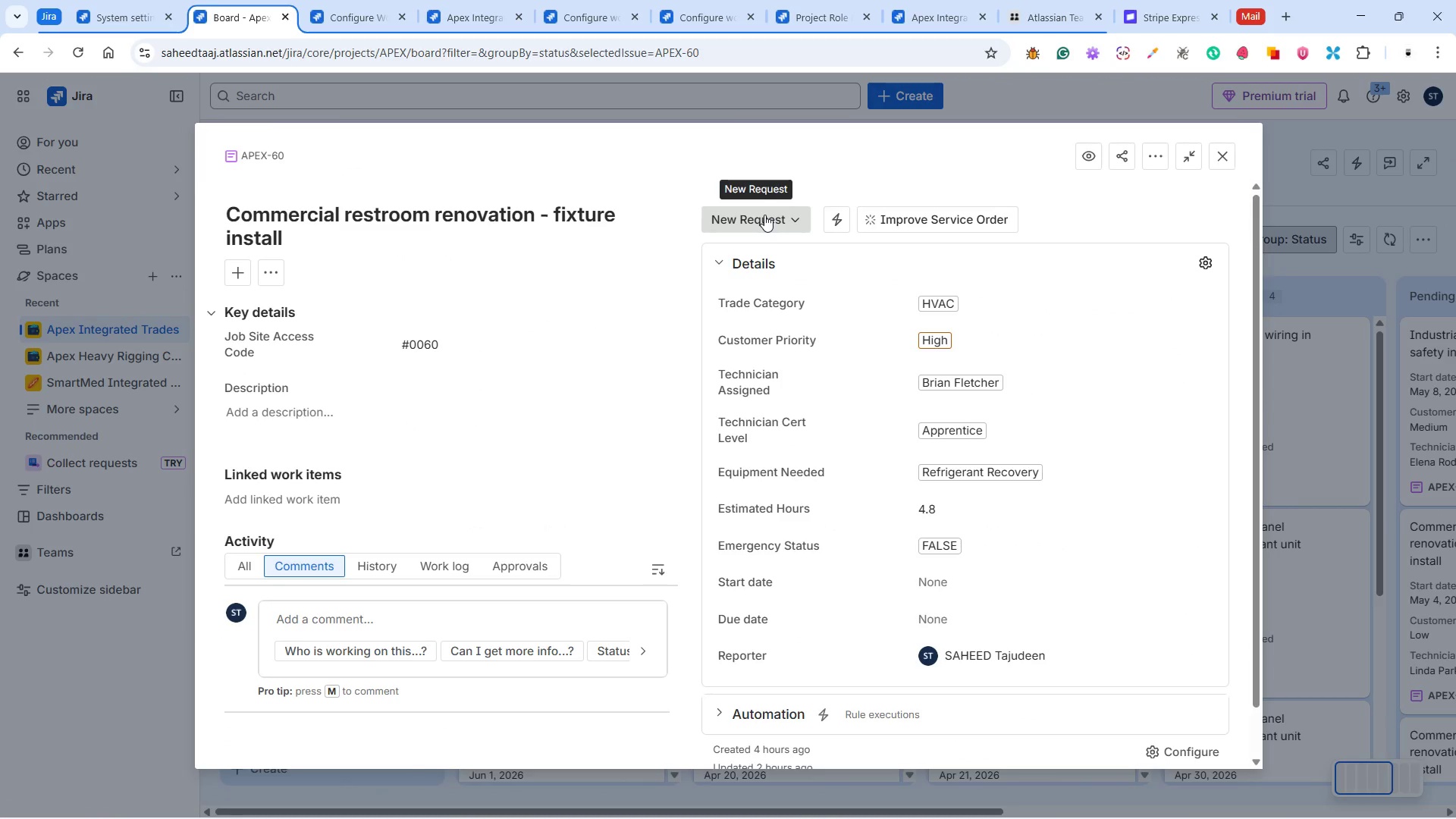 
wait(9.05)
 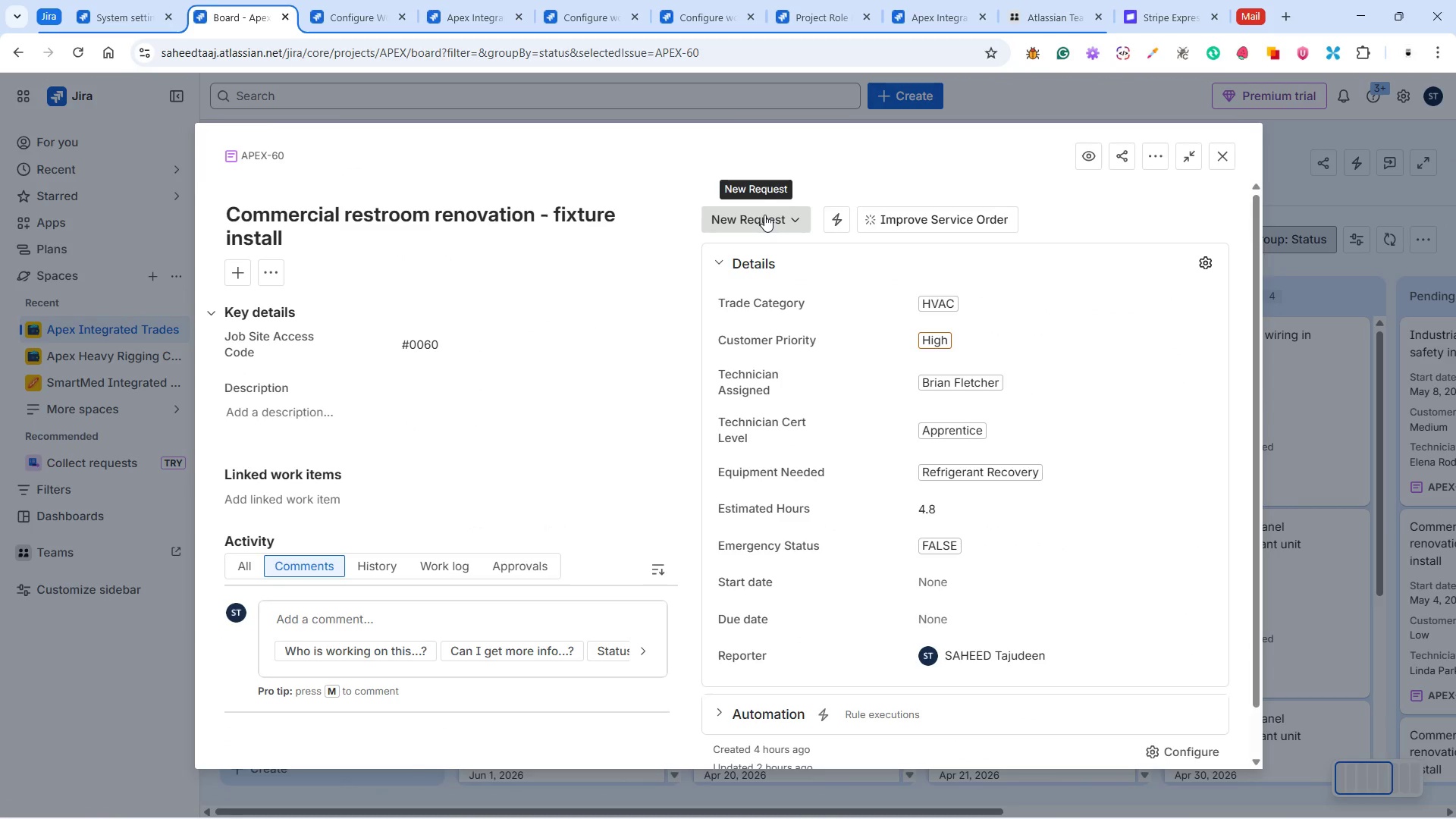 
left_click([950, 587])
 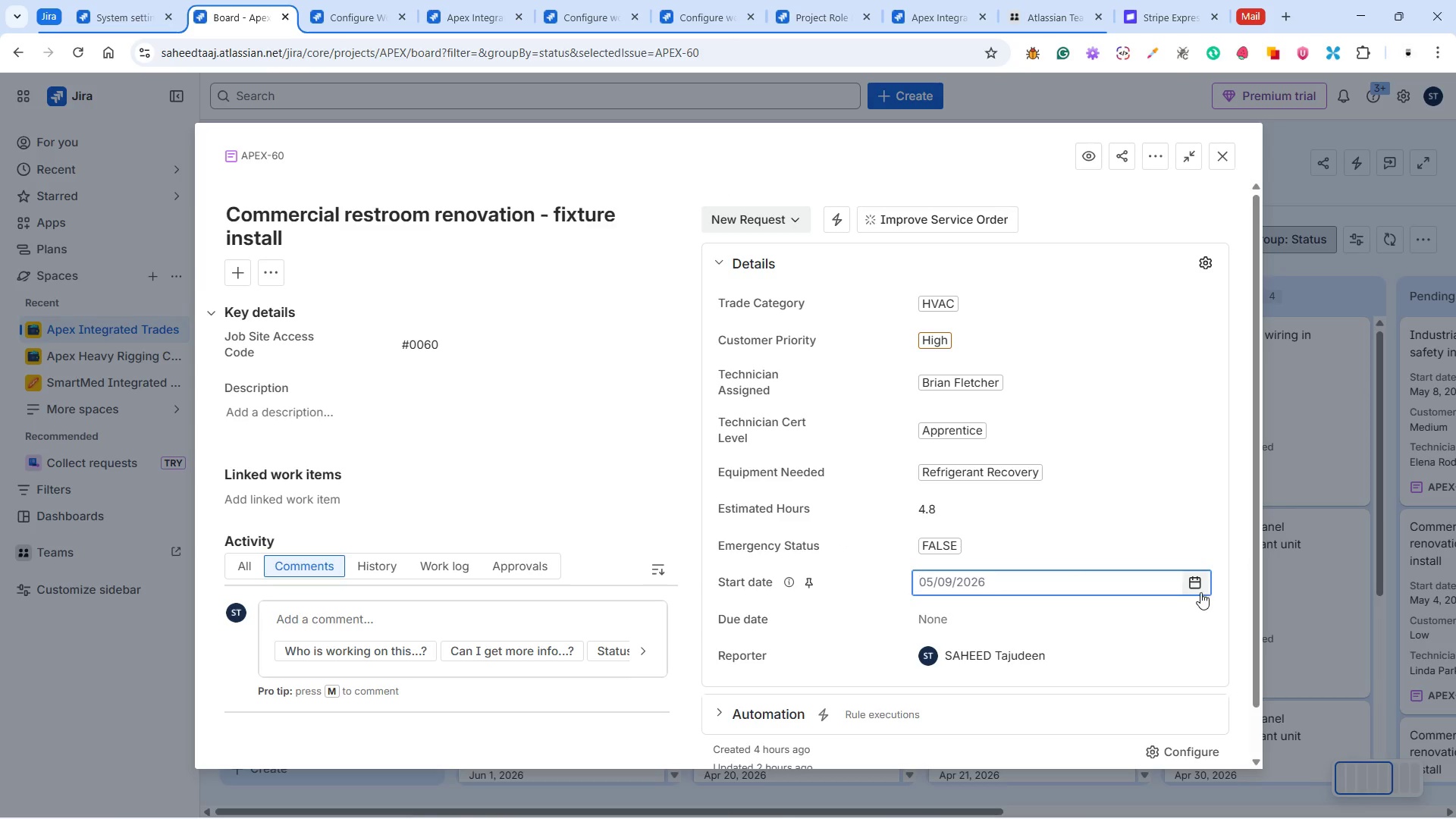 
left_click([1200, 591])
 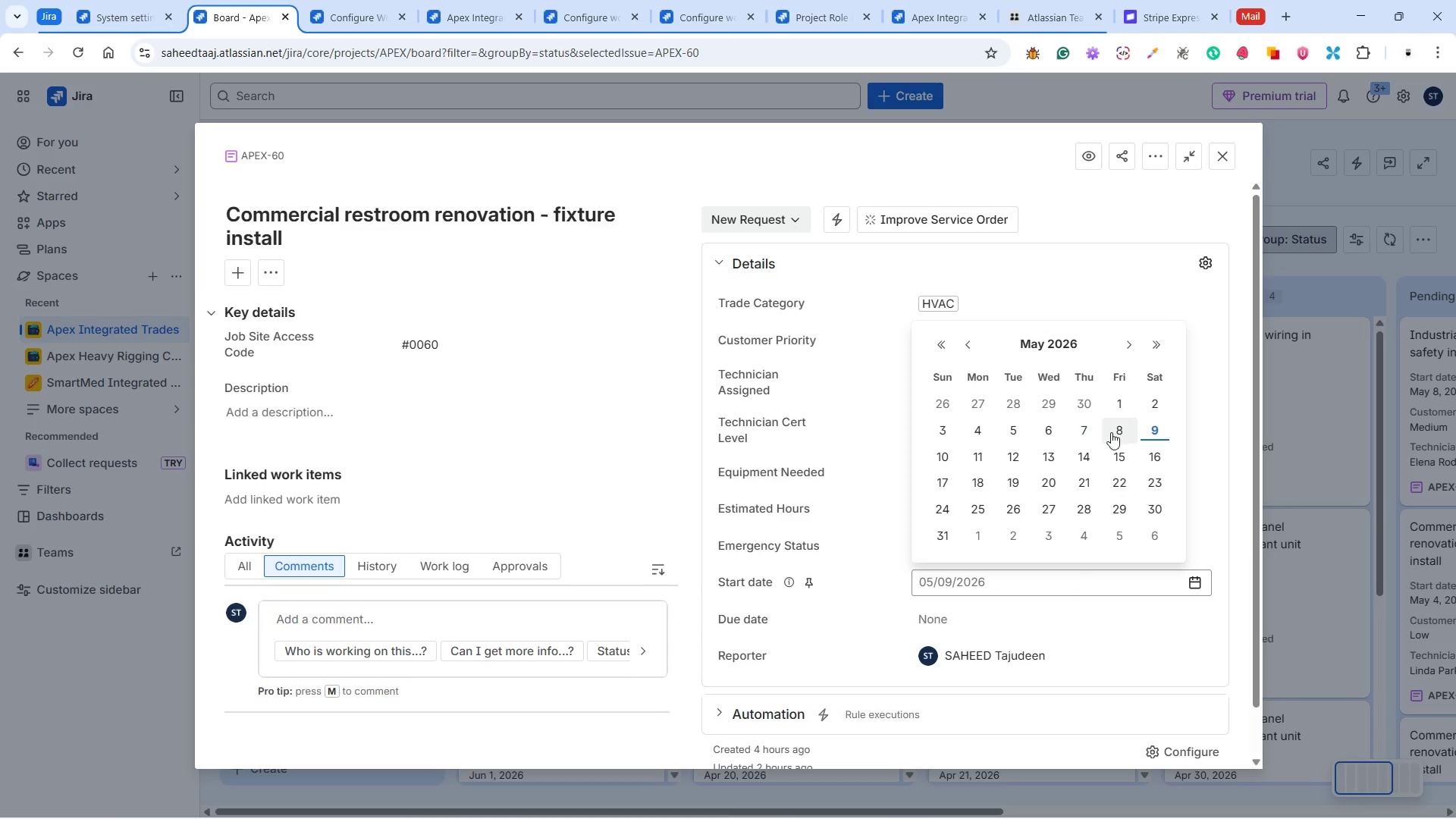 
left_click([1113, 432])
 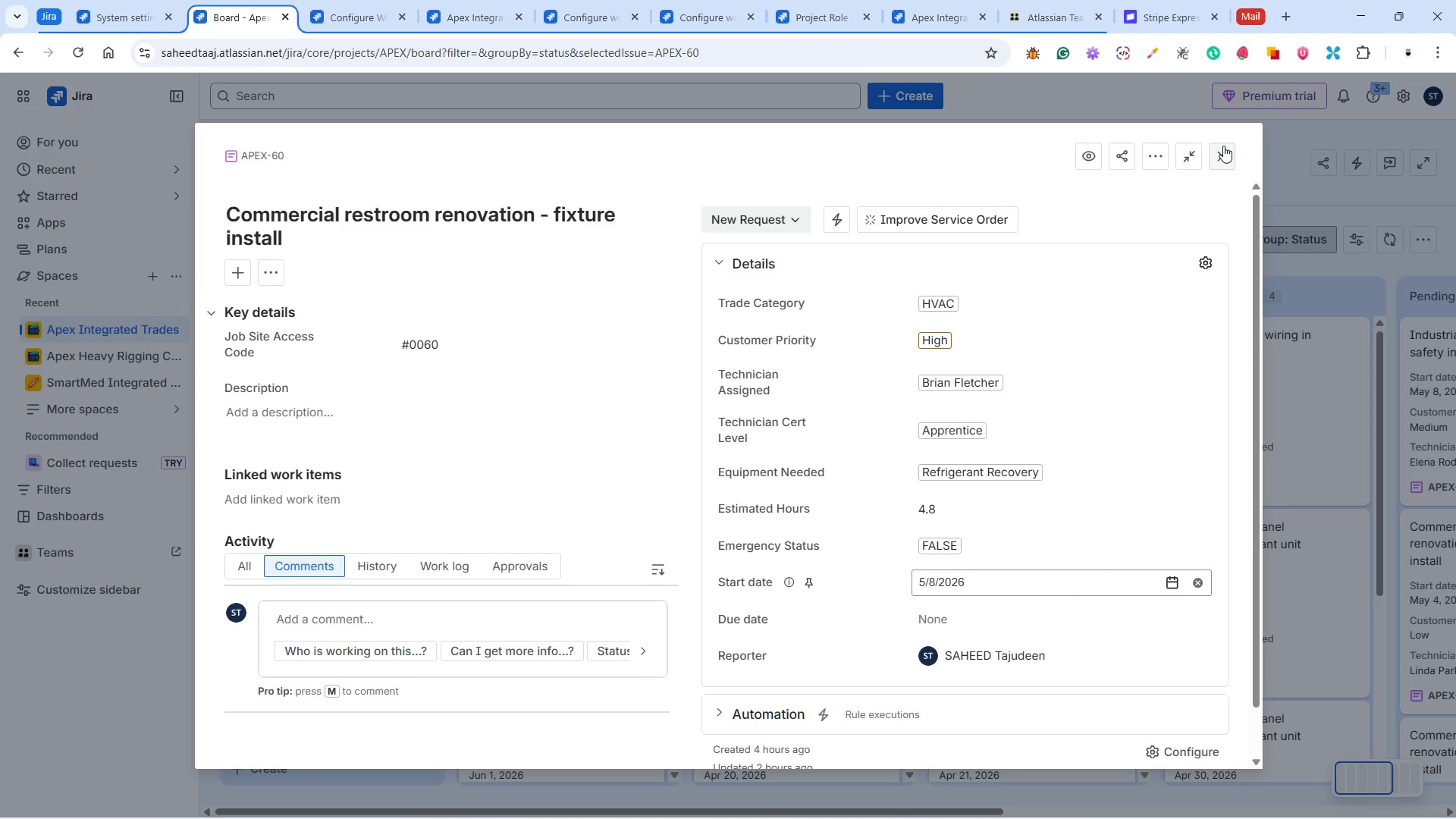 
left_click([1222, 145])
 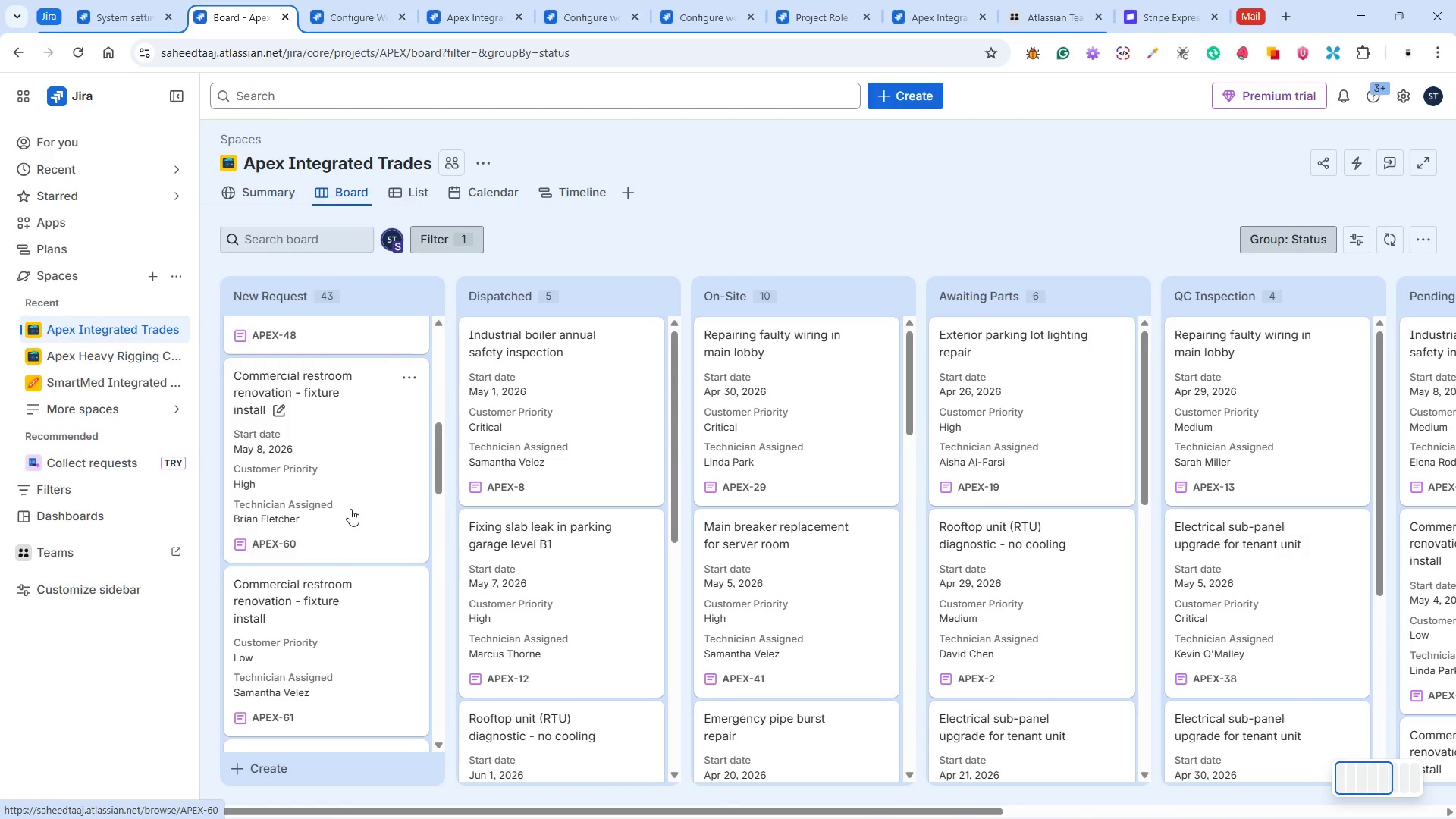 
wait(7.08)
 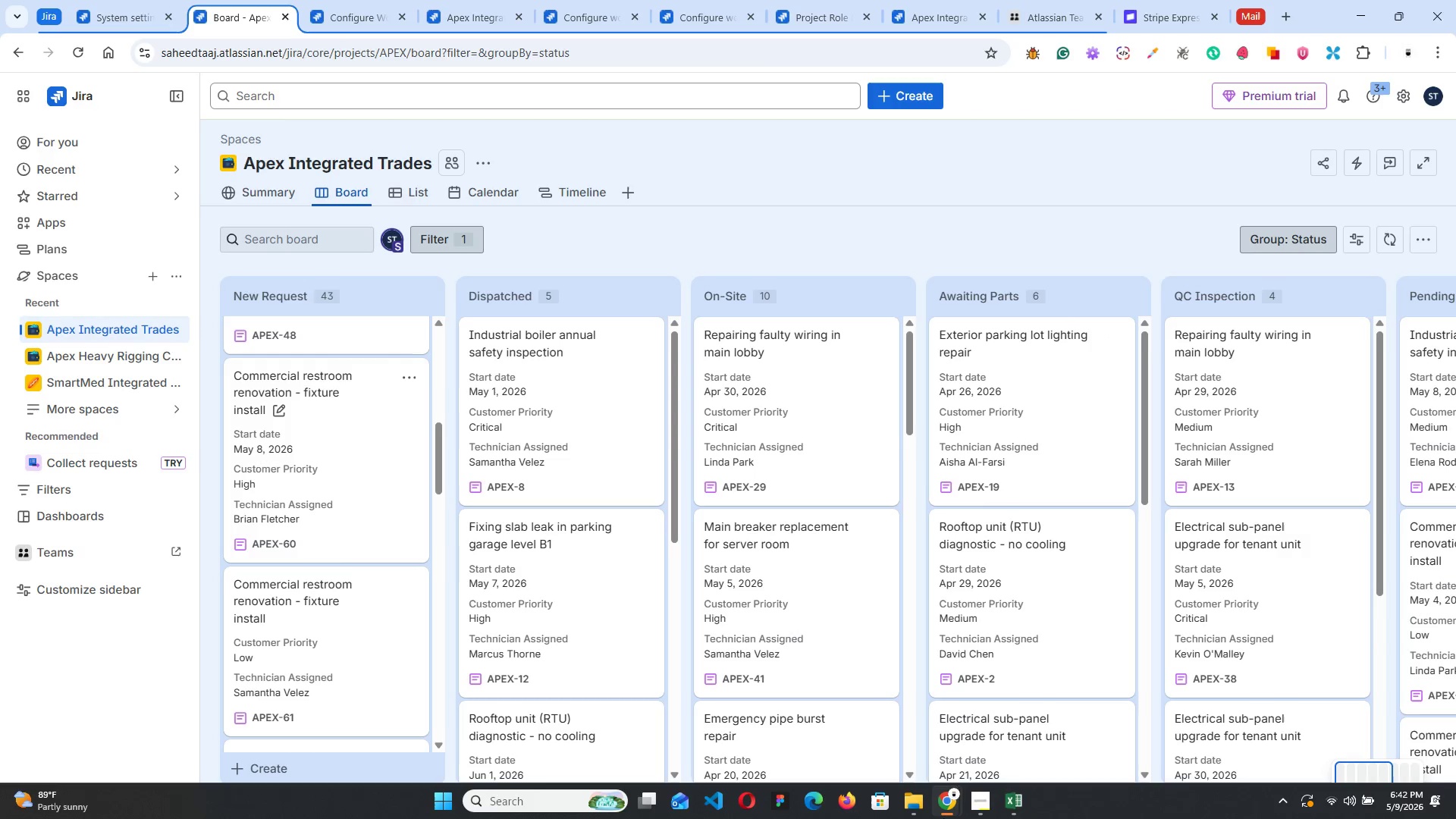 
scroll: coordinate [350, 509], scroll_direction: down, amount: 2.0
 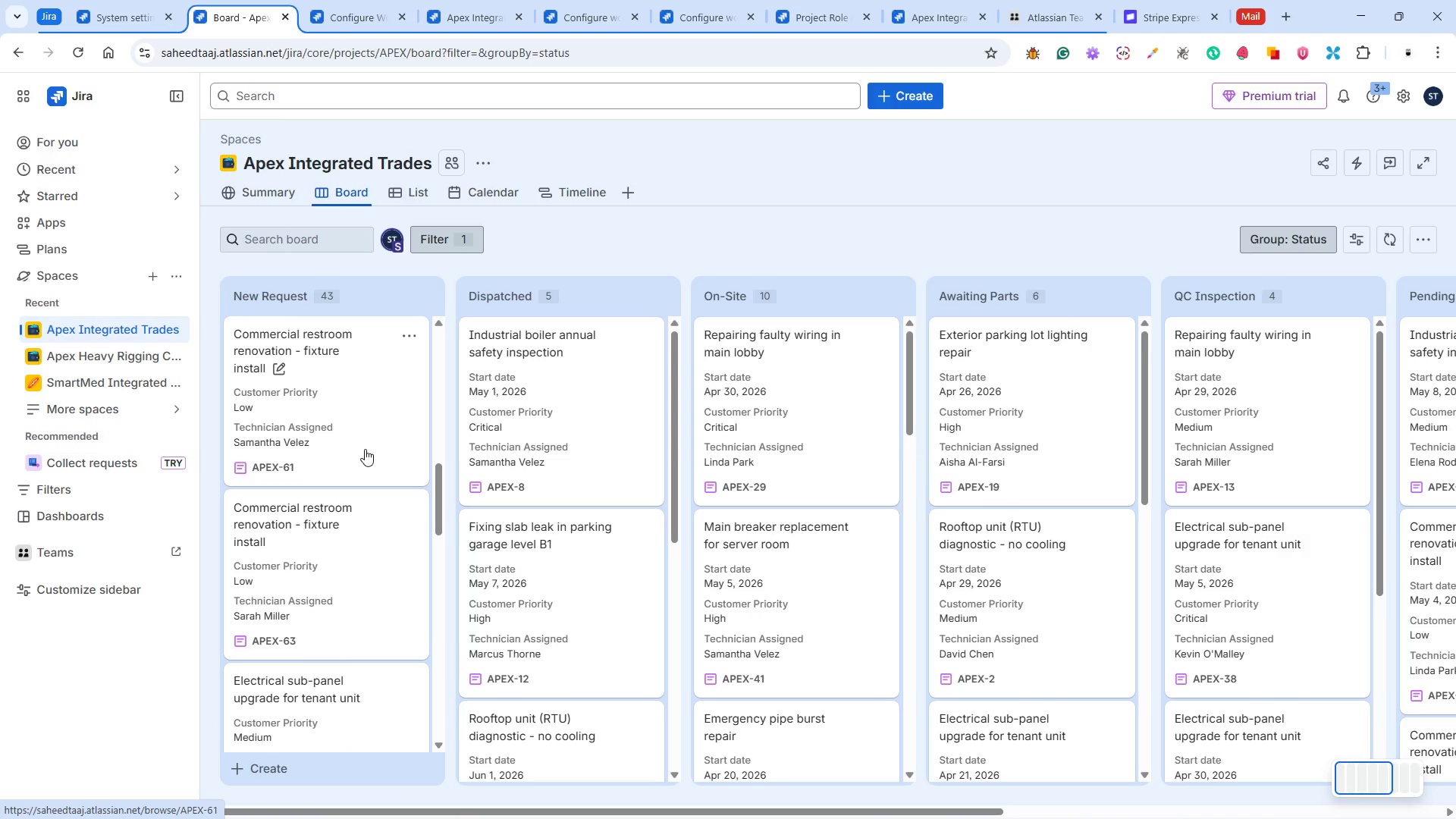 
left_click([365, 449])
 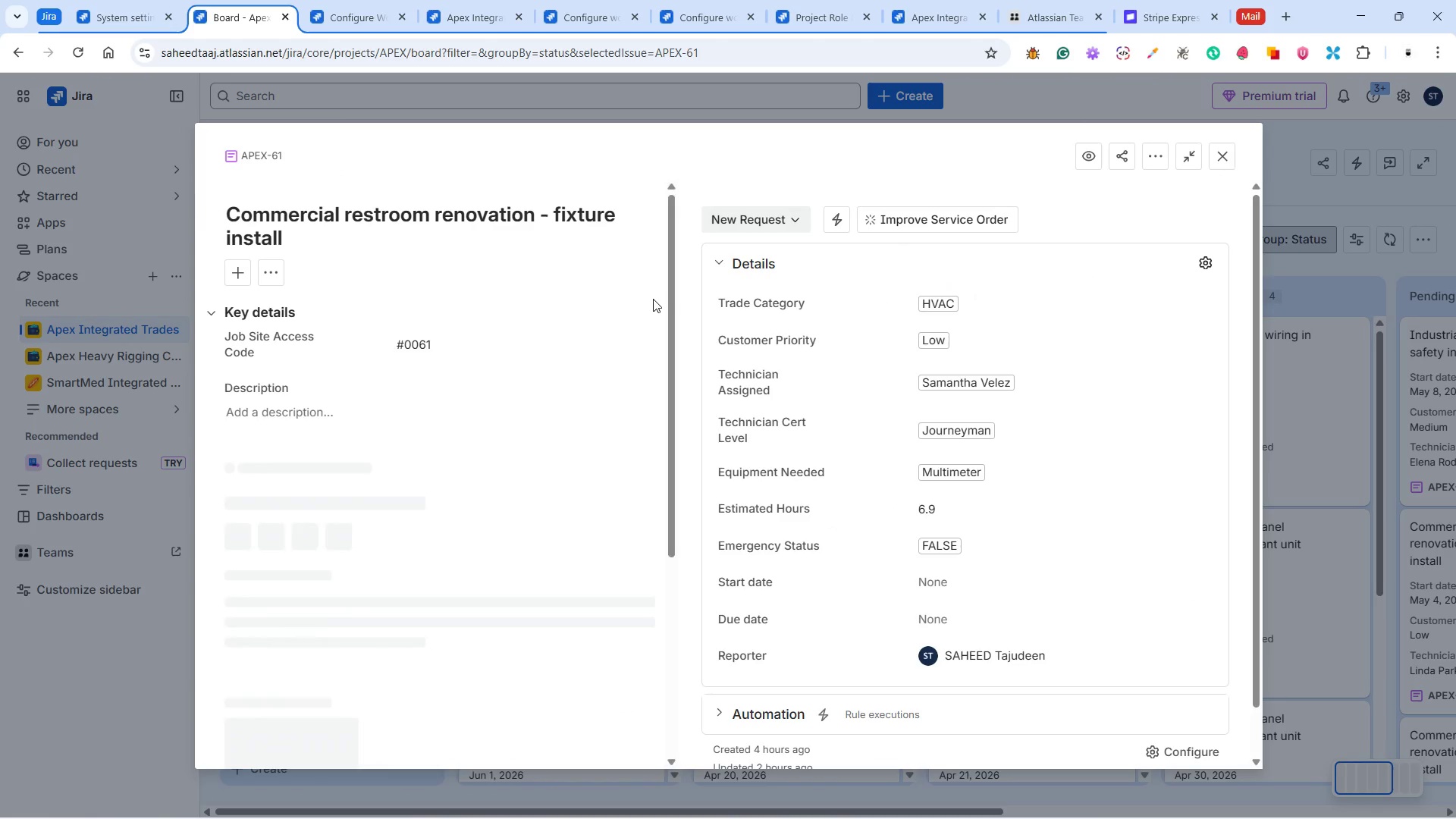 
wait(8.66)
 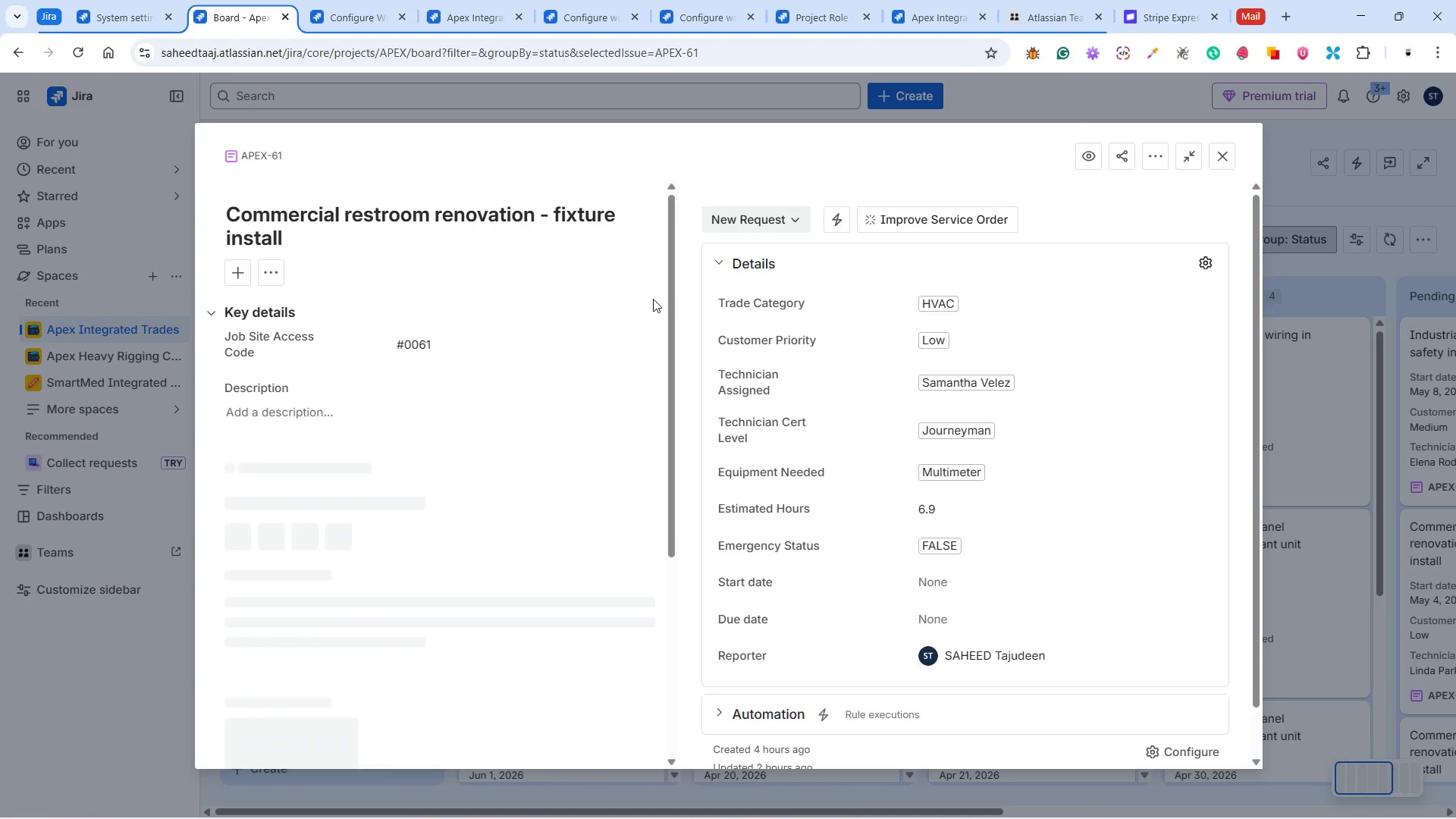 
left_click([956, 580])
 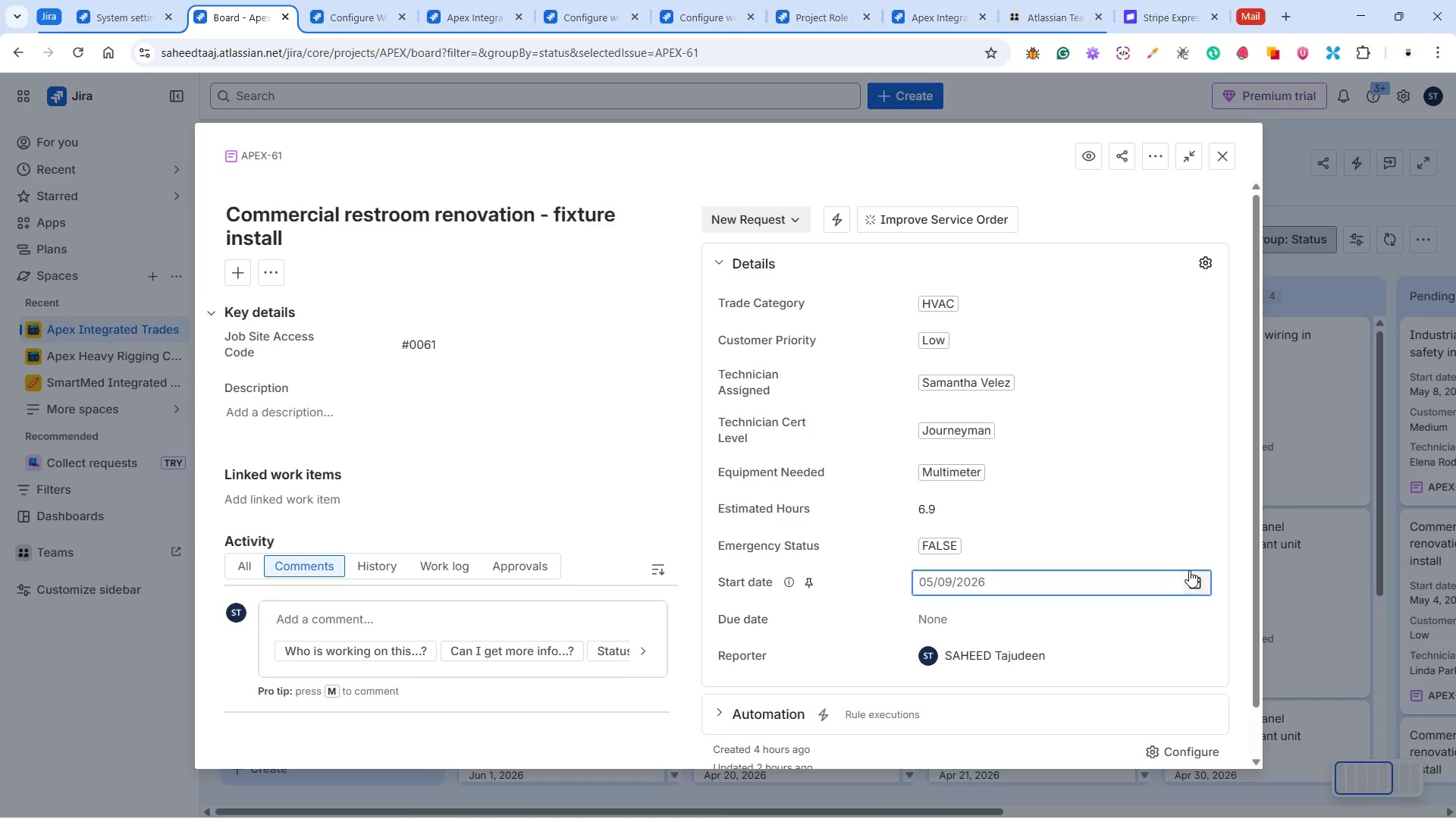 
left_click([1194, 575])
 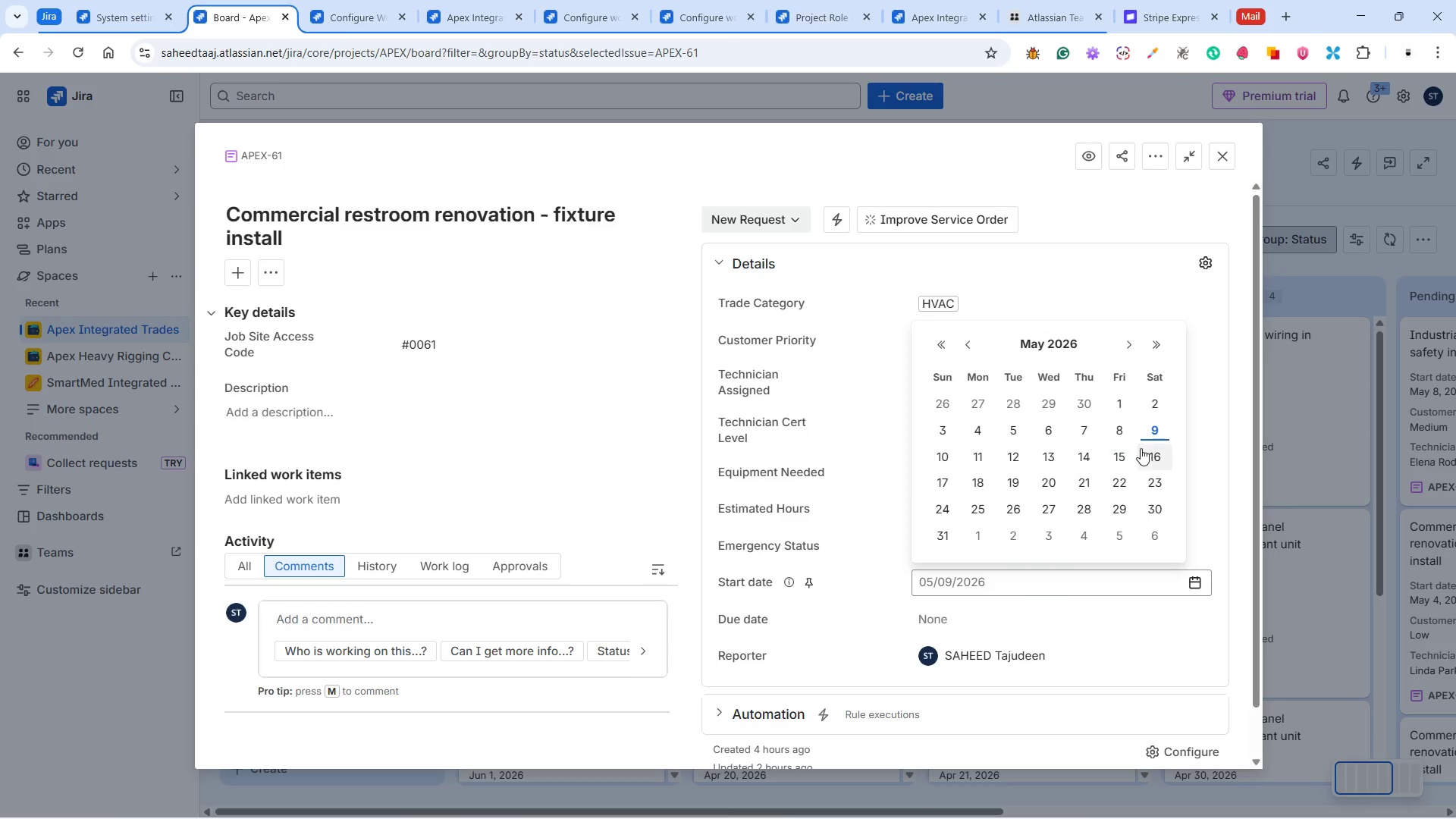 
left_click([1125, 434])
 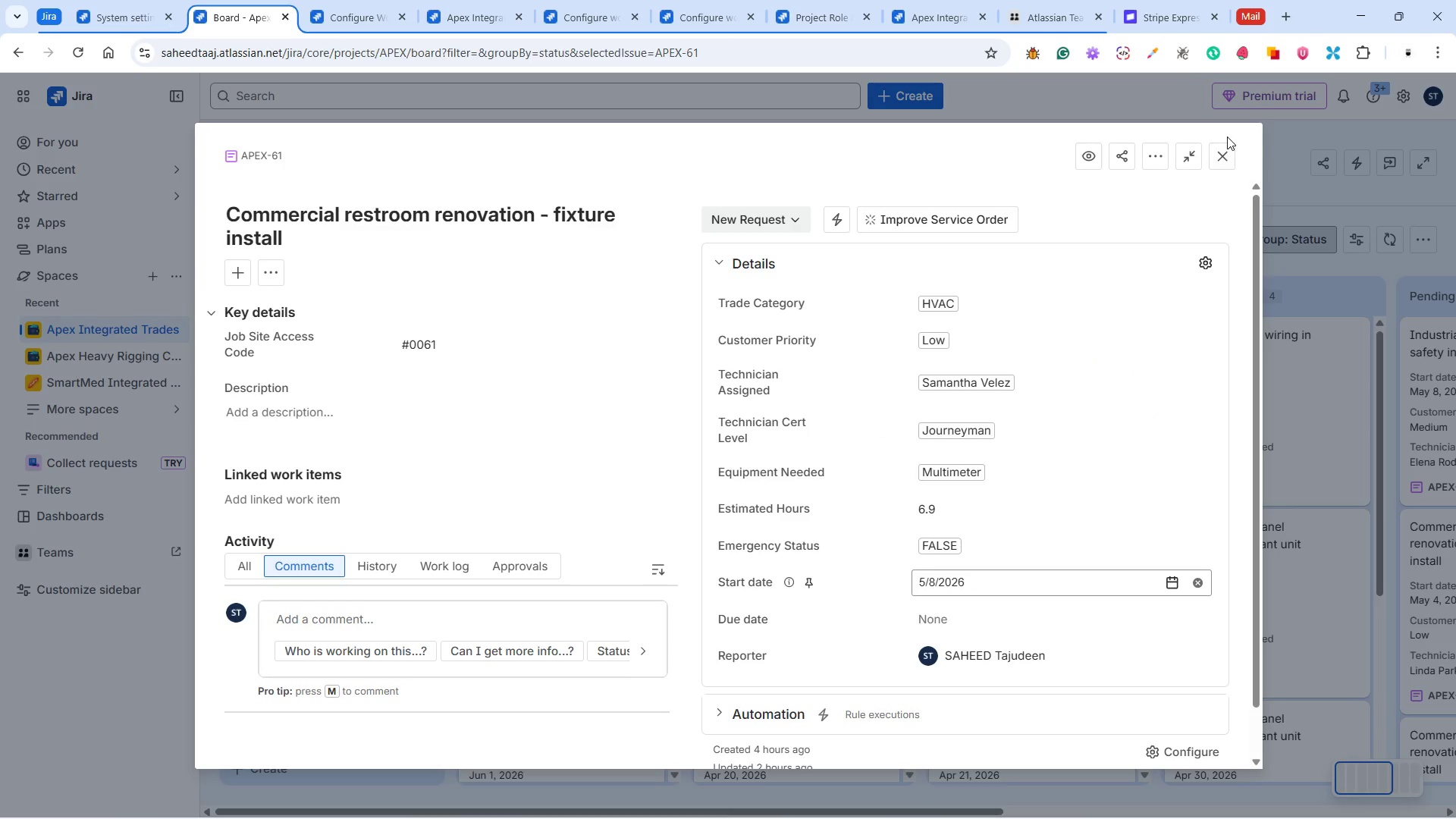 
left_click_drag(start_coordinate=[1227, 148], to_coordinate=[1228, 172])
 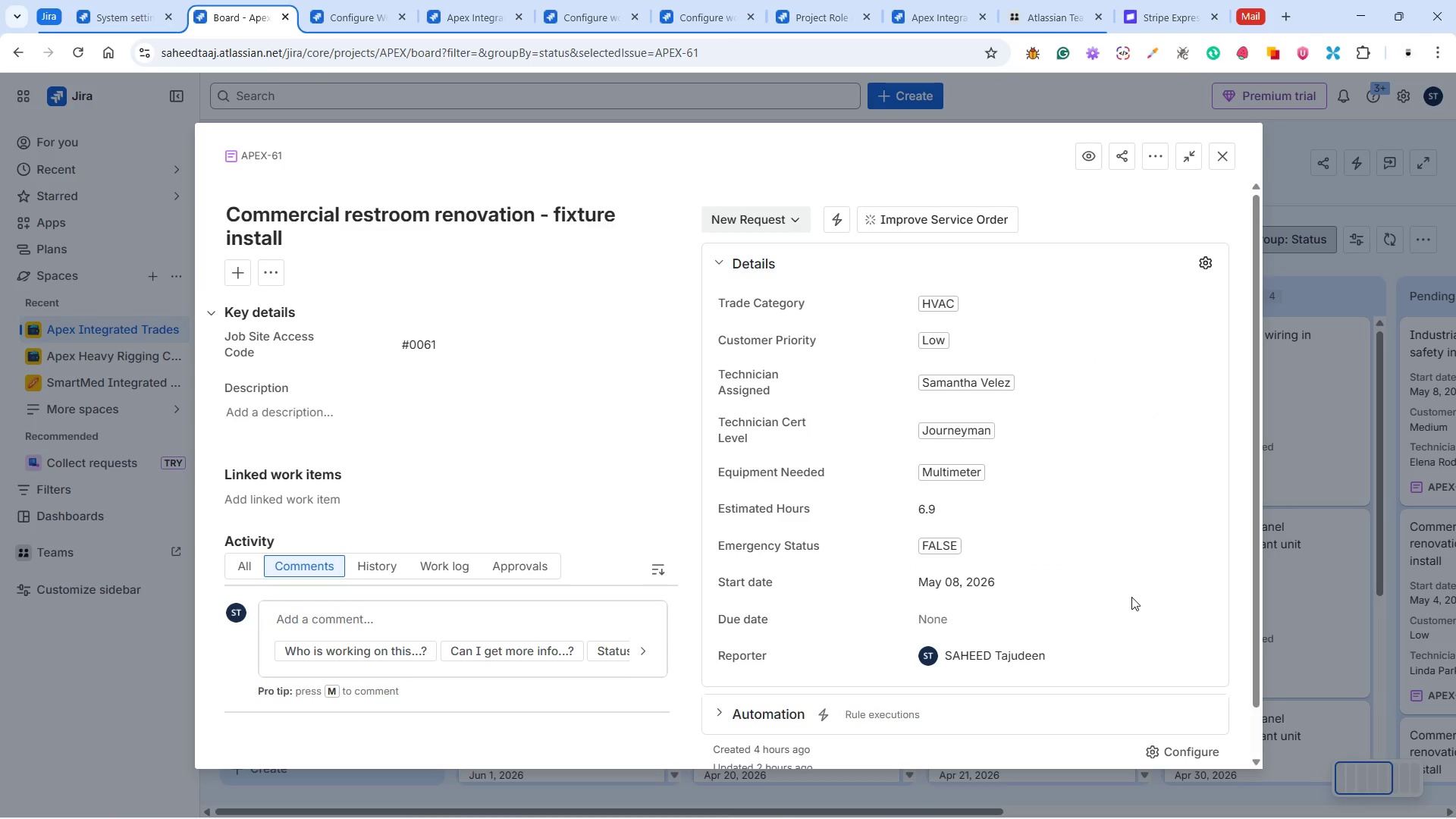 
left_click([1097, 580])
 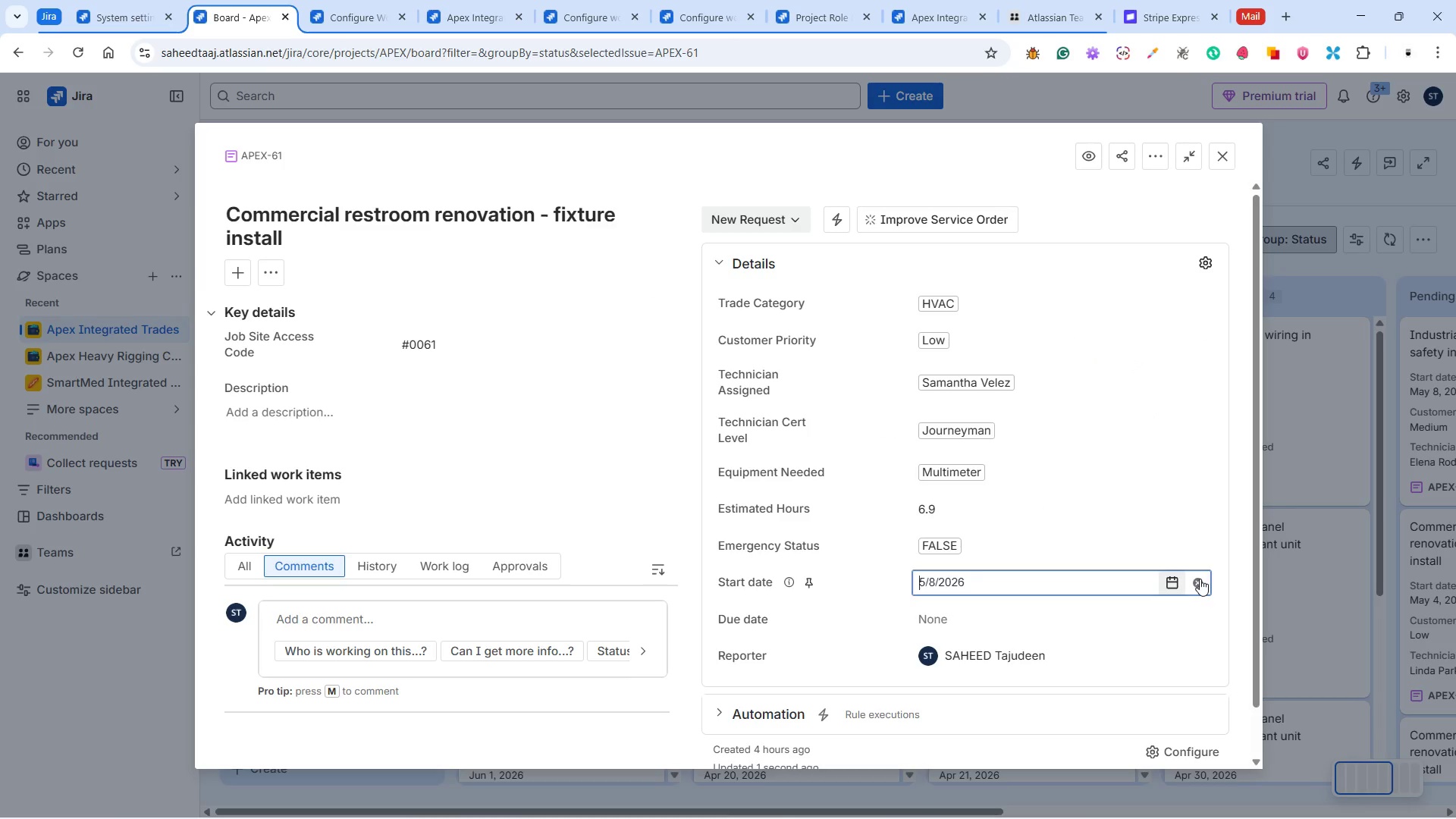 
double_click([1200, 579])
 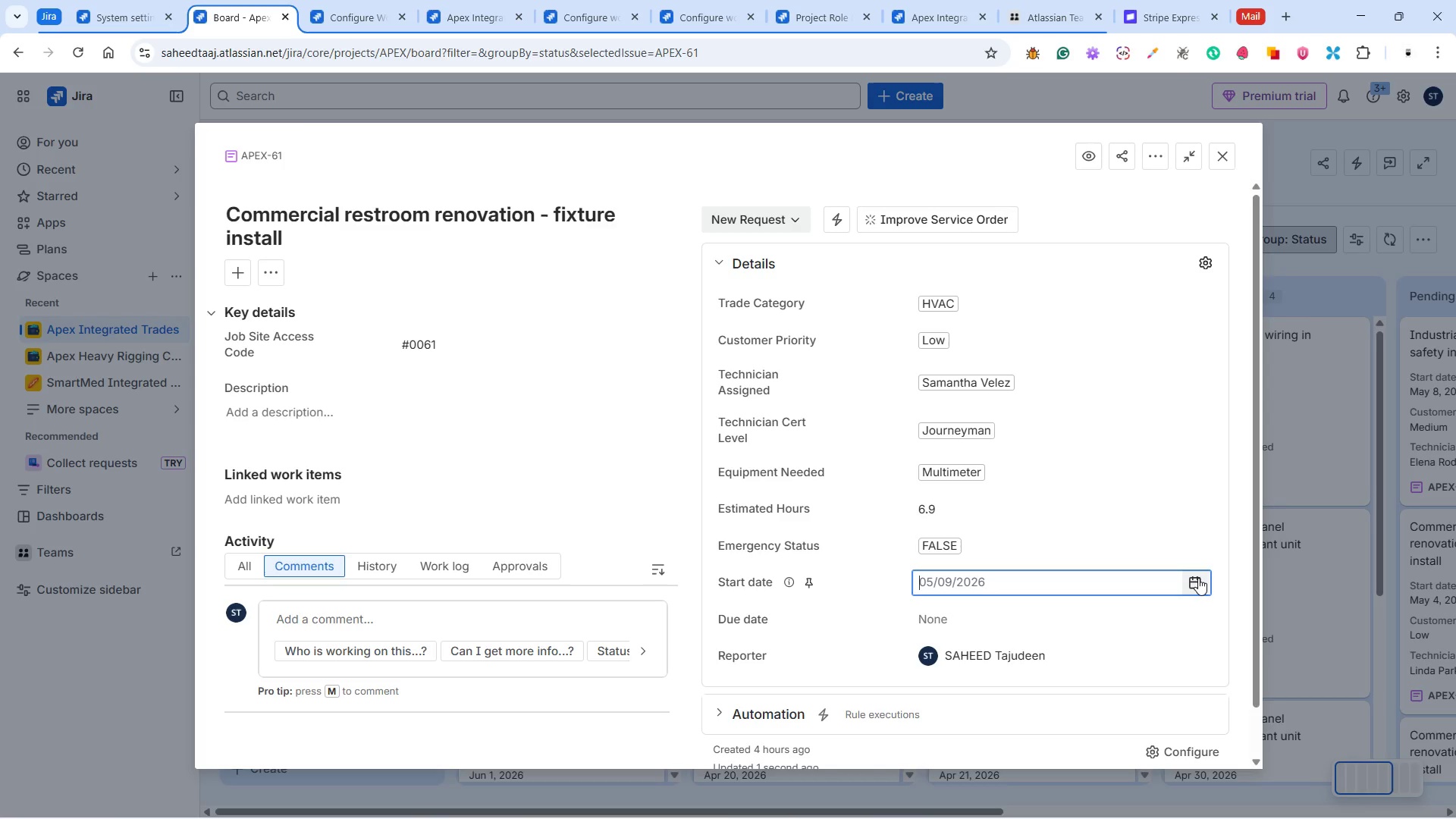 
left_click([1198, 578])
 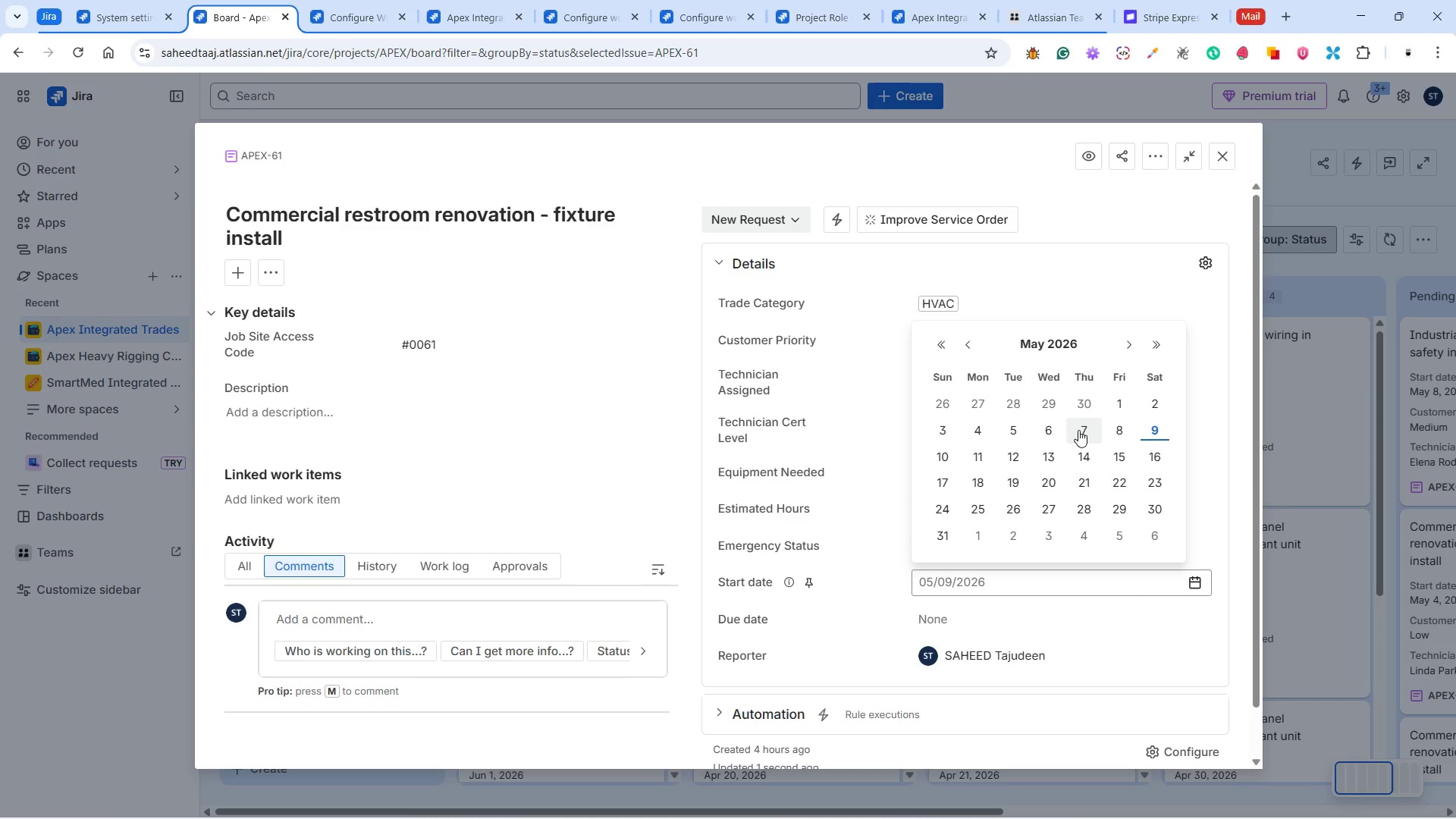 
left_click([1078, 429])
 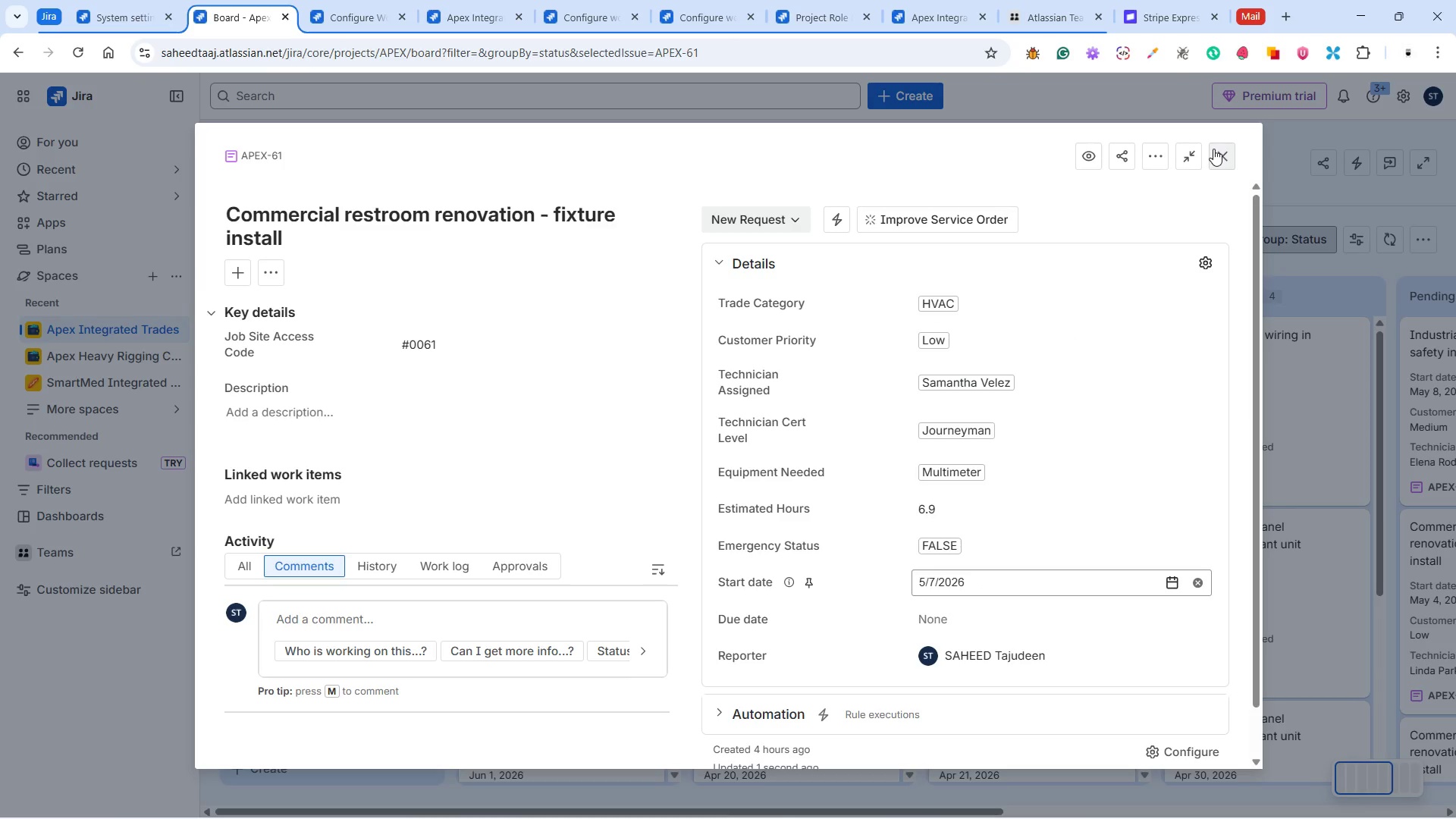 
left_click([1219, 152])
 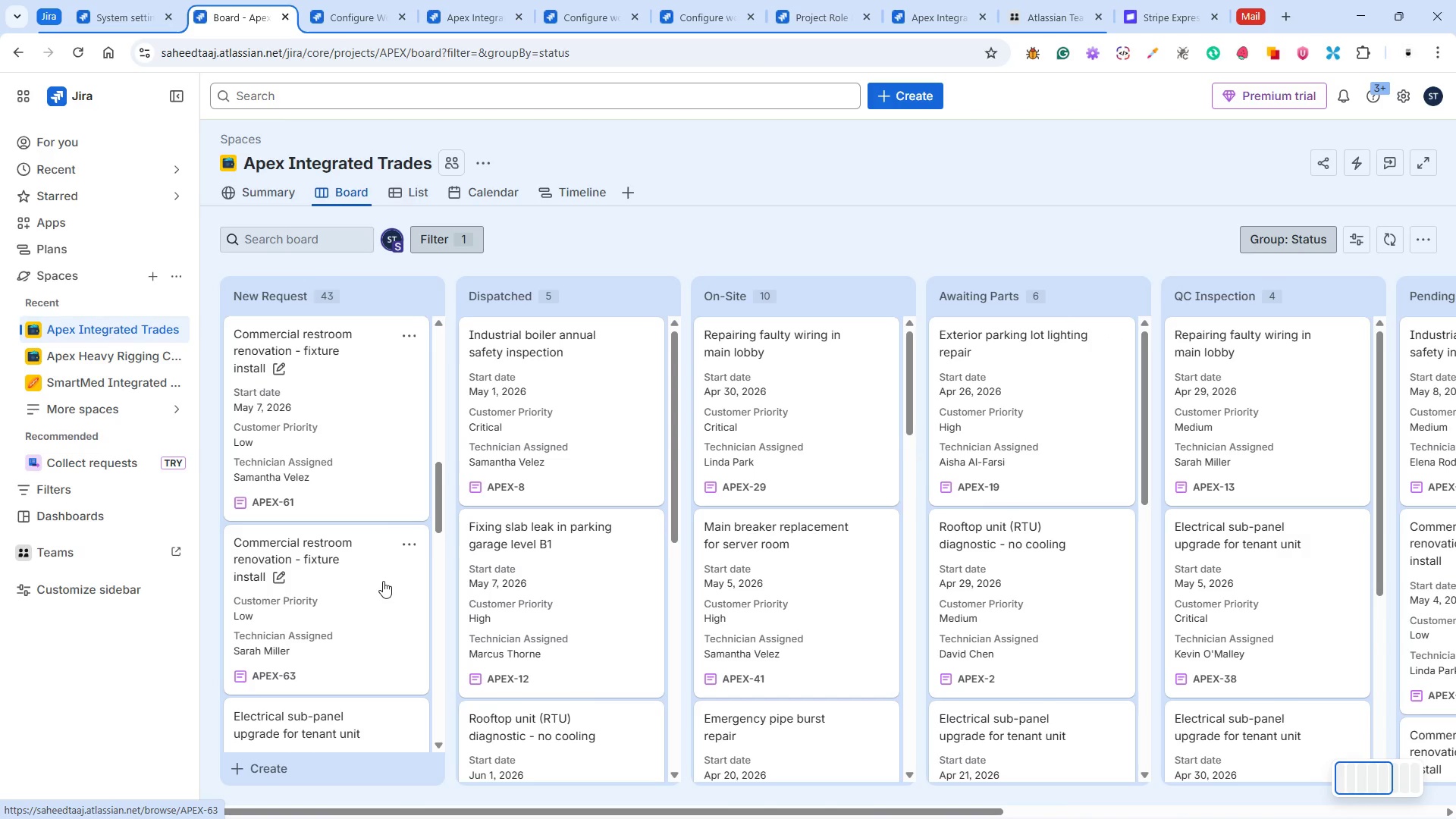 
wait(5.28)
 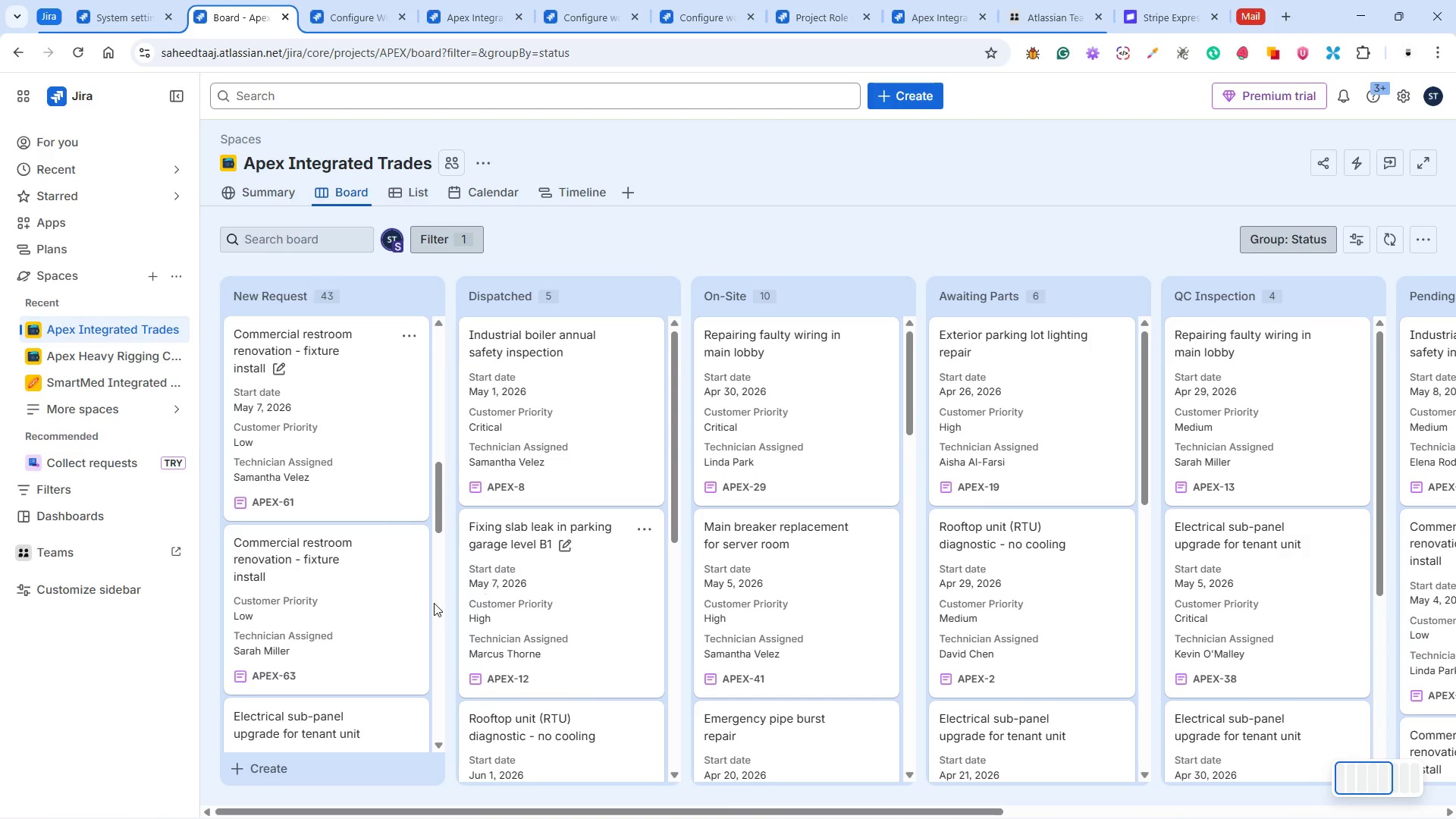 
scroll: coordinate [383, 581], scroll_direction: down, amount: 1.0
 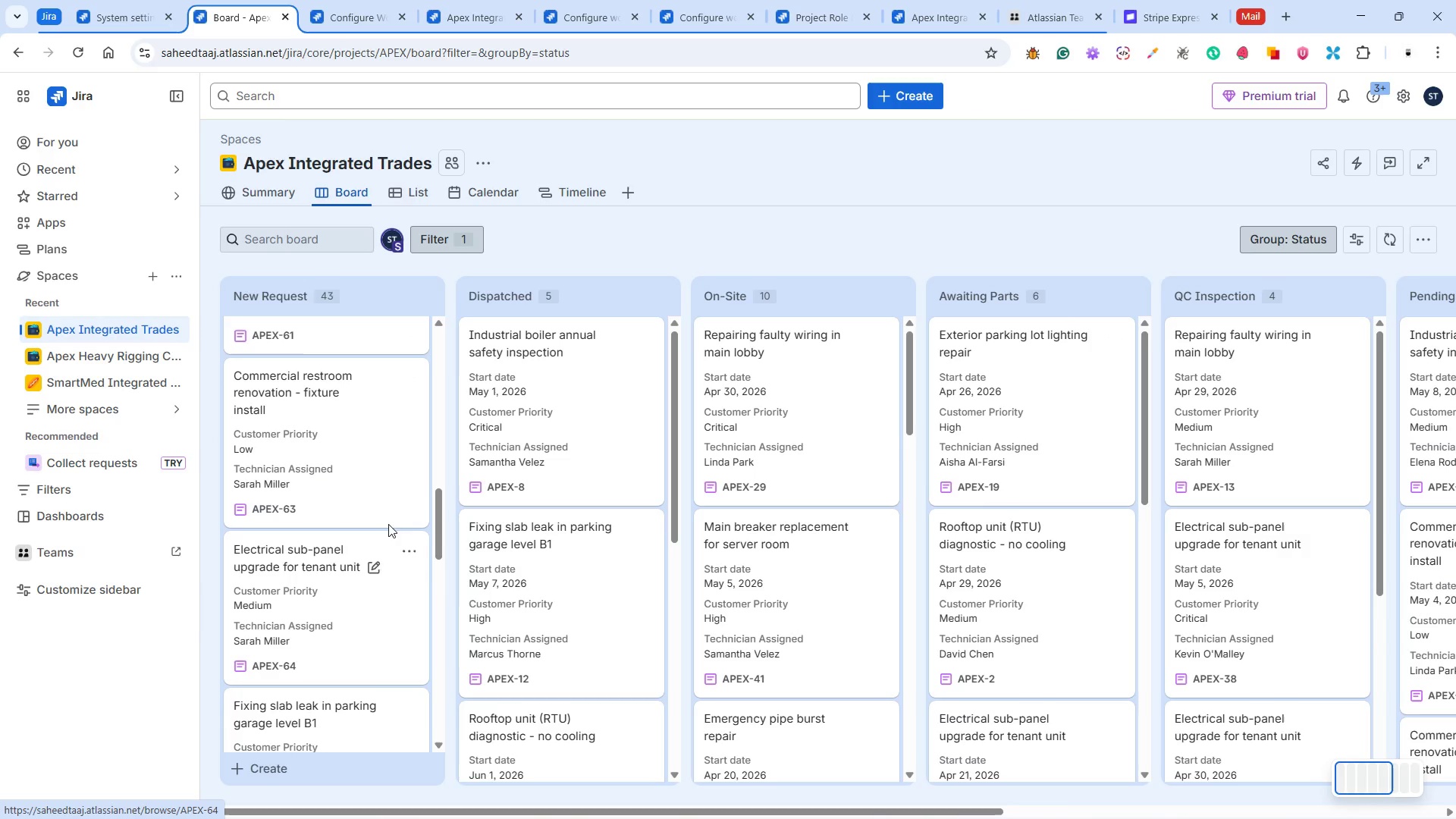 
left_click([387, 453])
 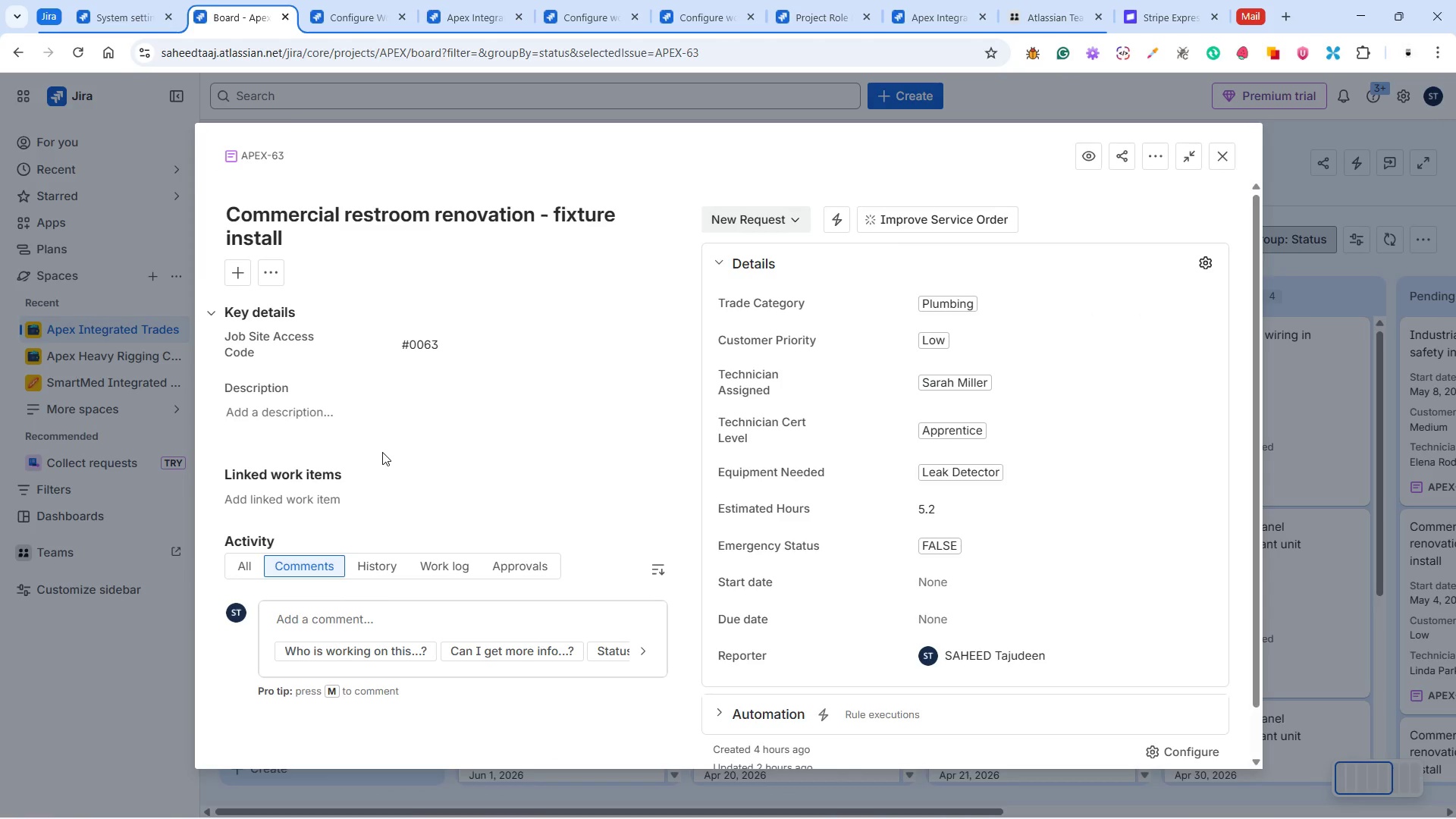 
wait(6.16)
 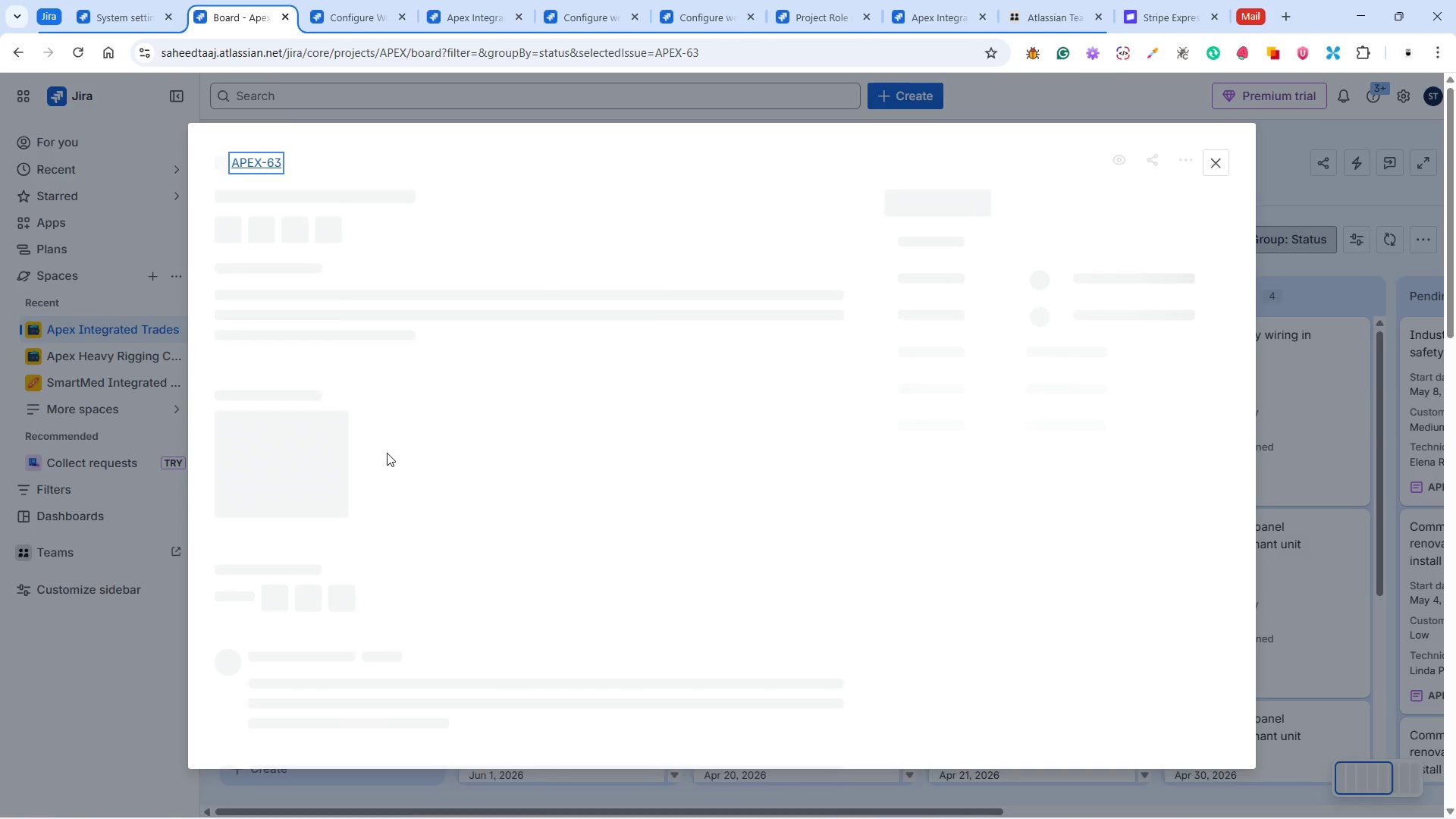 
left_click([764, 219])
 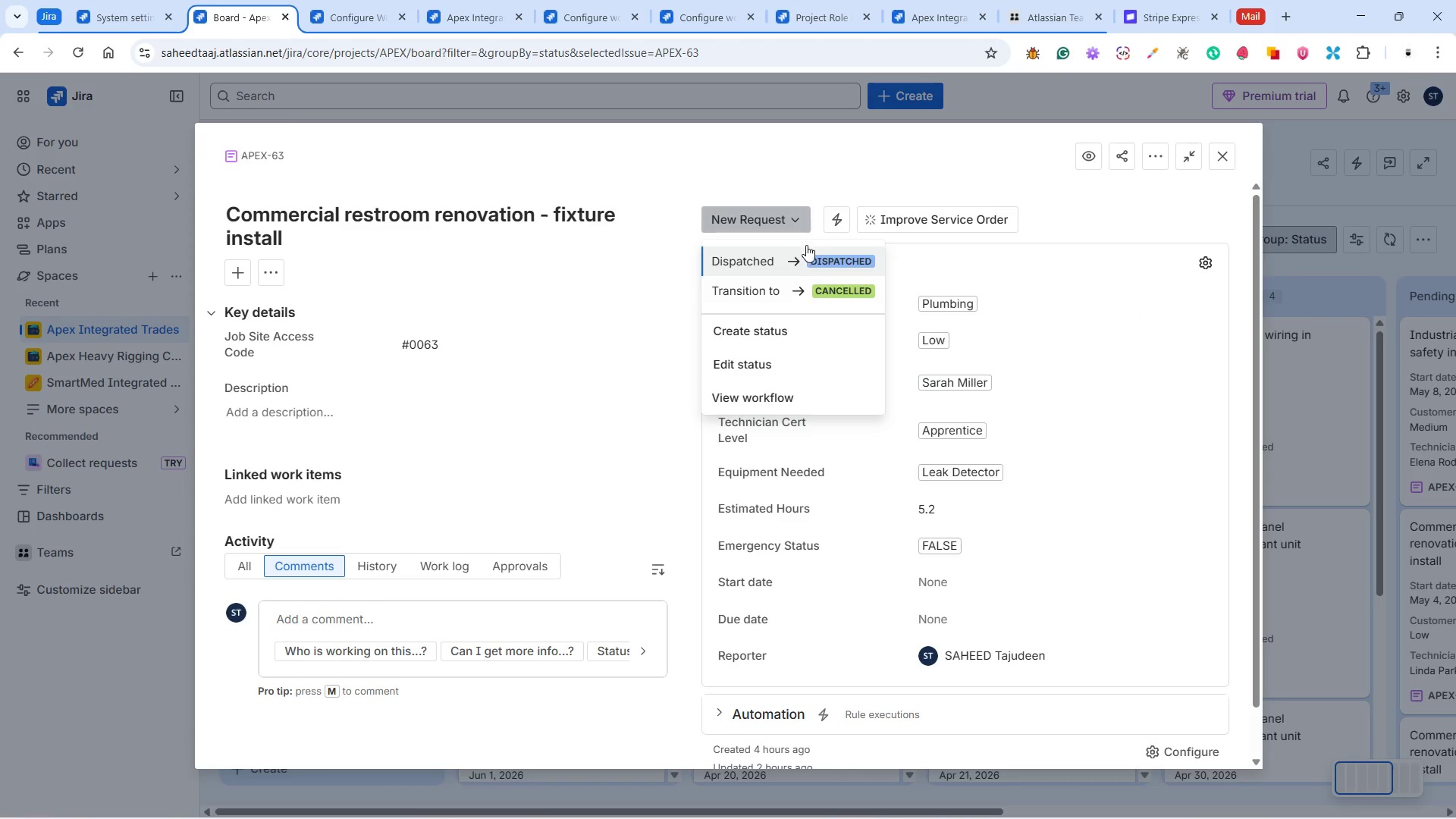 
left_click([798, 253])
 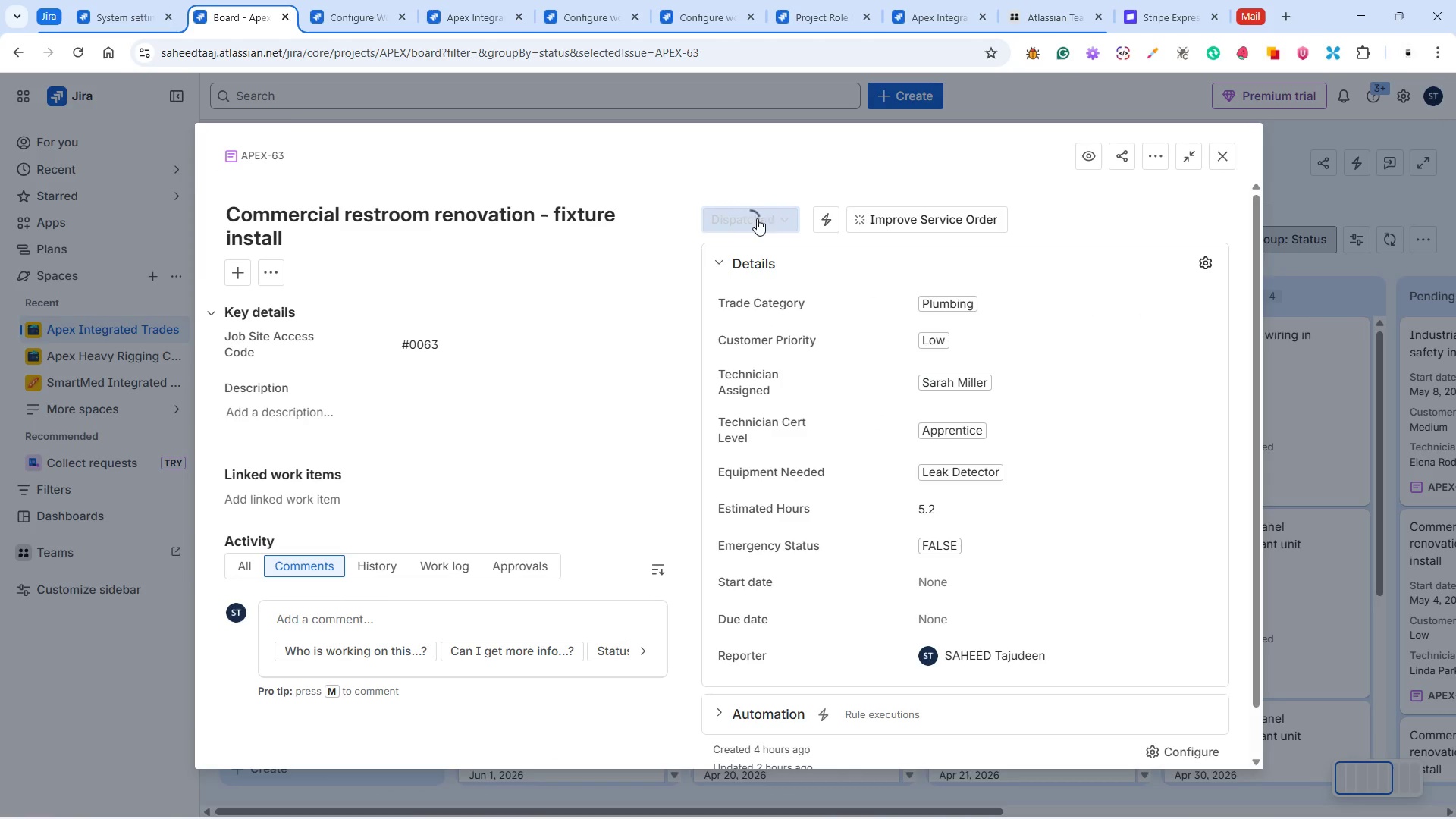 
left_click([757, 218])
 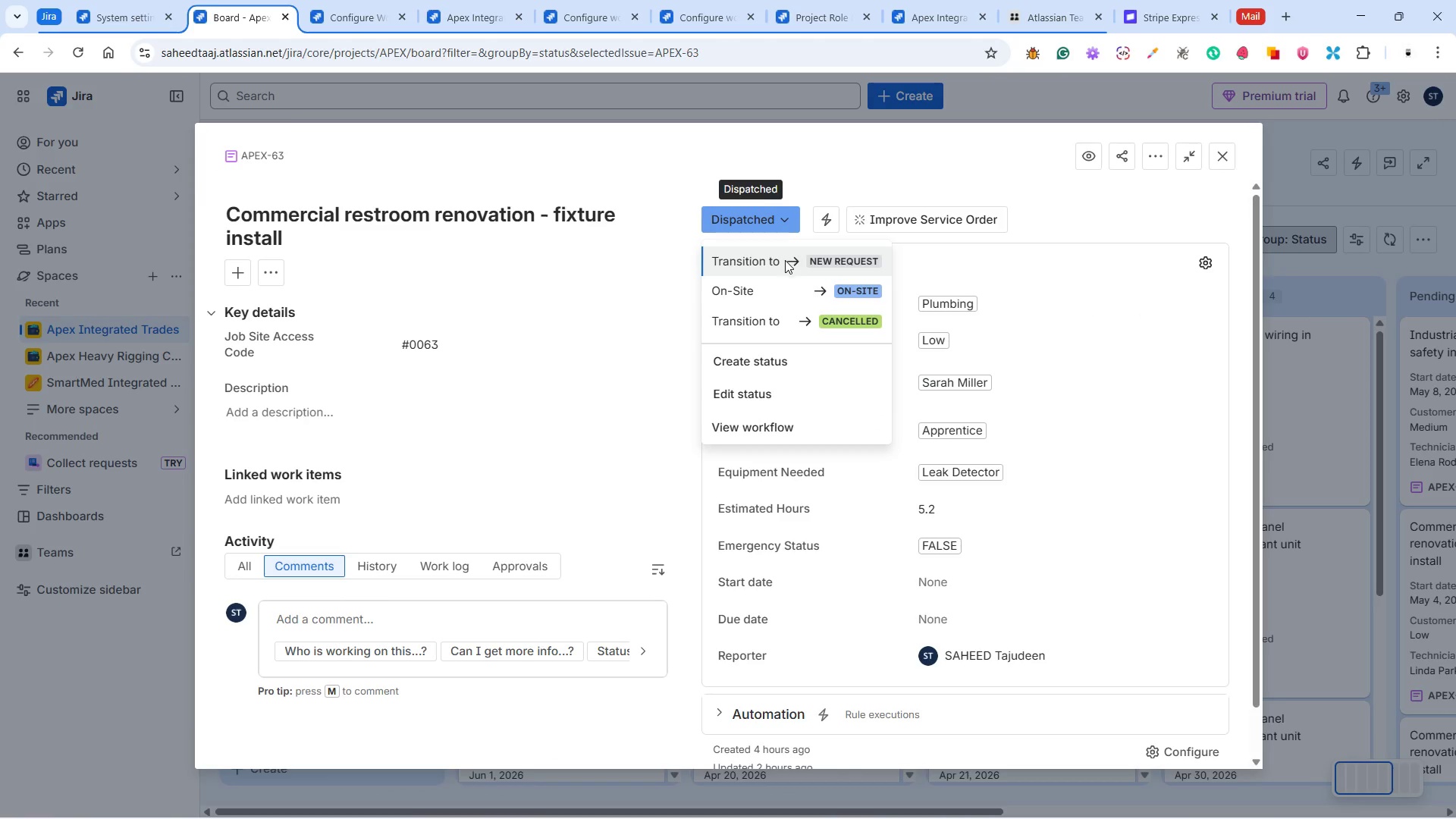 
left_click([795, 285])
 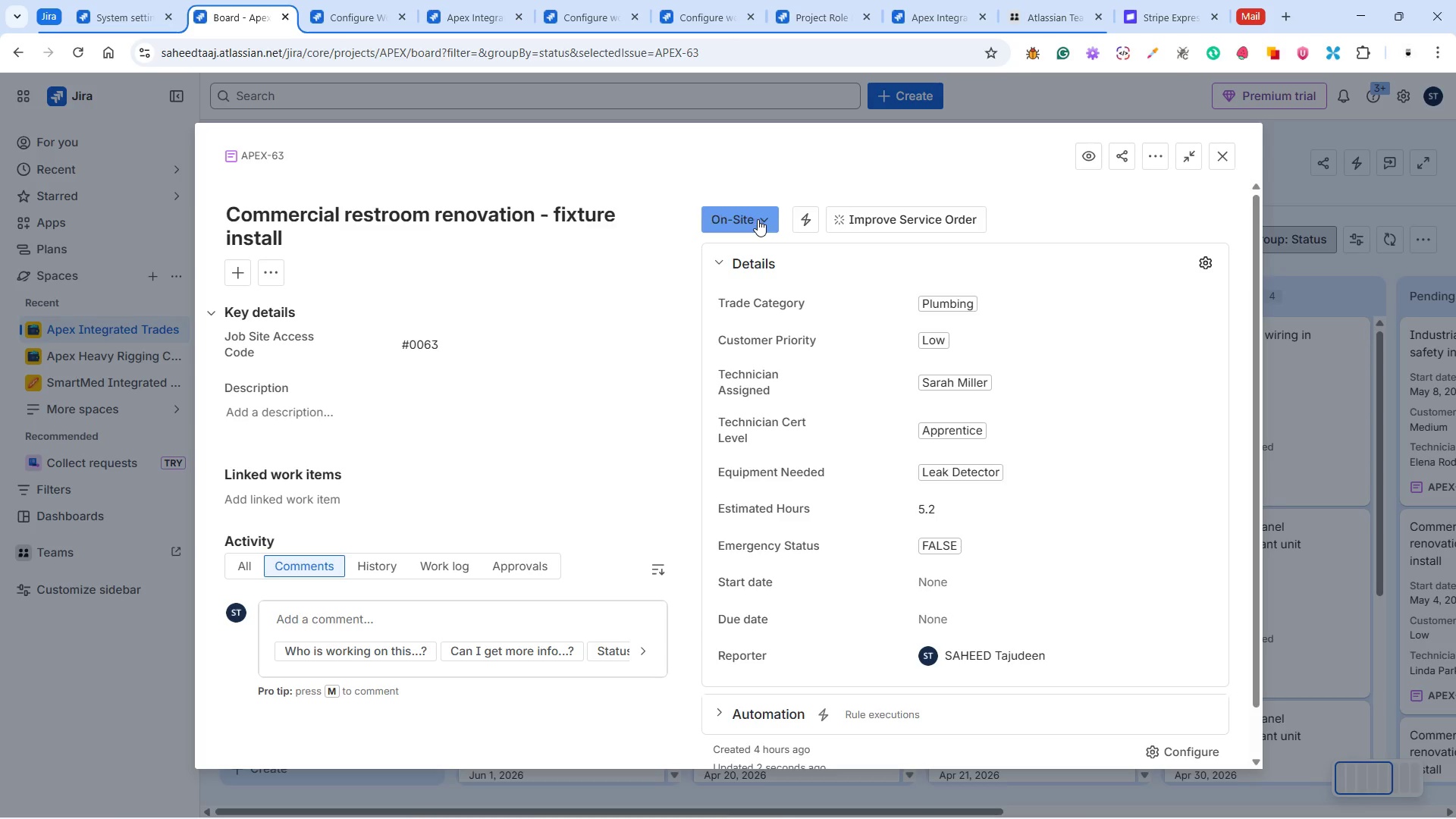 
left_click([758, 219])
 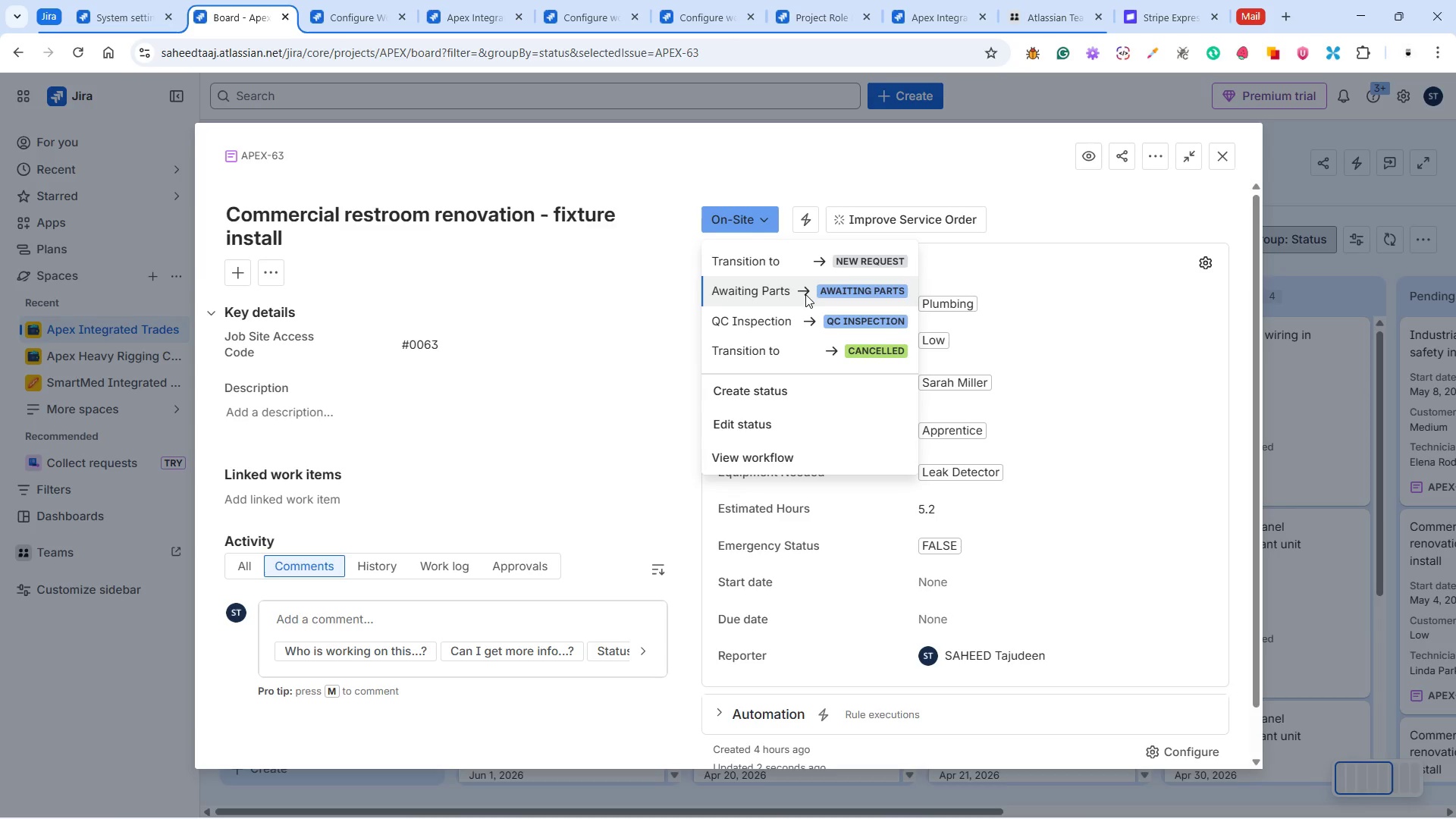 
left_click([805, 294])
 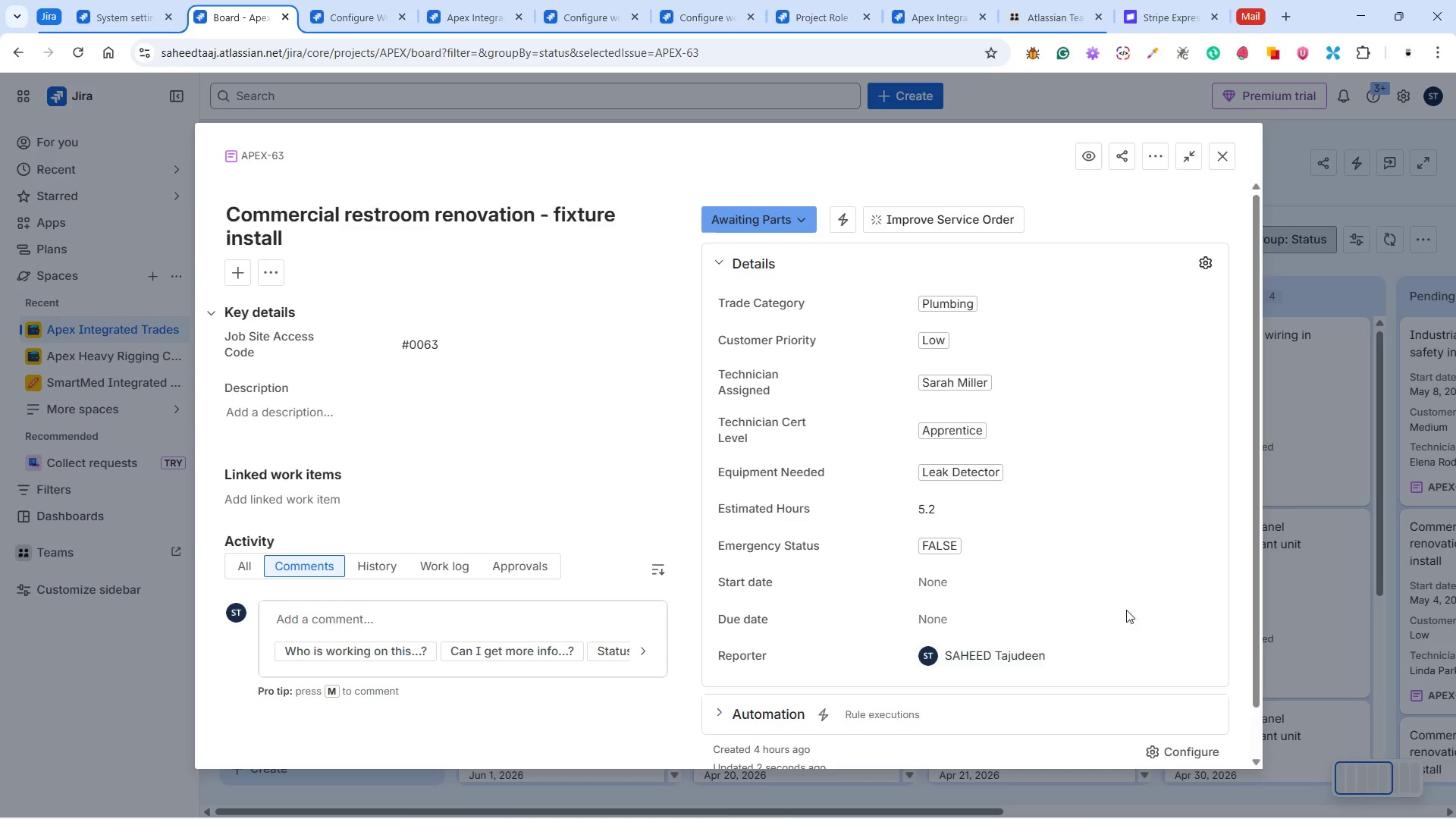 
left_click([1062, 581])
 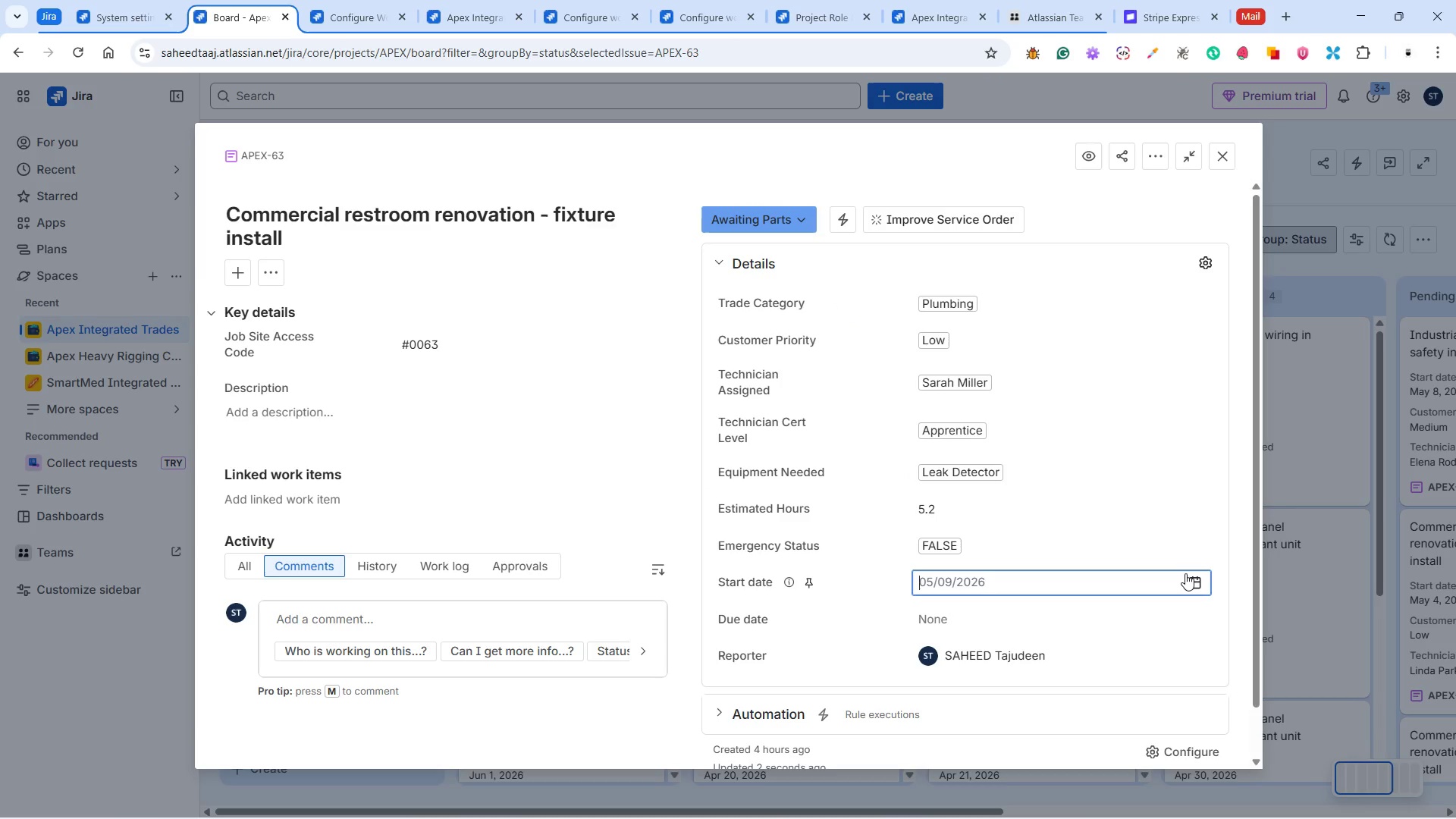 
left_click([1185, 578])
 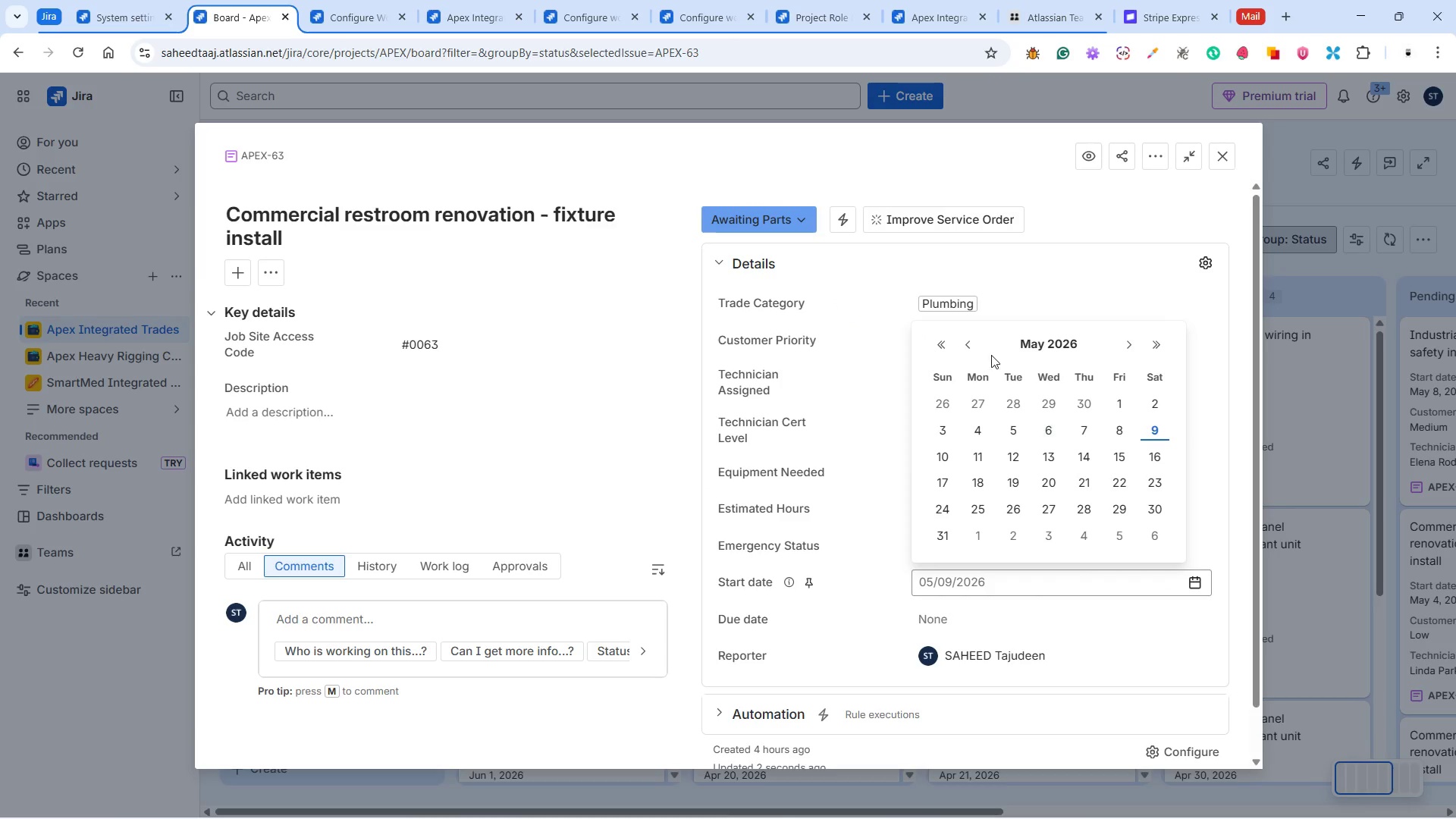 
left_click([967, 345])
 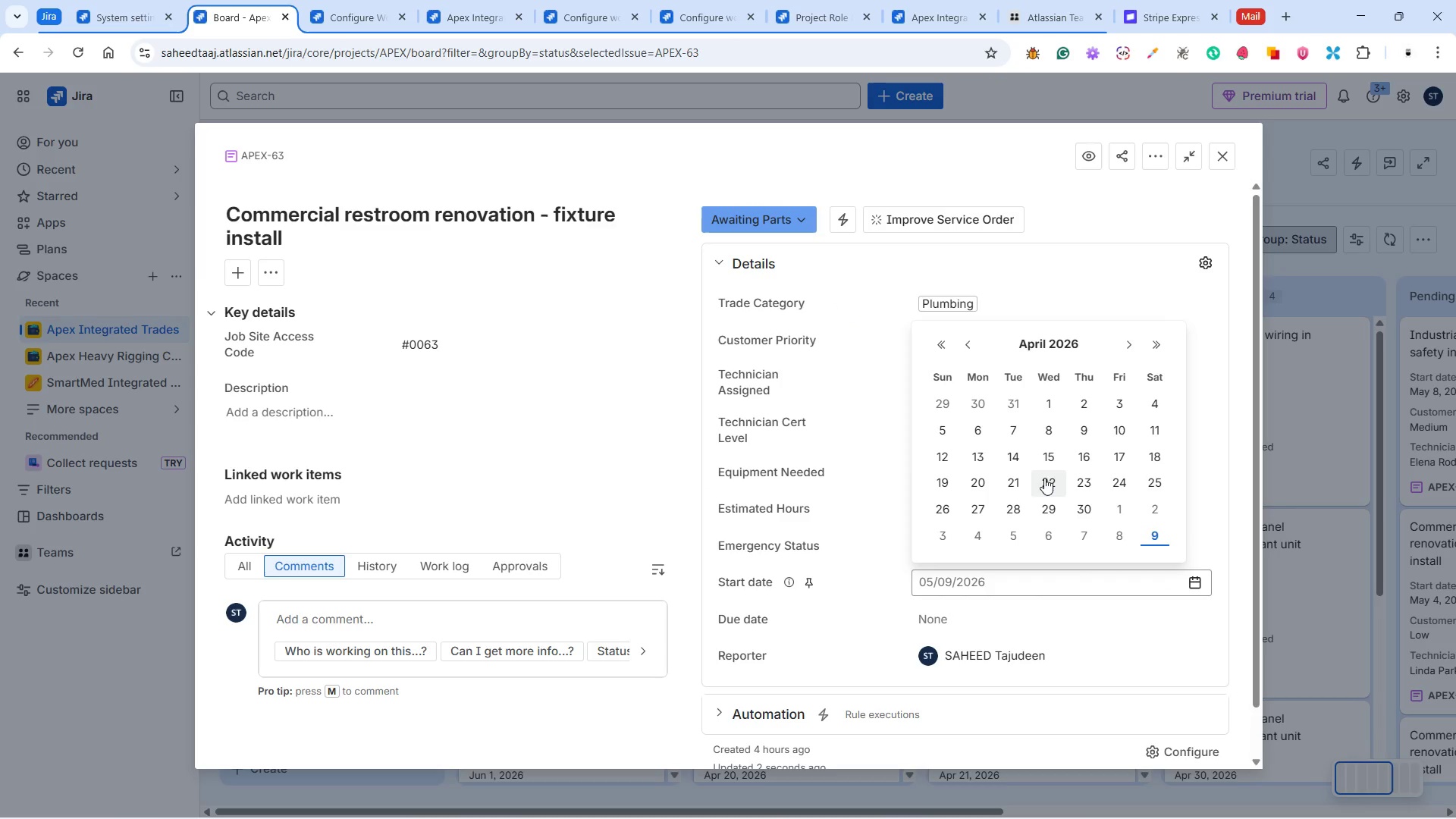 
left_click([1045, 476])
 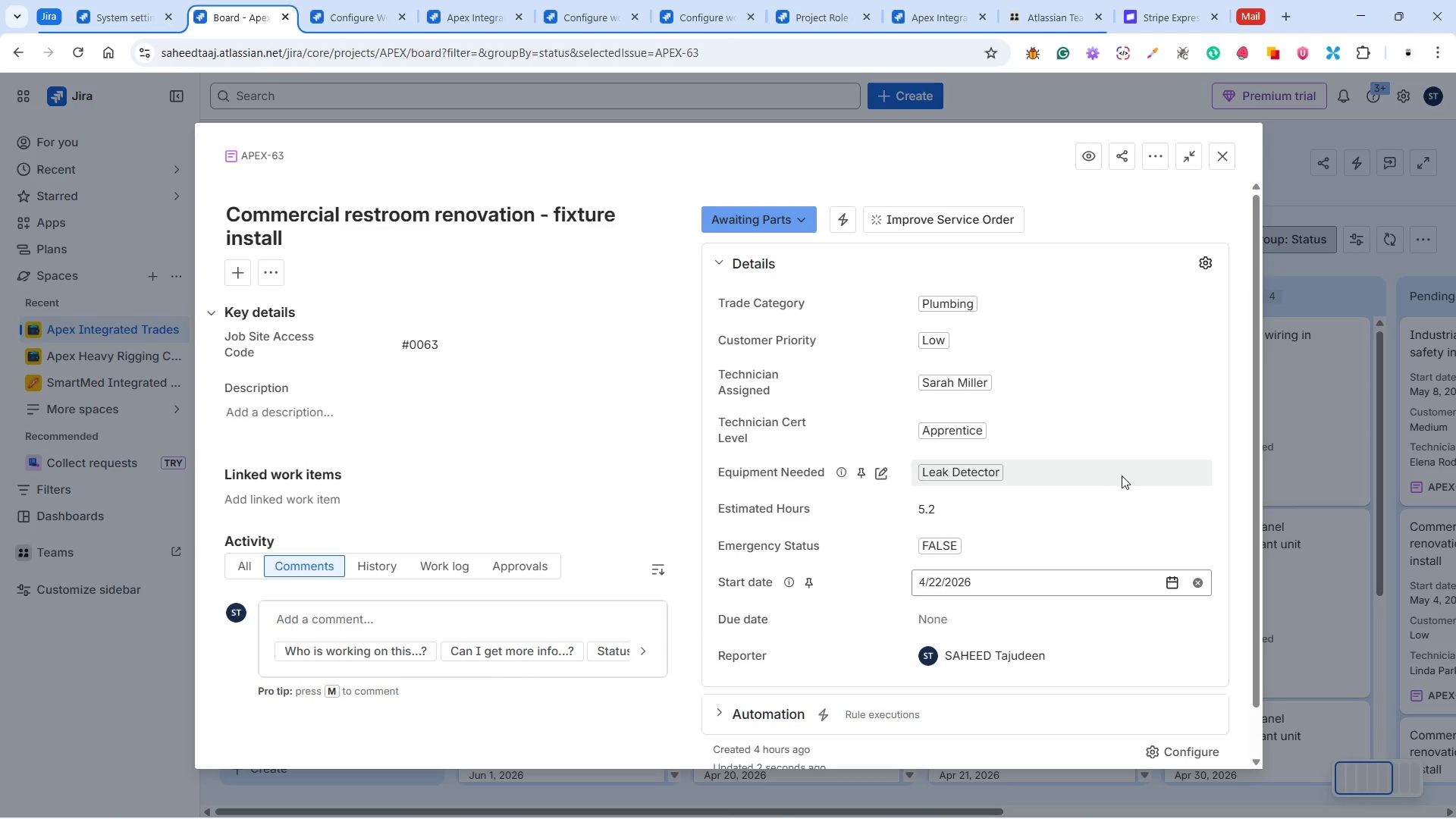 
wait(12.11)
 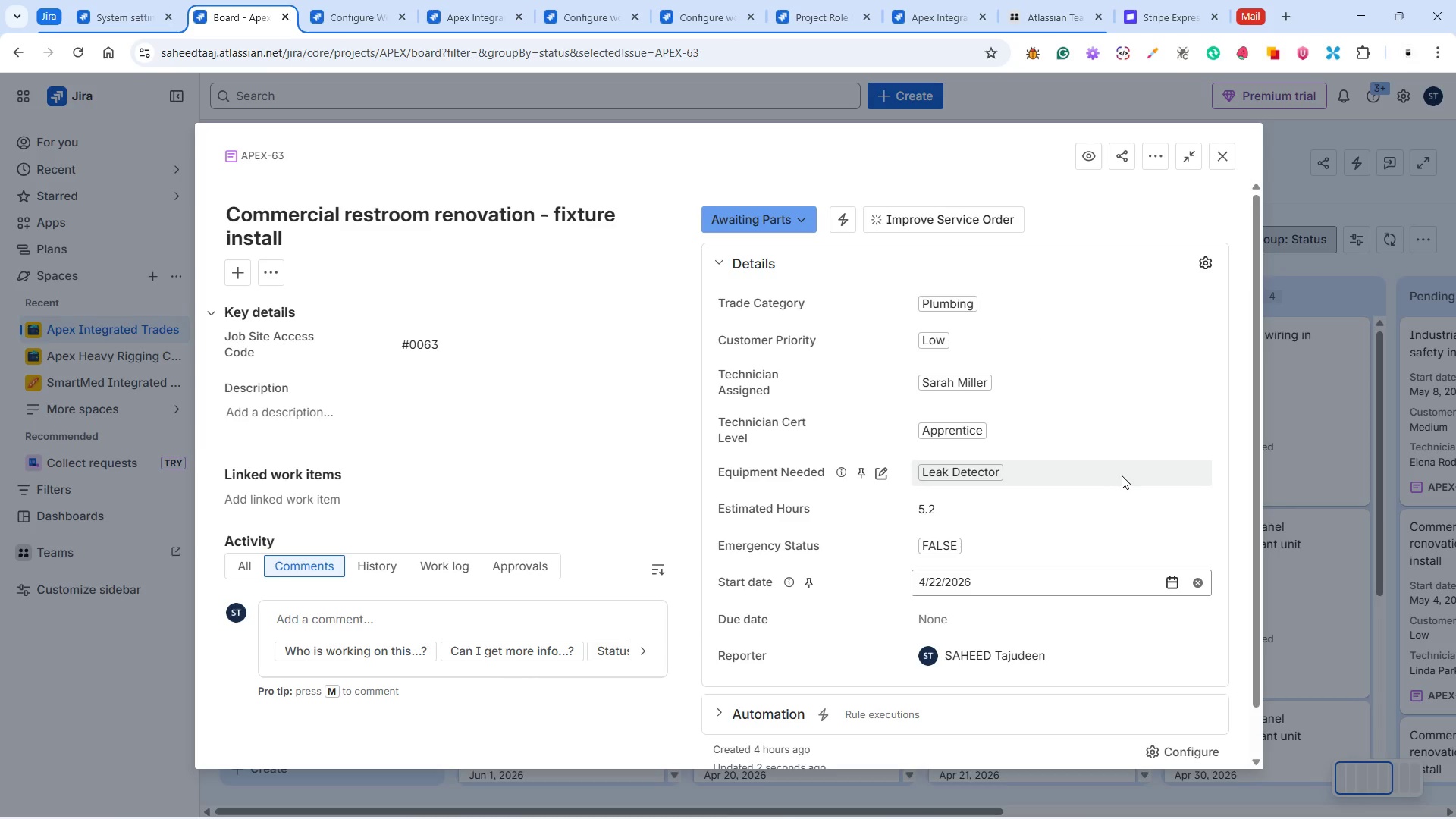 
left_click([1228, 522])
 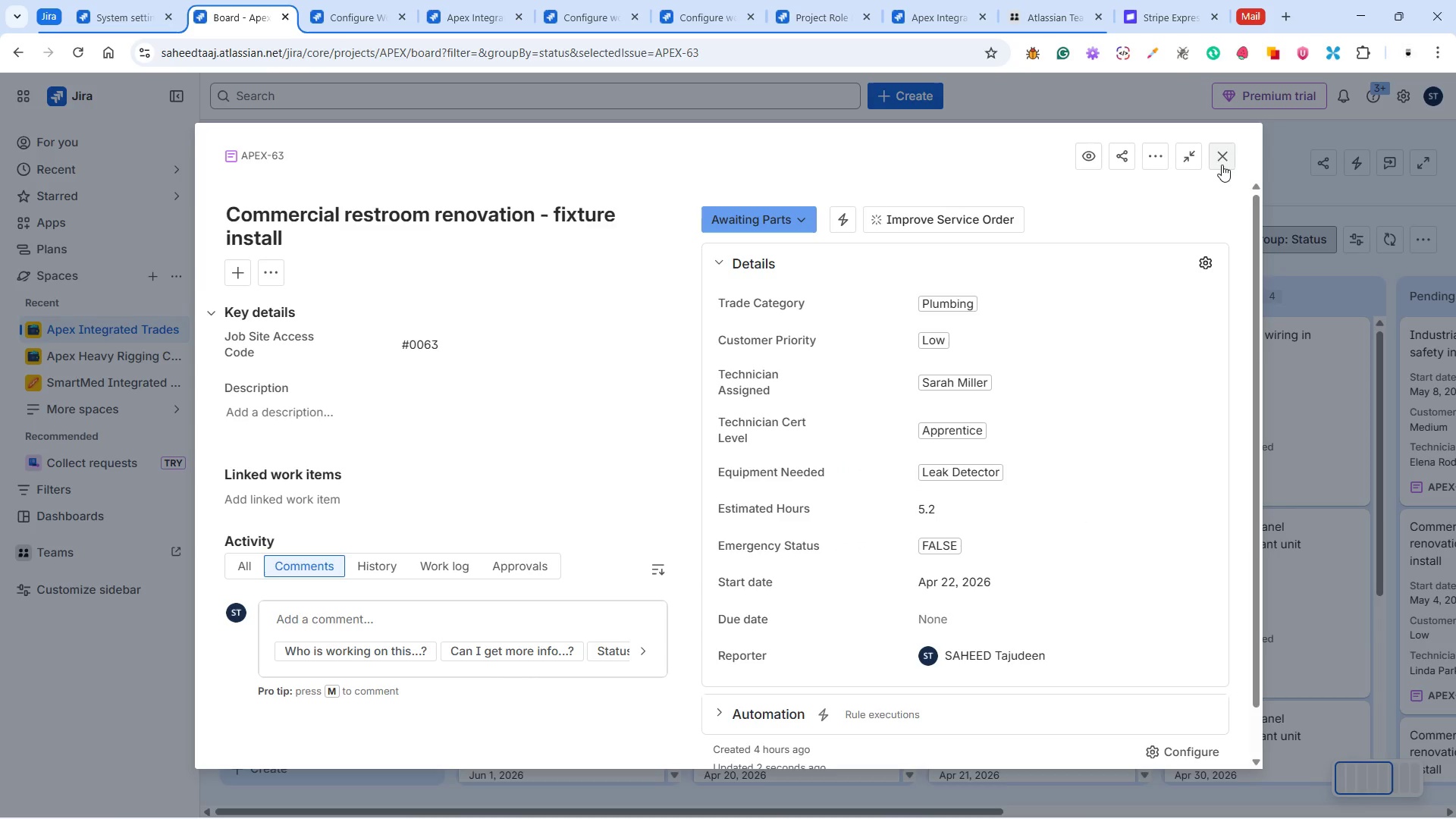 
left_click([1222, 159])
 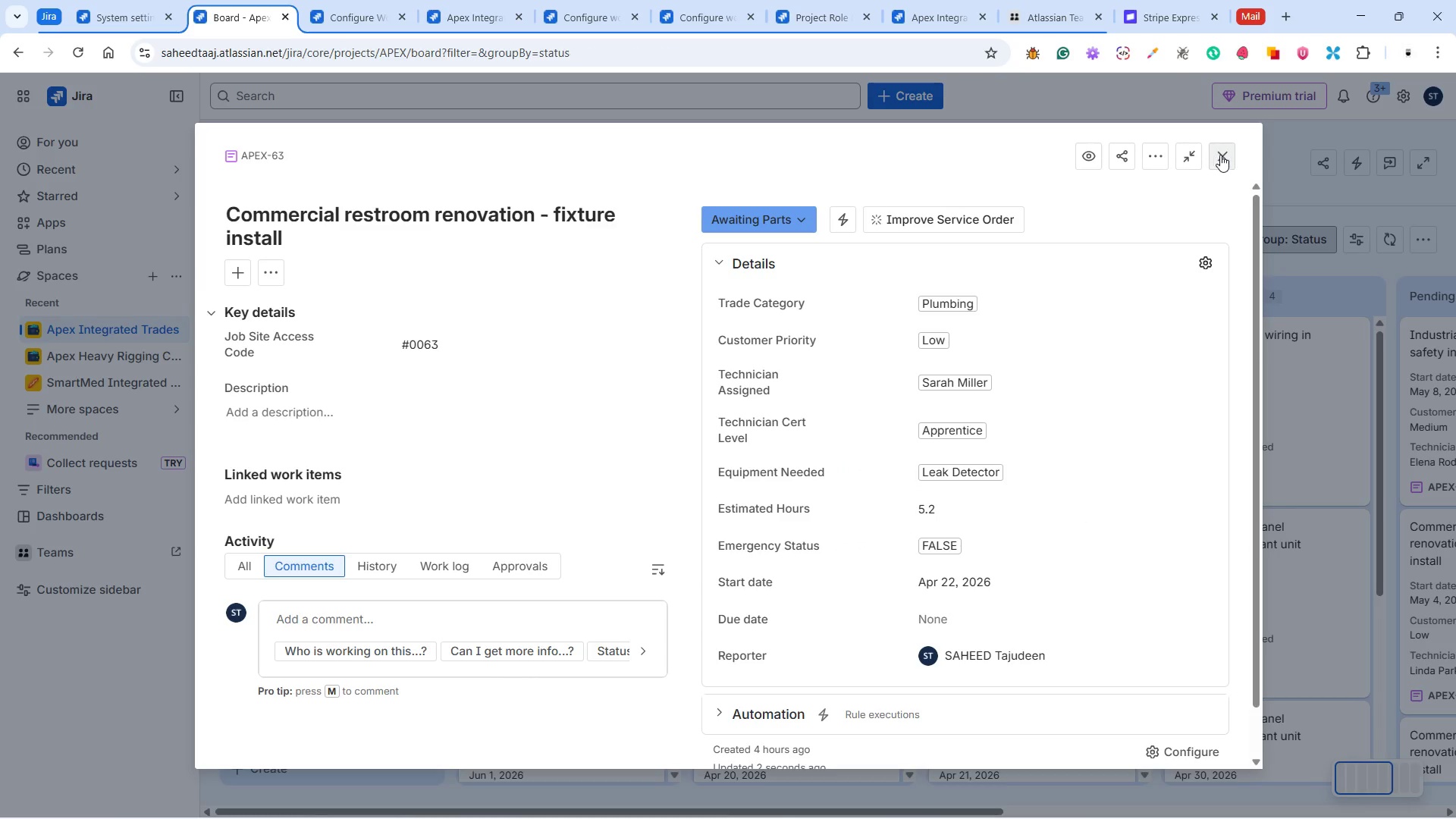 
left_click([1223, 153])
 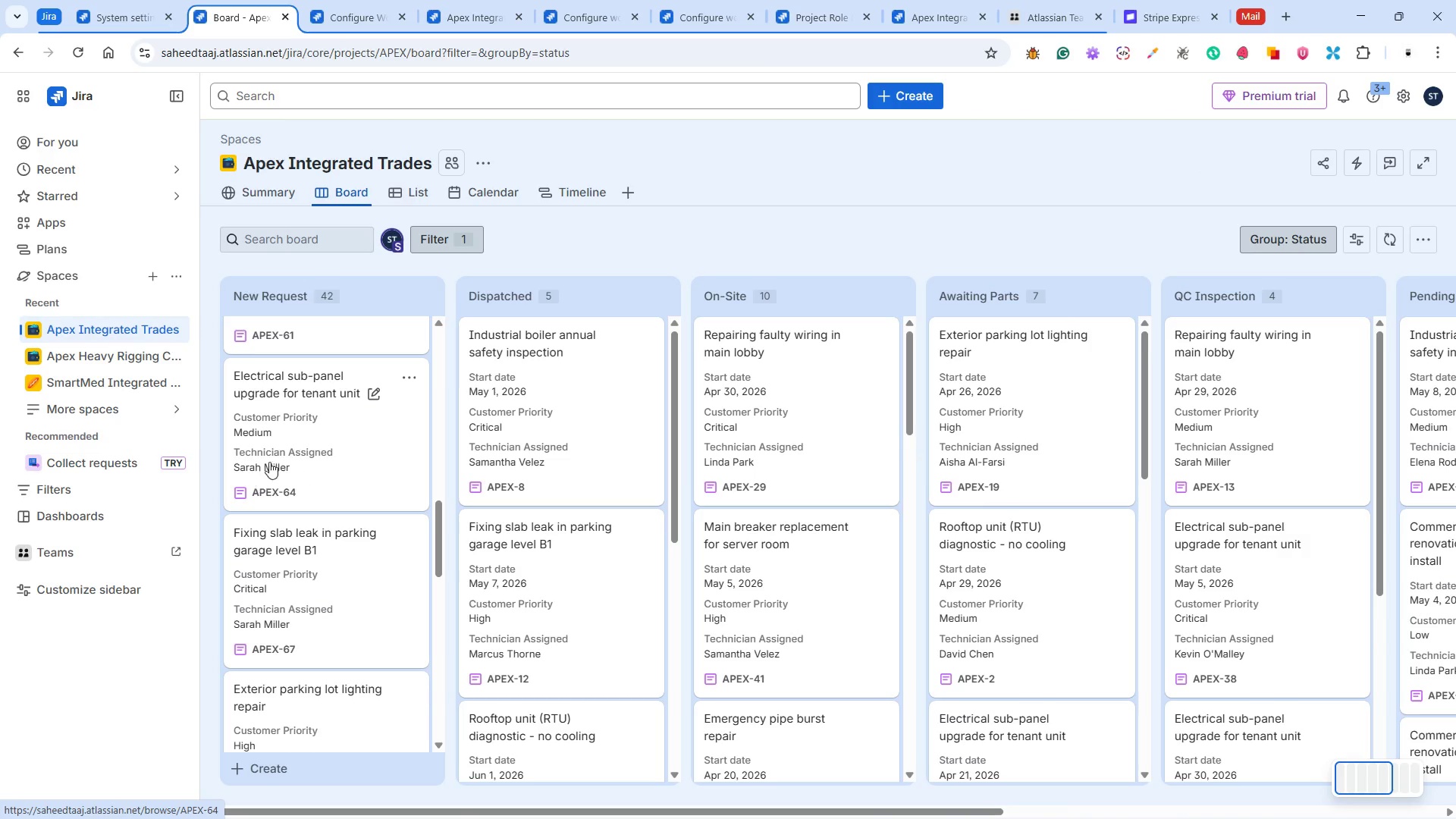 
wait(5.47)
 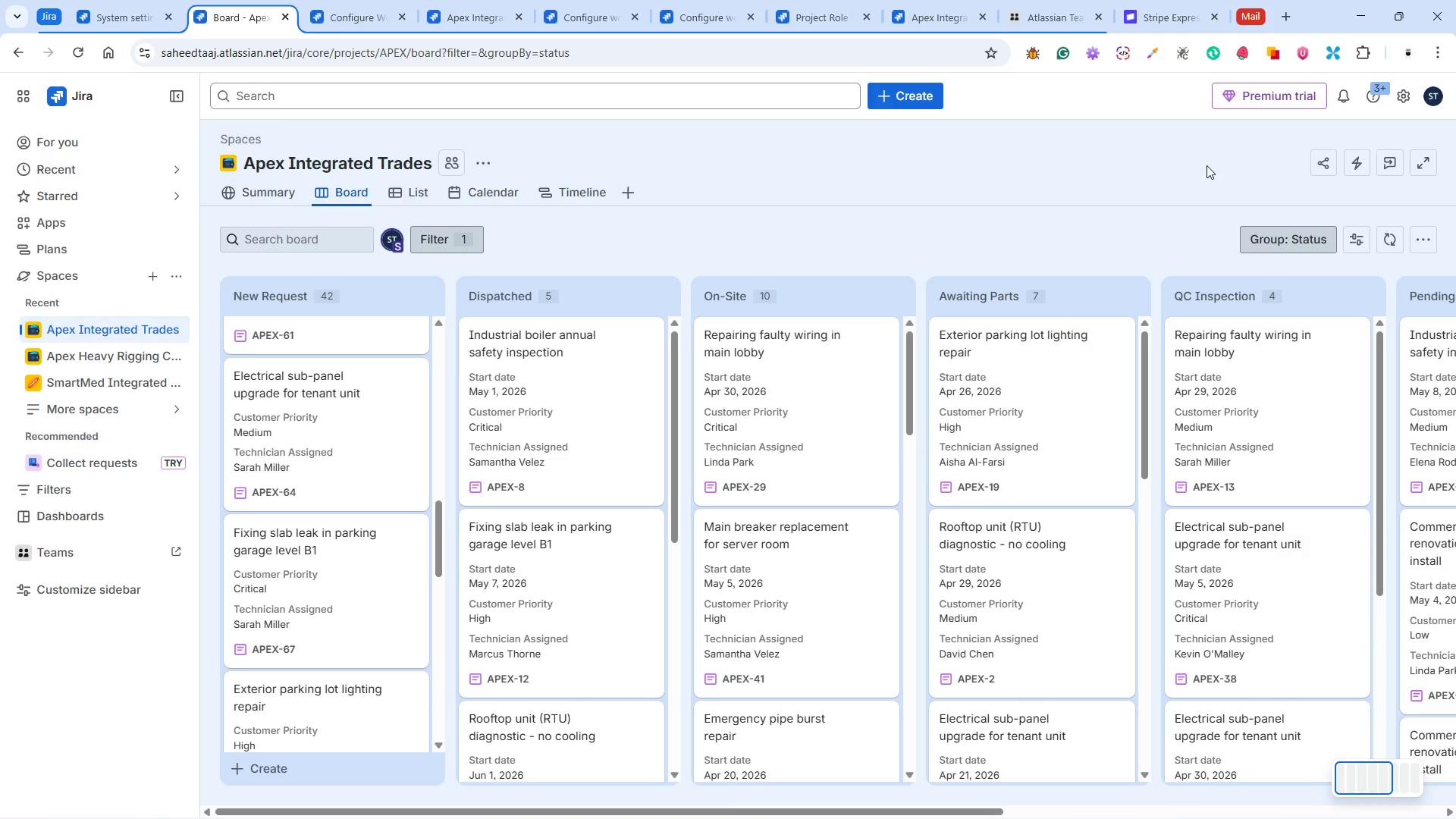 
scroll: coordinate [391, 455], scroll_direction: up, amount: 1.0
 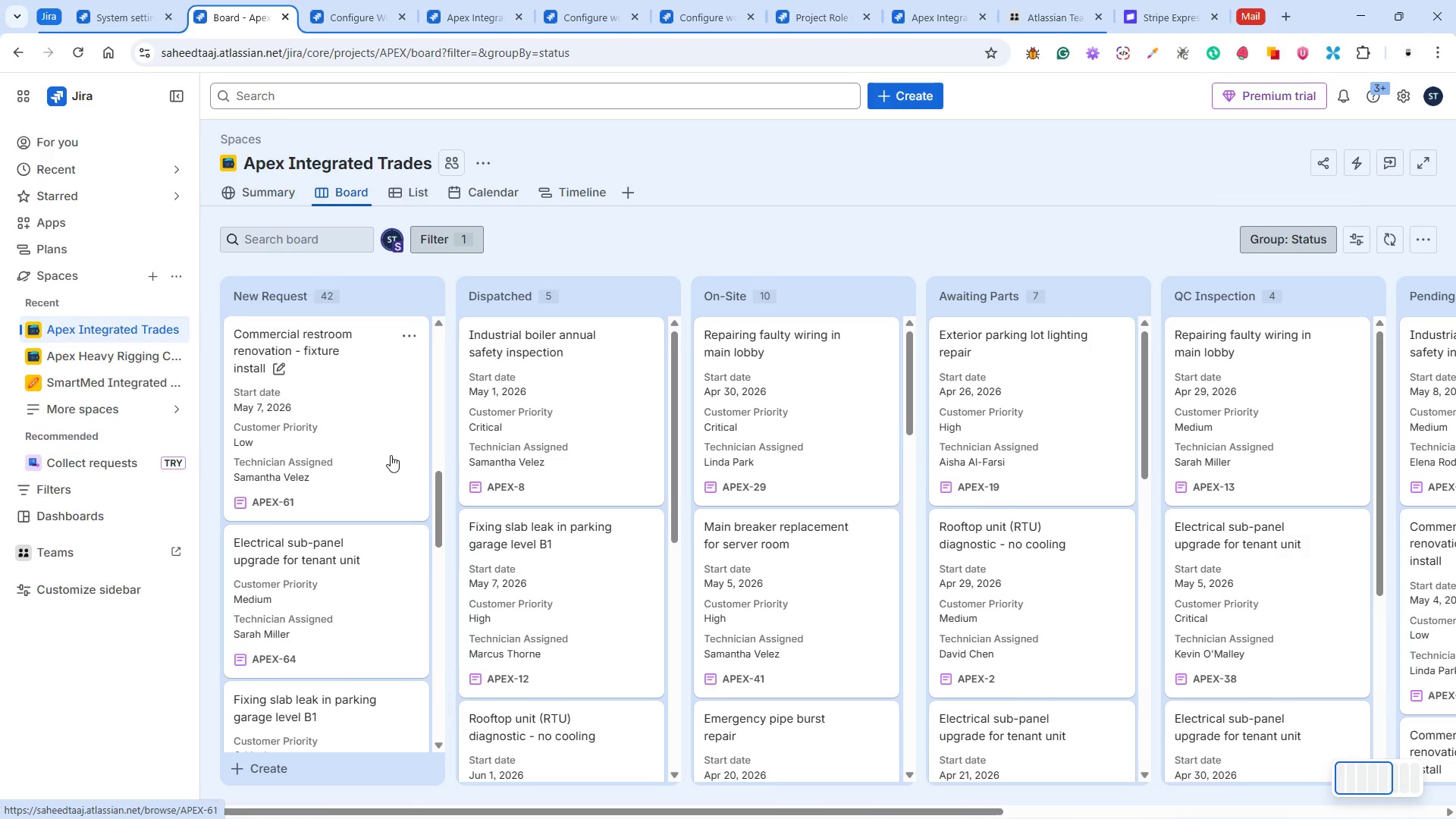 
scroll: coordinate [368, 479], scroll_direction: down, amount: 2.0
 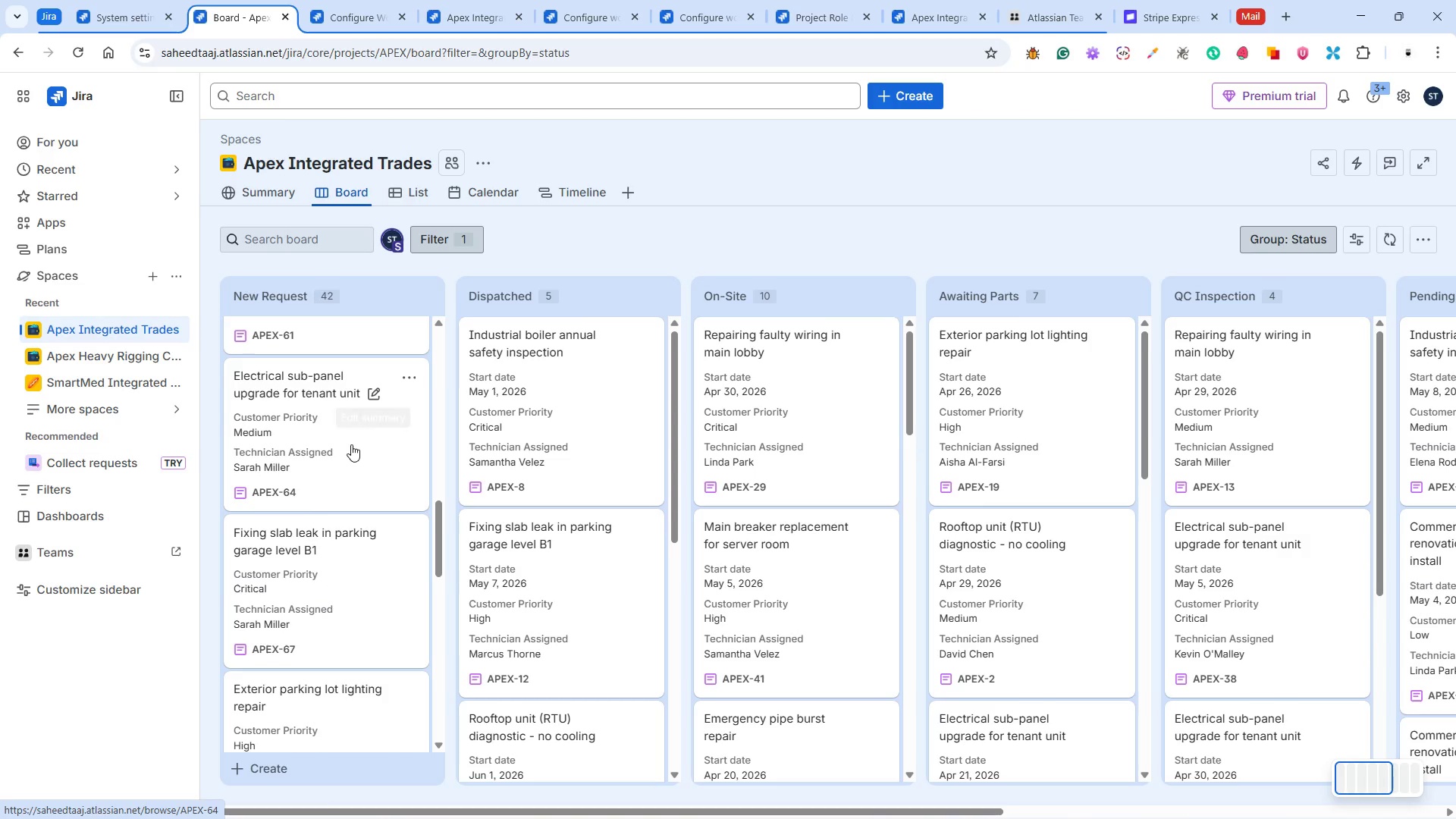 
left_click([350, 444])
 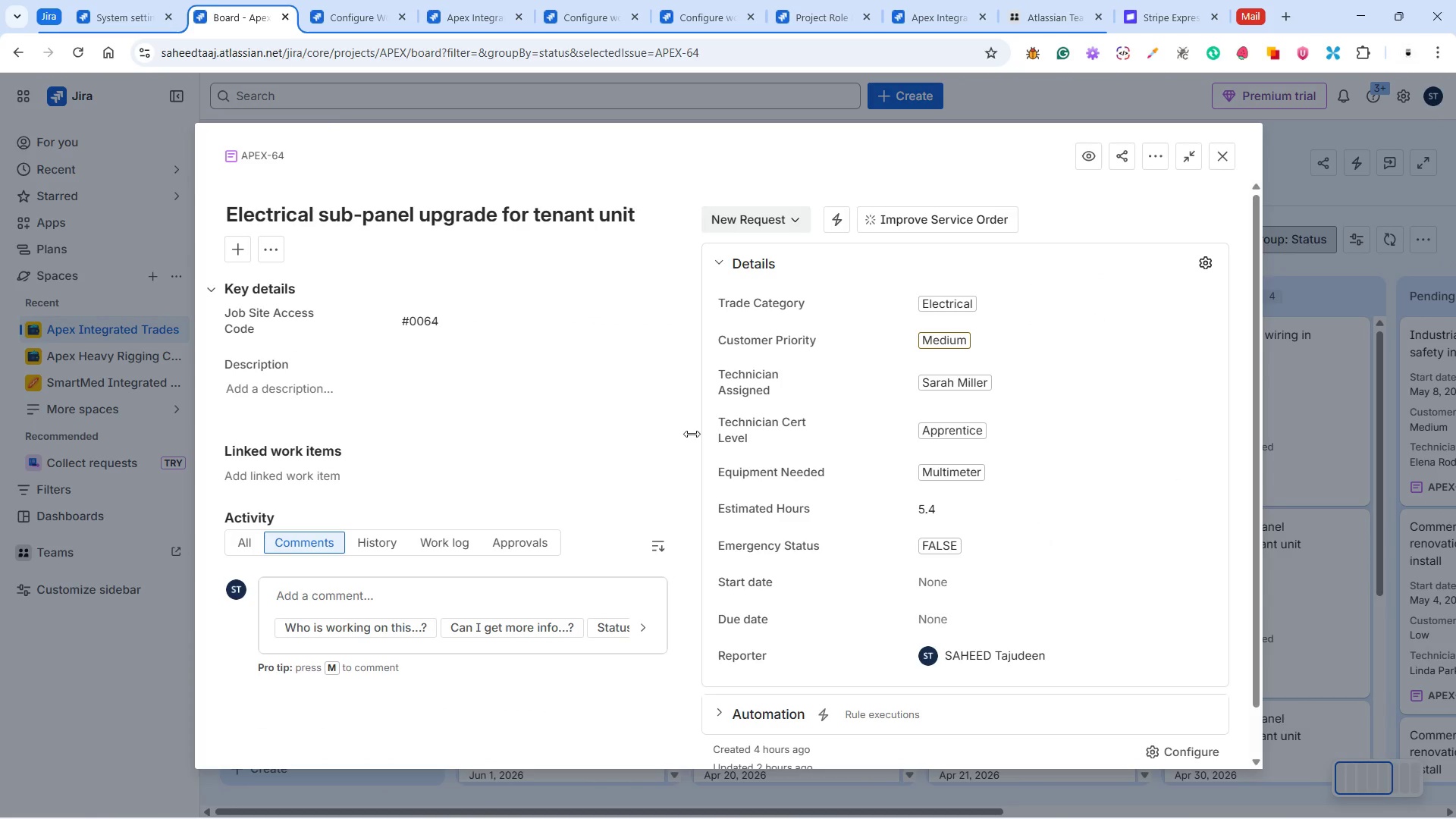 
mouse_move([761, 363])
 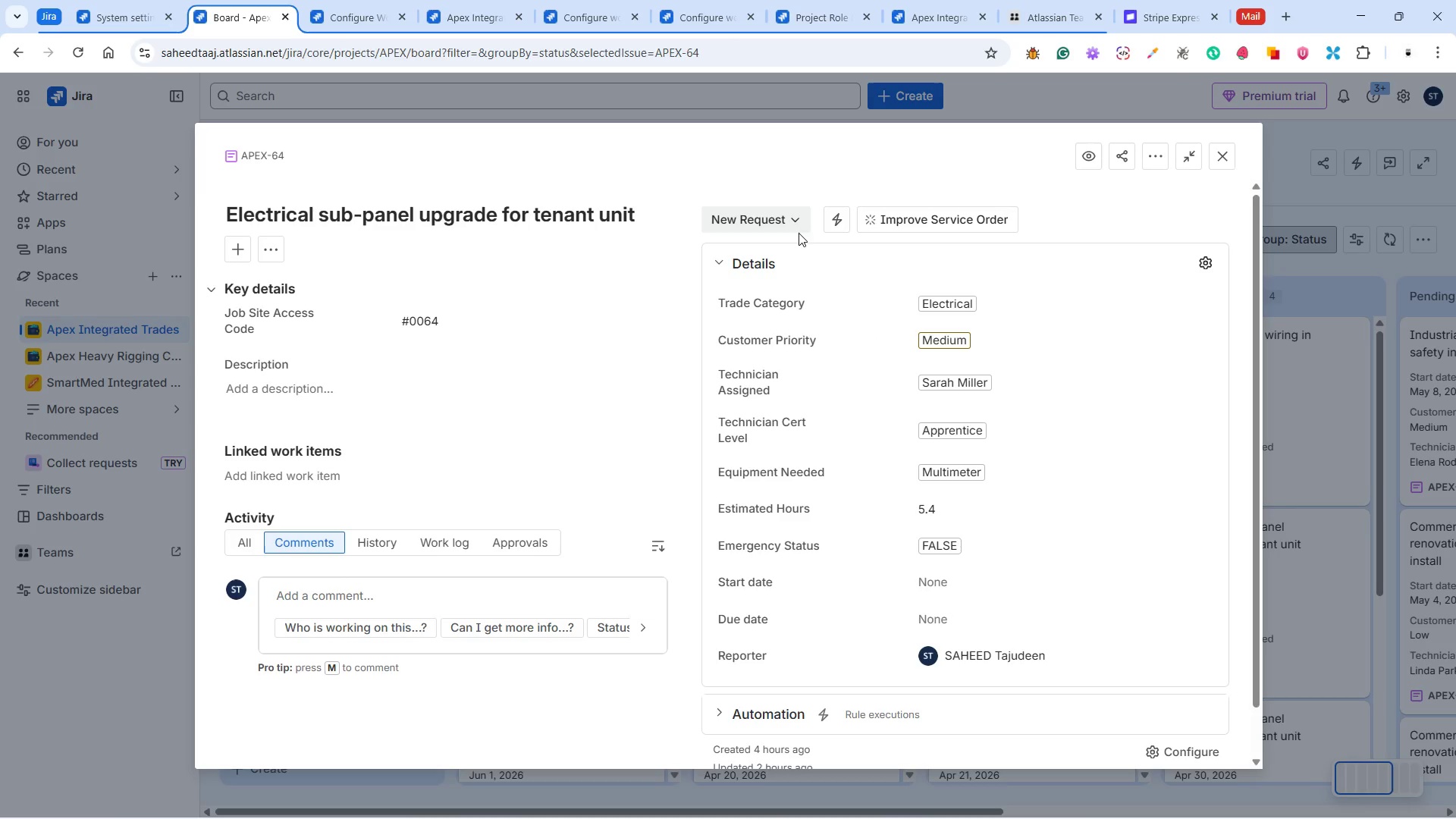 
left_click([798, 224])
 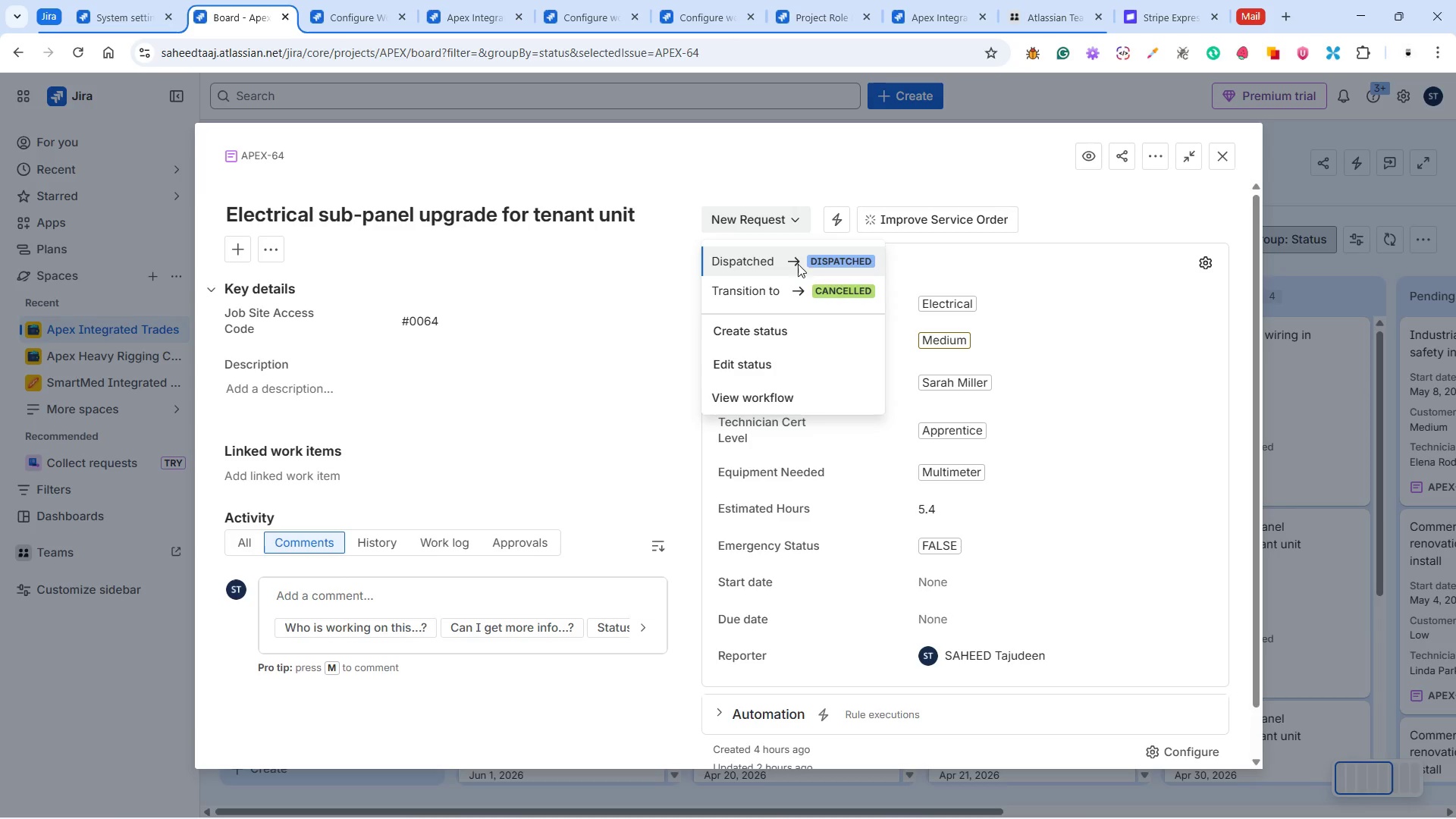 
left_click([791, 254])
 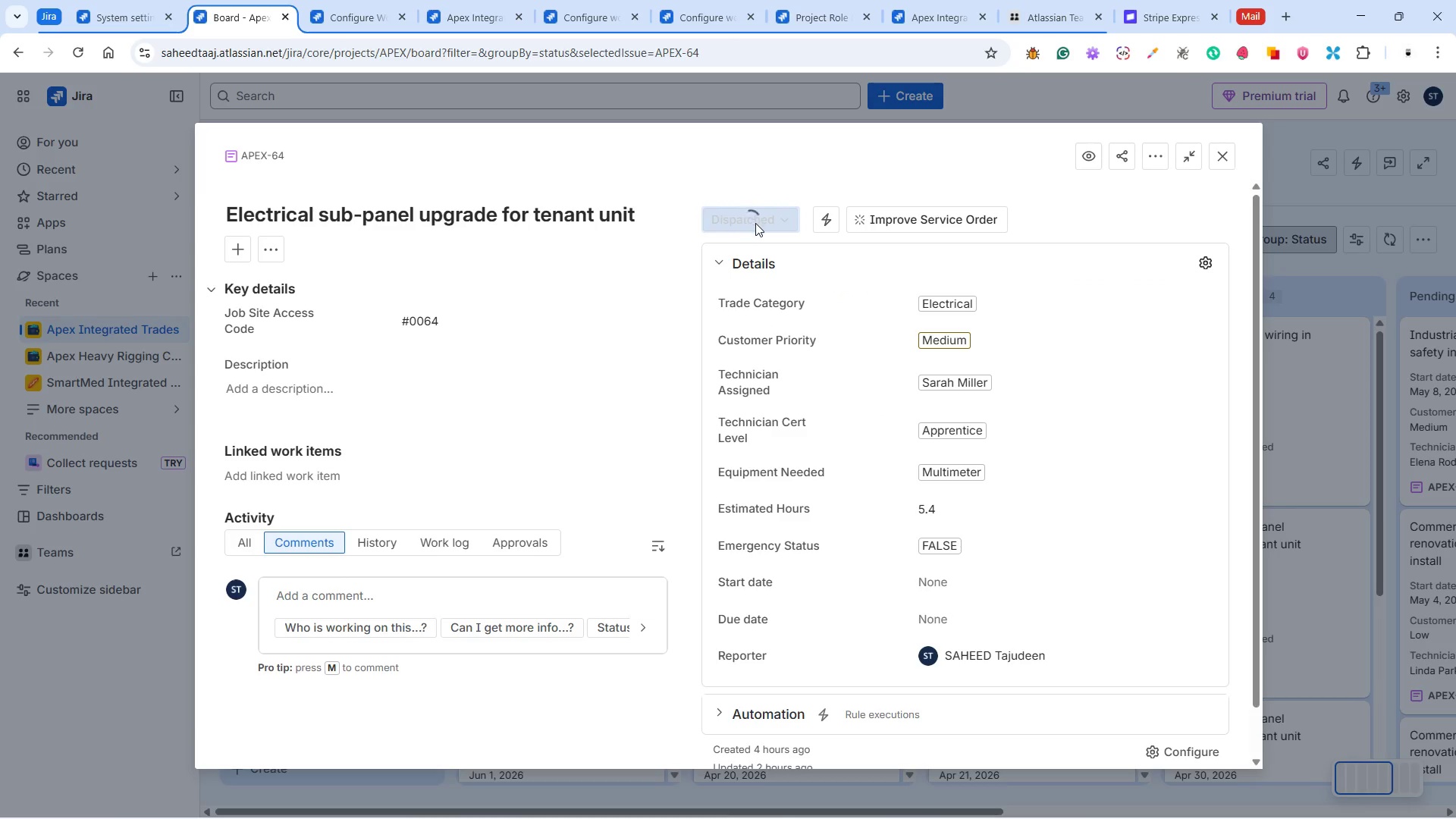 
left_click([758, 223])
 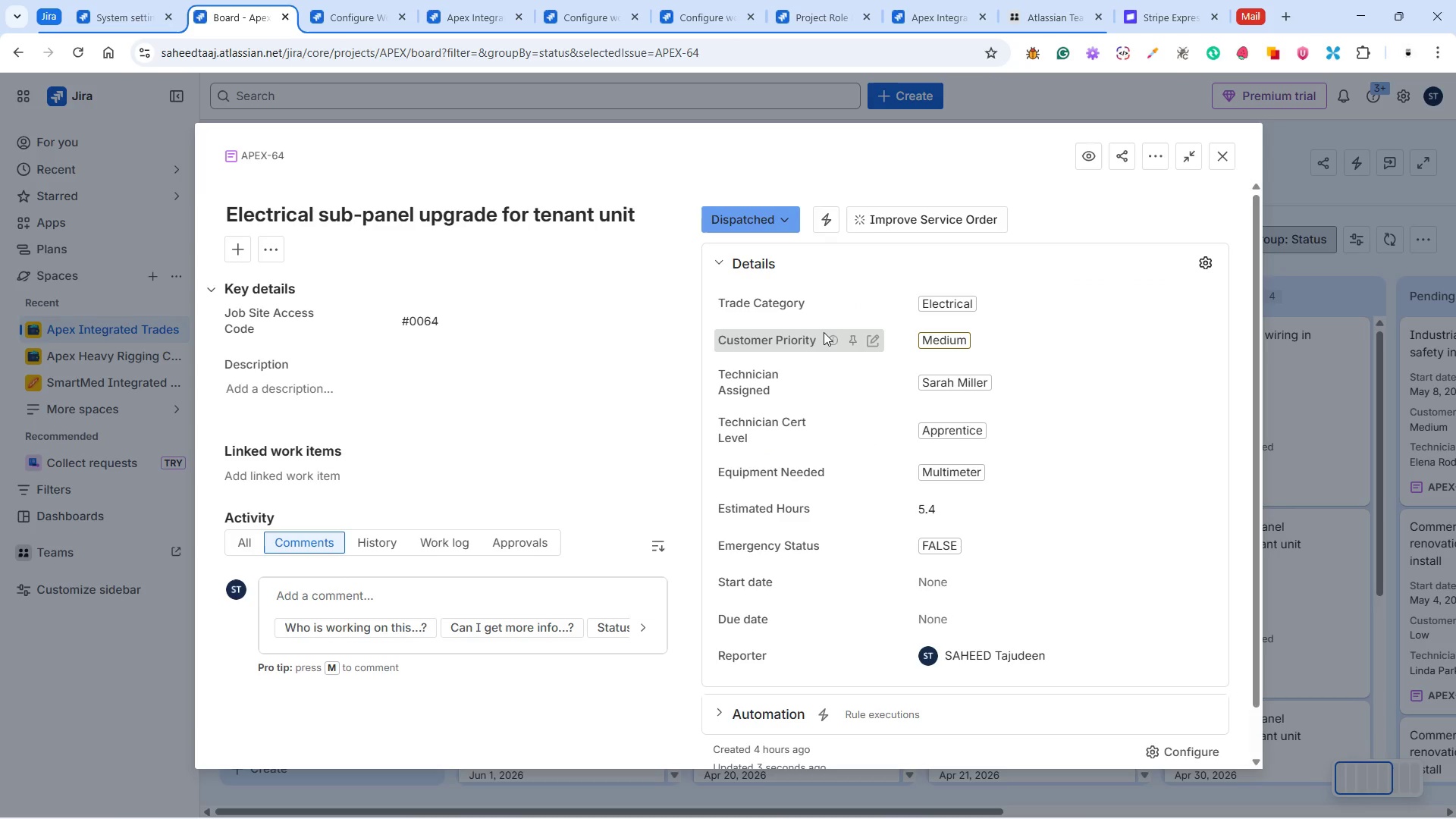 
scroll: coordinate [984, 445], scroll_direction: down, amount: 2.0
 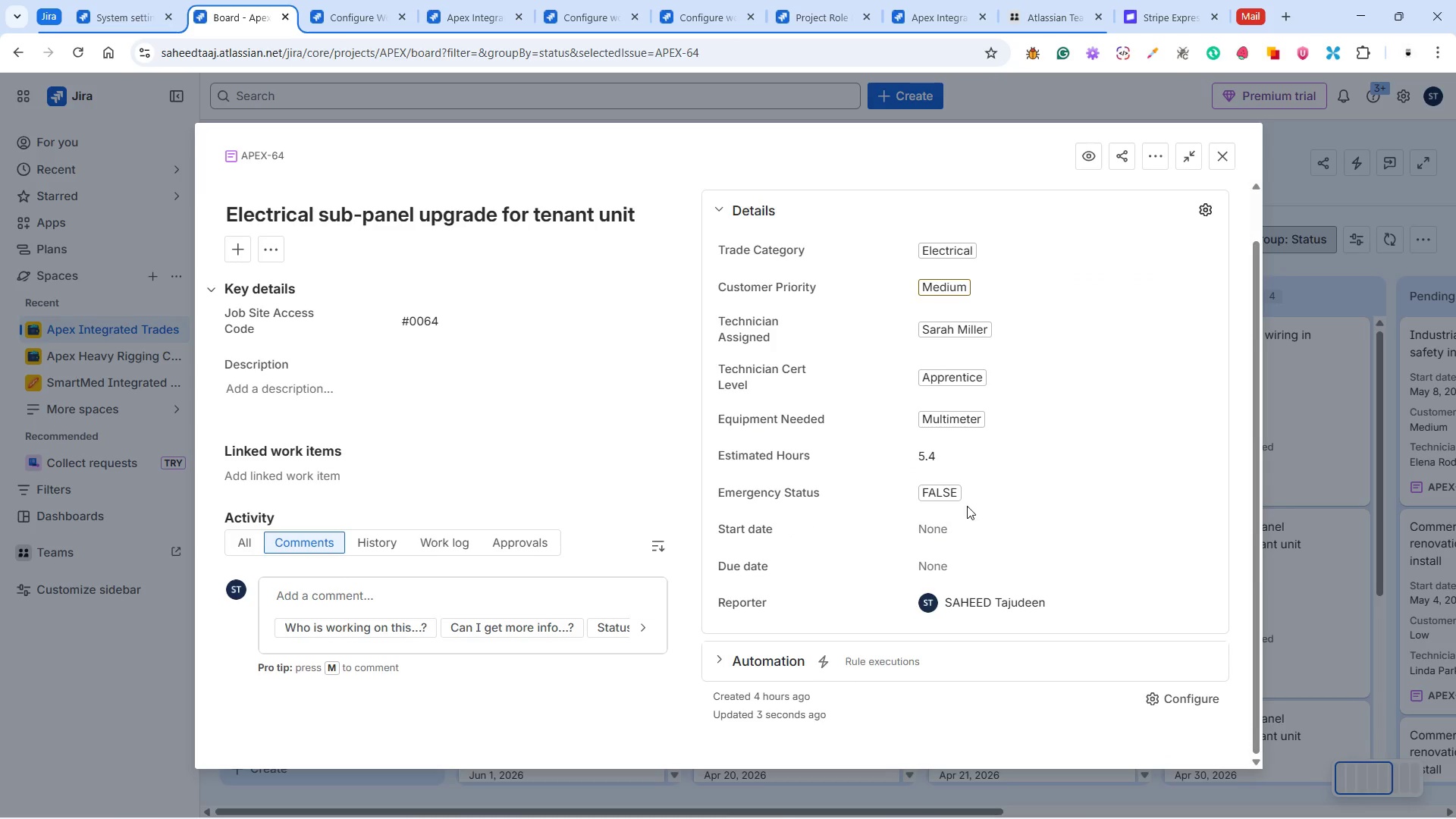 
double_click([974, 531])
 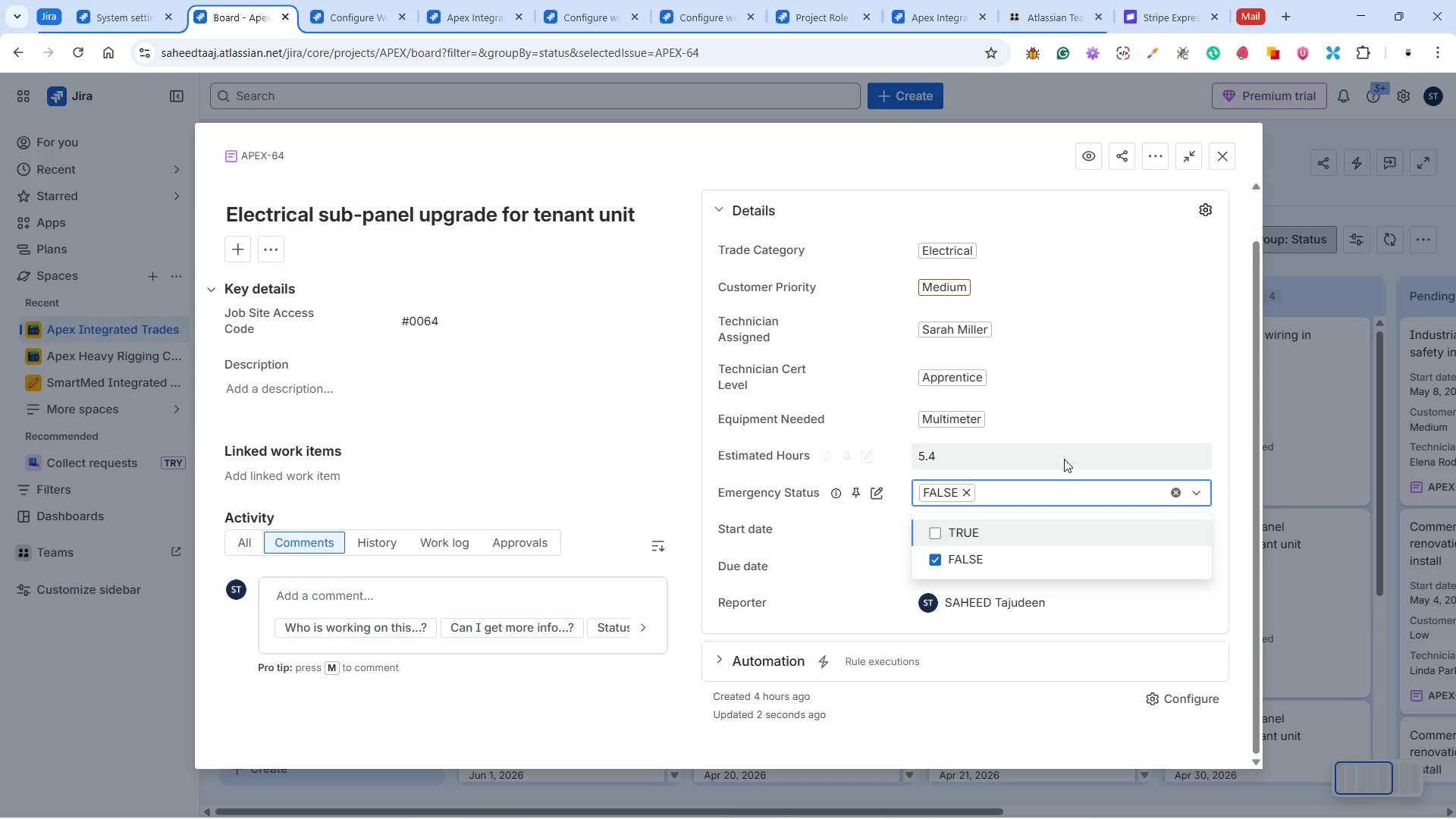 
left_click([1215, 451])
 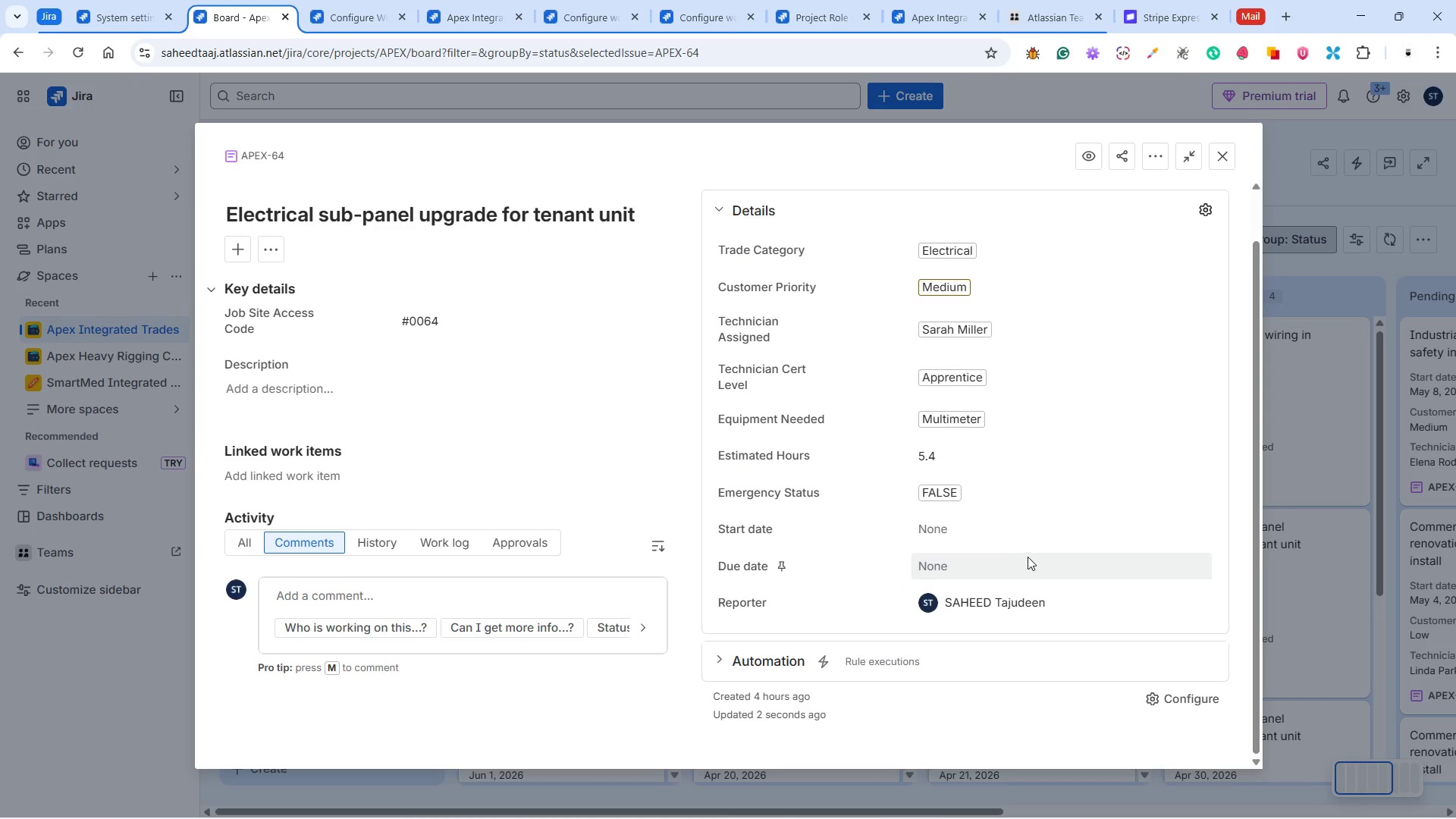 
left_click([1027, 532])
 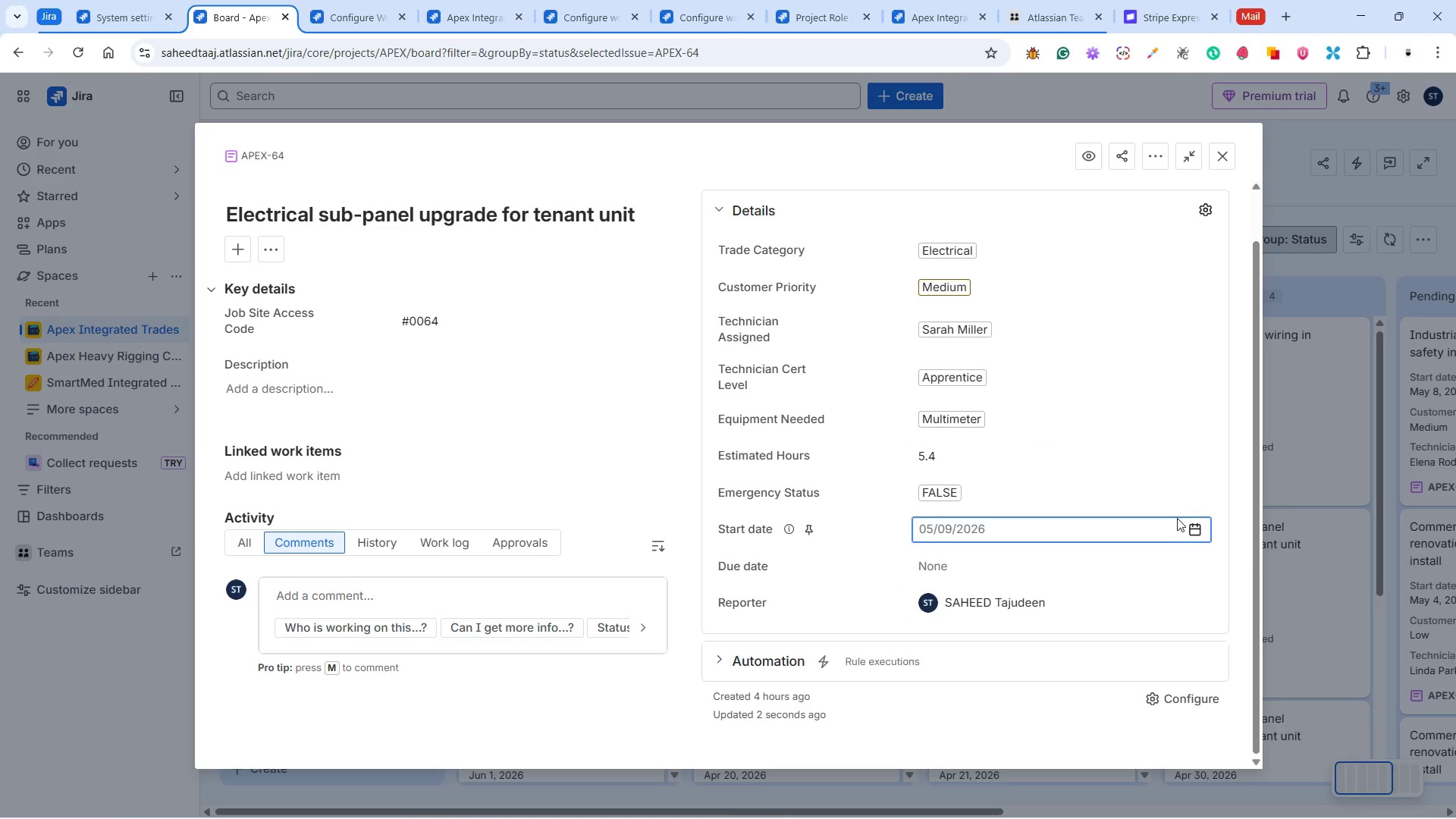 
left_click([1194, 524])
 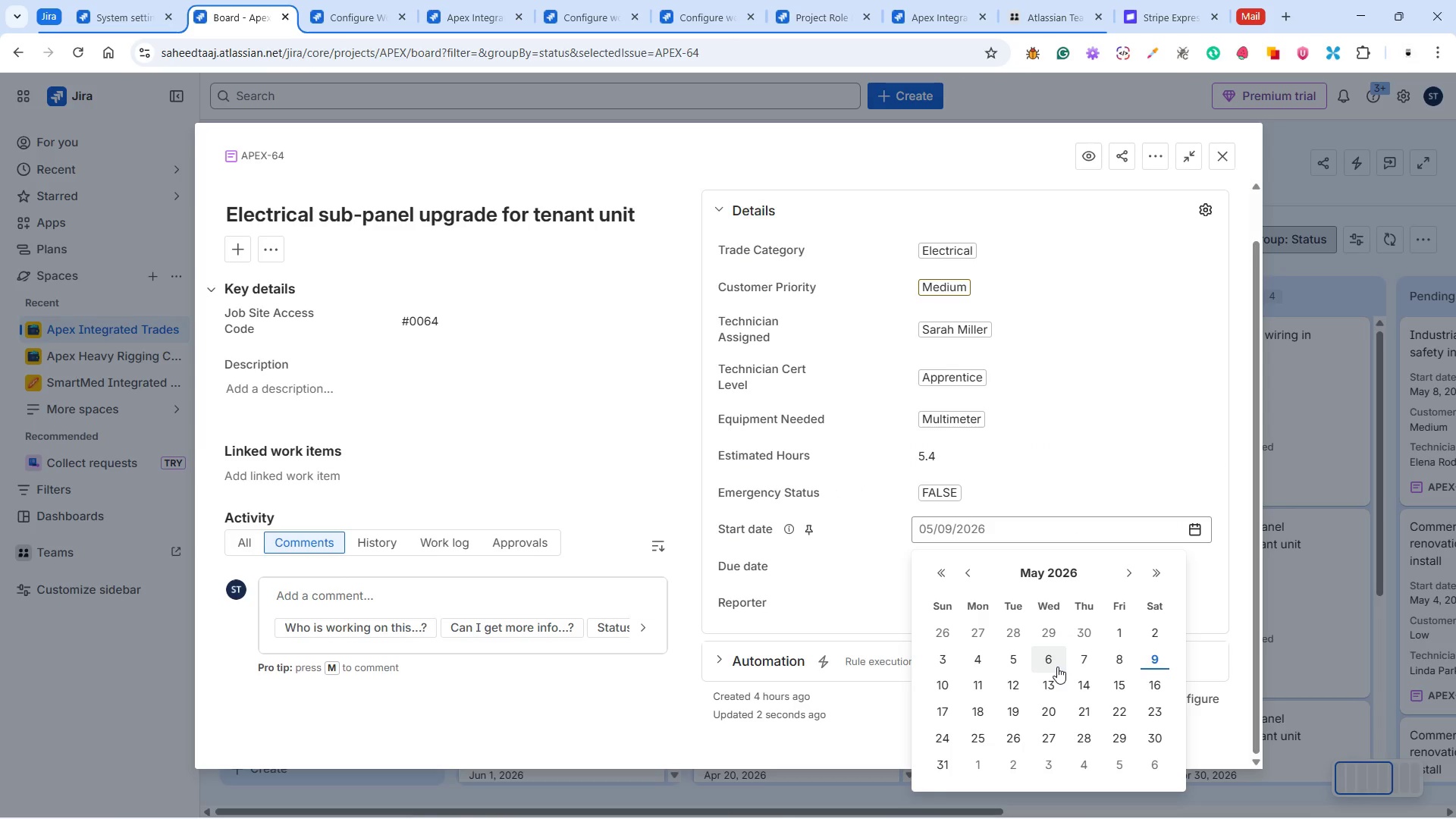 
left_click([1049, 664])
 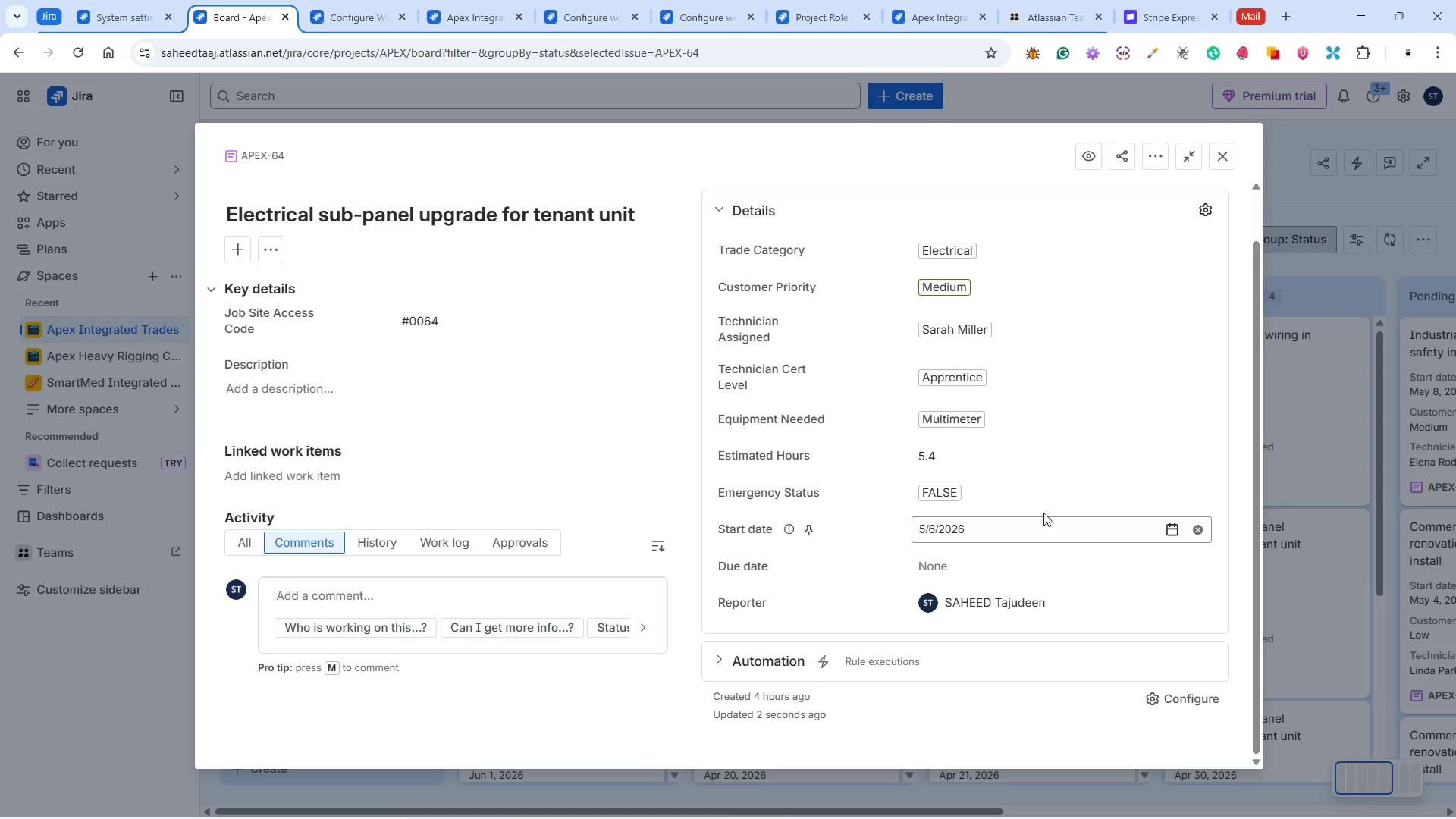 
scroll: coordinate [1033, 511], scroll_direction: up, amount: 3.0
 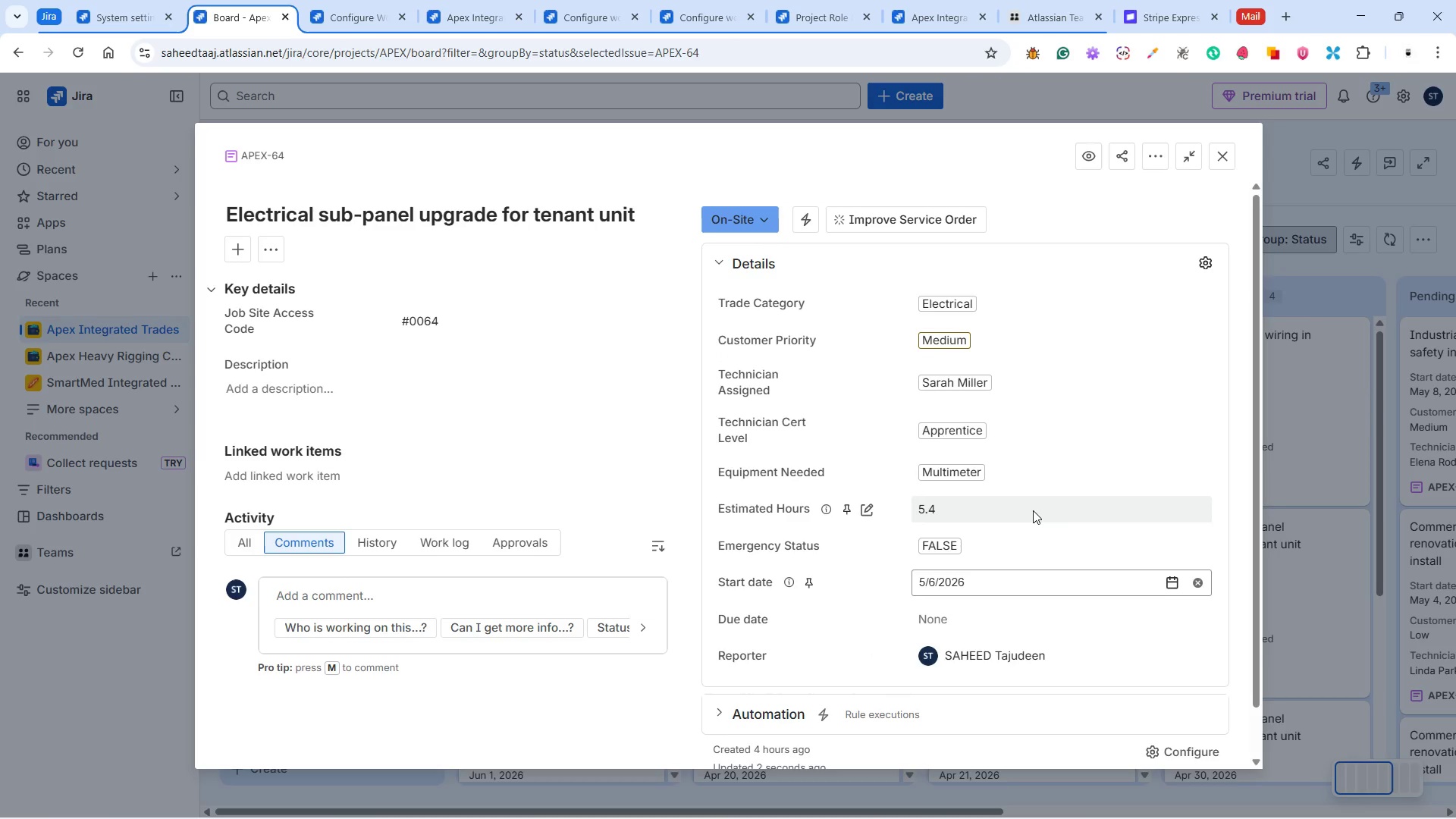 
scroll: coordinate [1033, 510], scroll_direction: down, amount: 2.0
 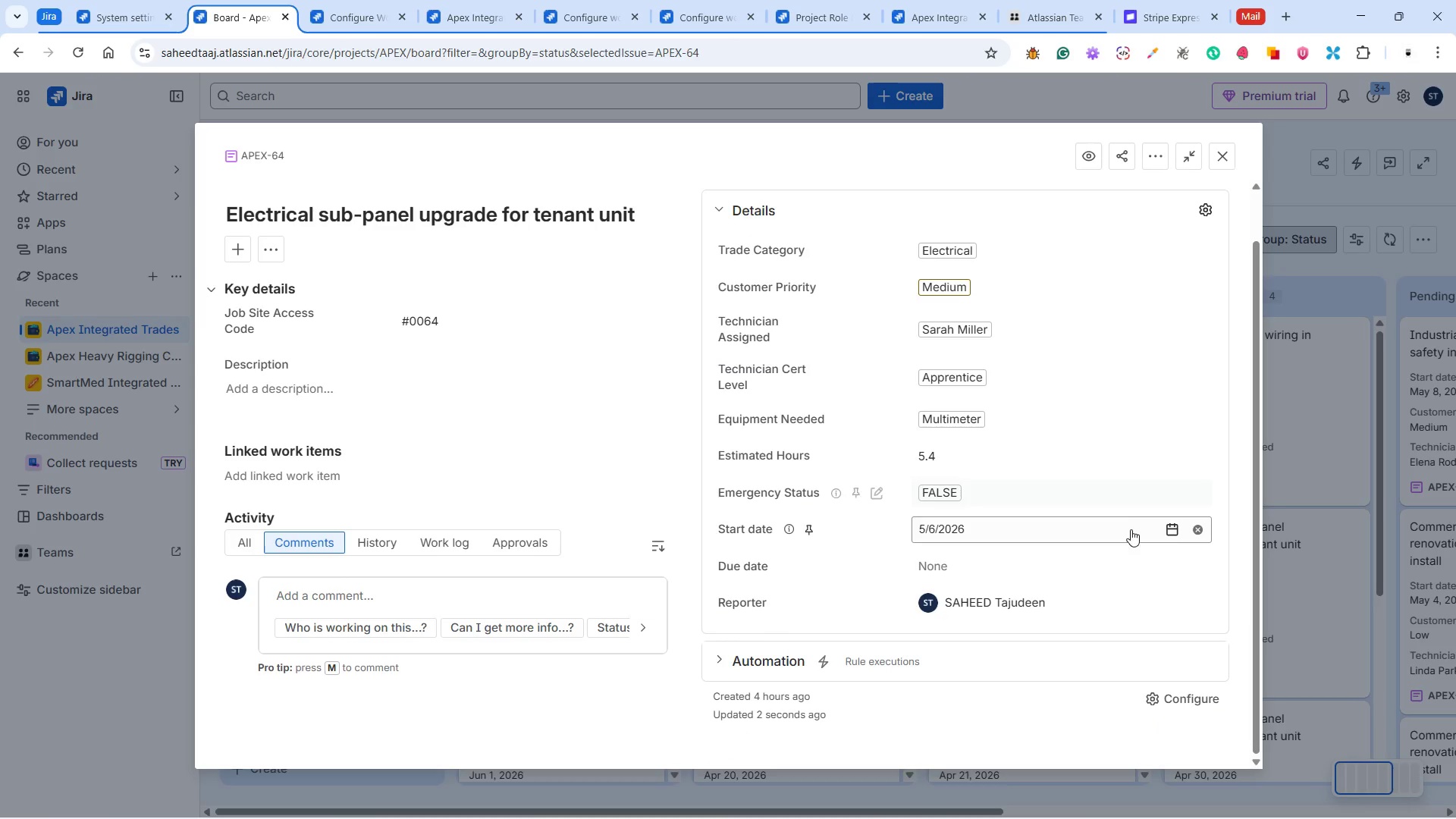 
scroll: coordinate [1139, 458], scroll_direction: up, amount: 3.0
 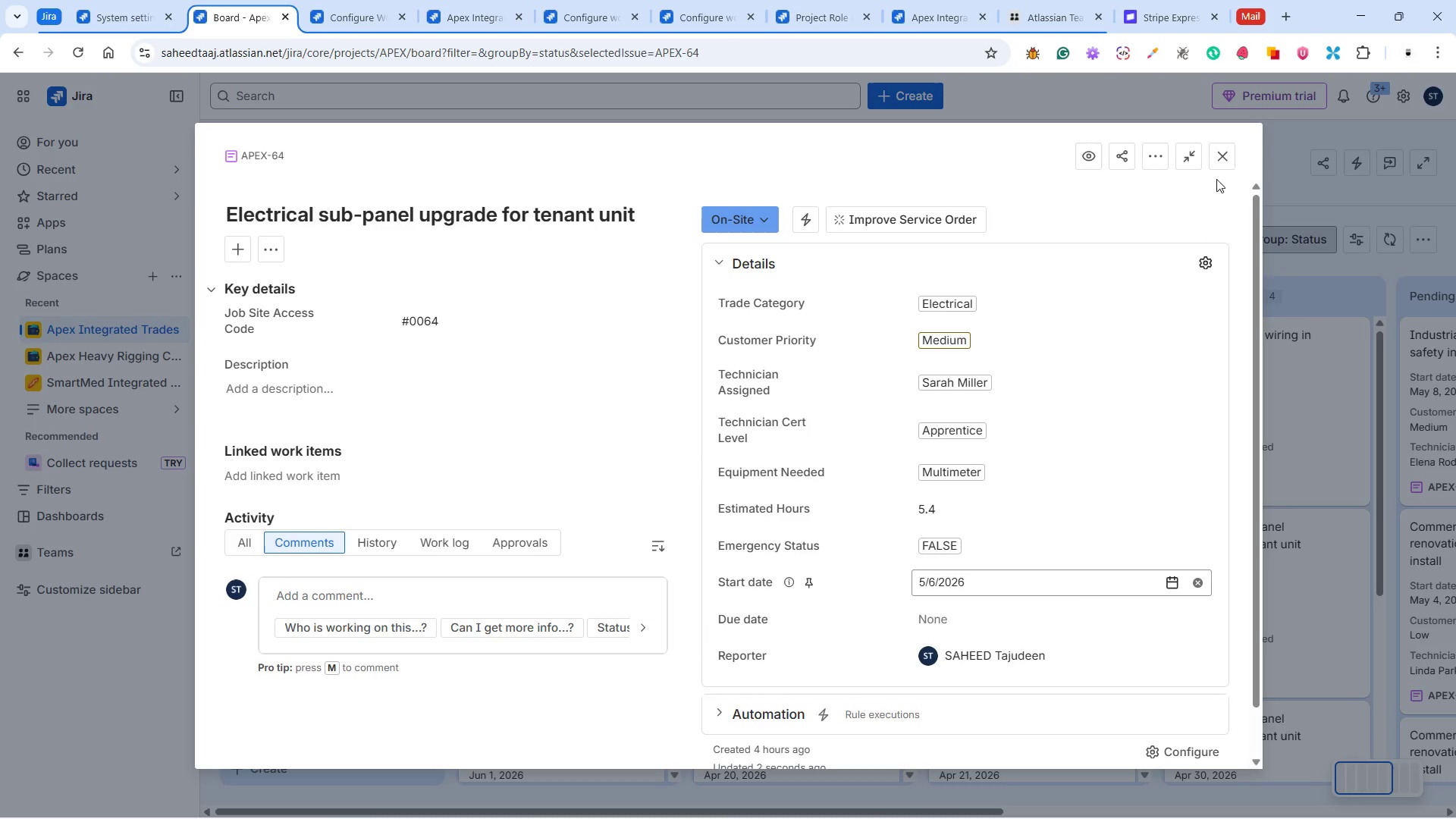 
left_click([1222, 155])
 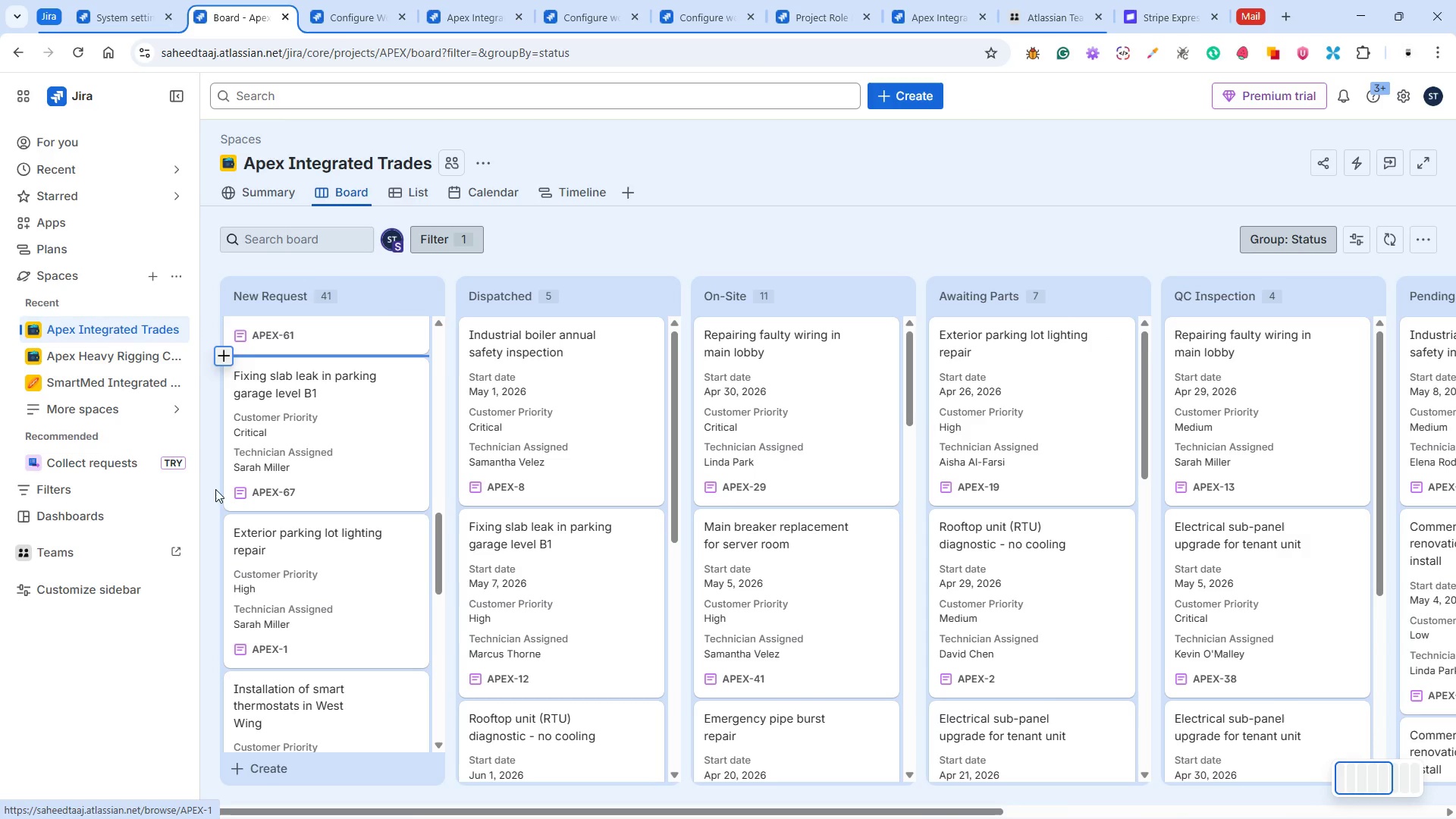 
scroll: coordinate [344, 501], scroll_direction: up, amount: 3.0
 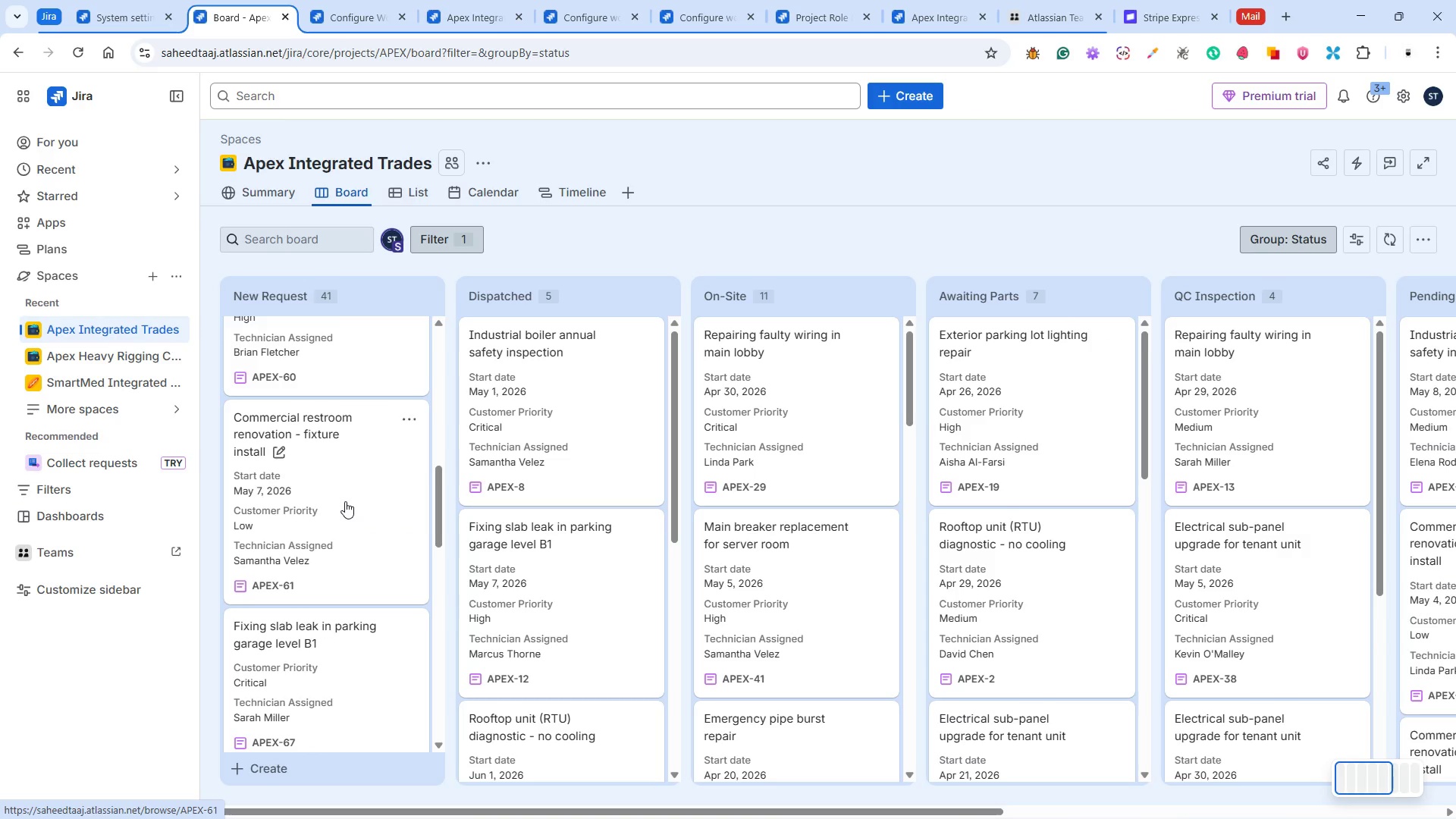 
scroll: coordinate [356, 511], scroll_direction: down, amount: 2.0
 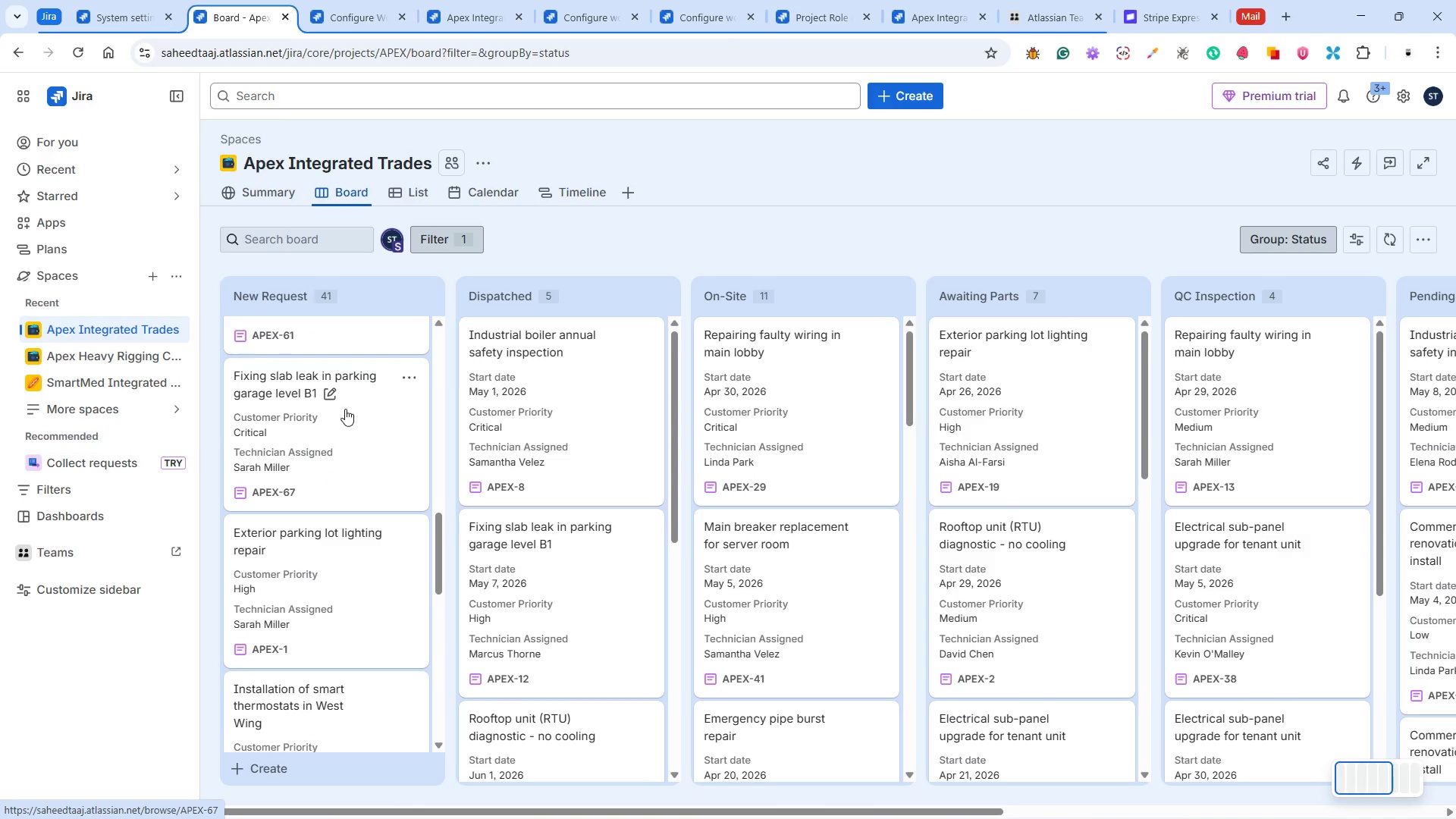 
left_click([345, 409])
 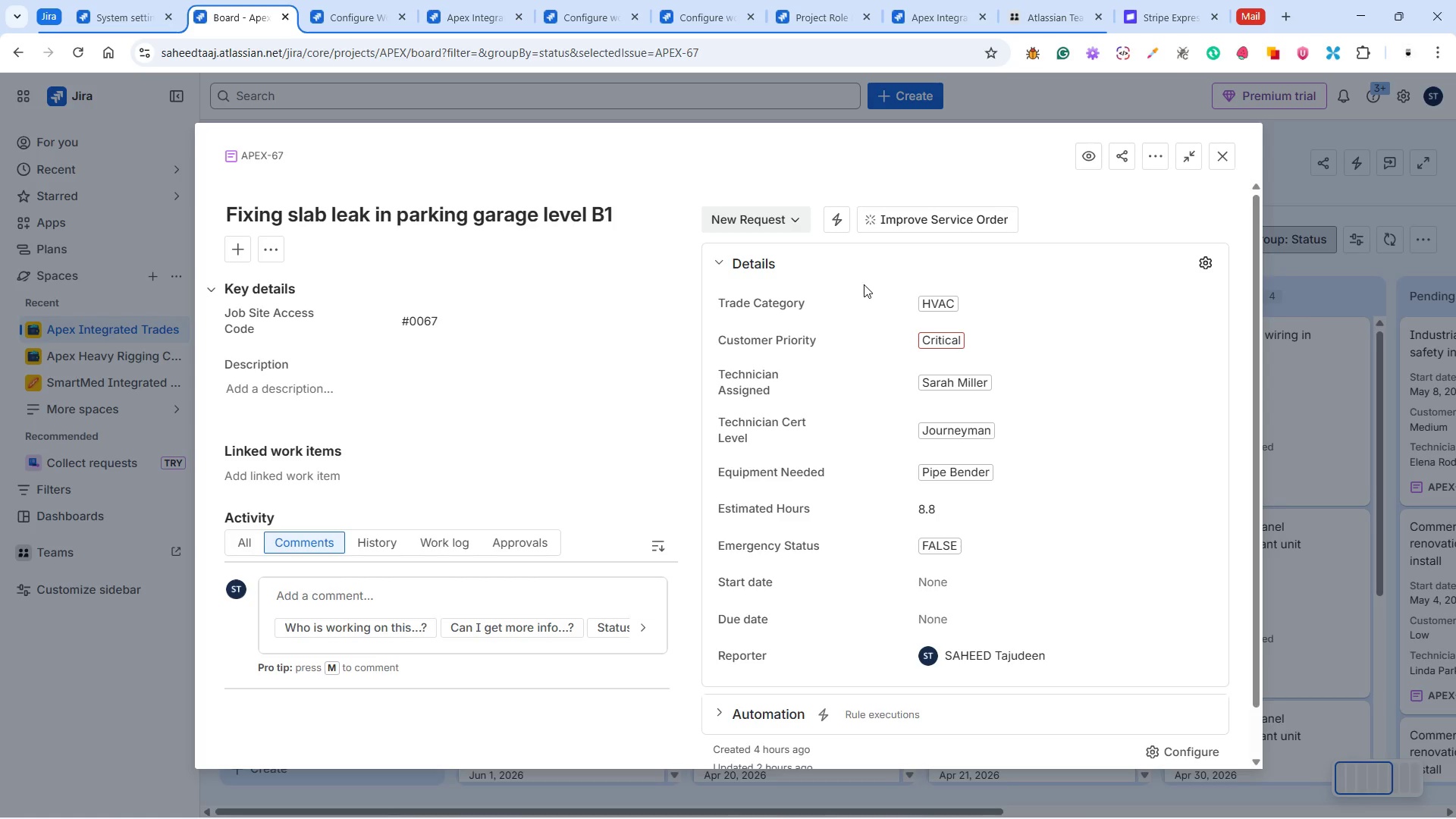 
wait(17.66)
 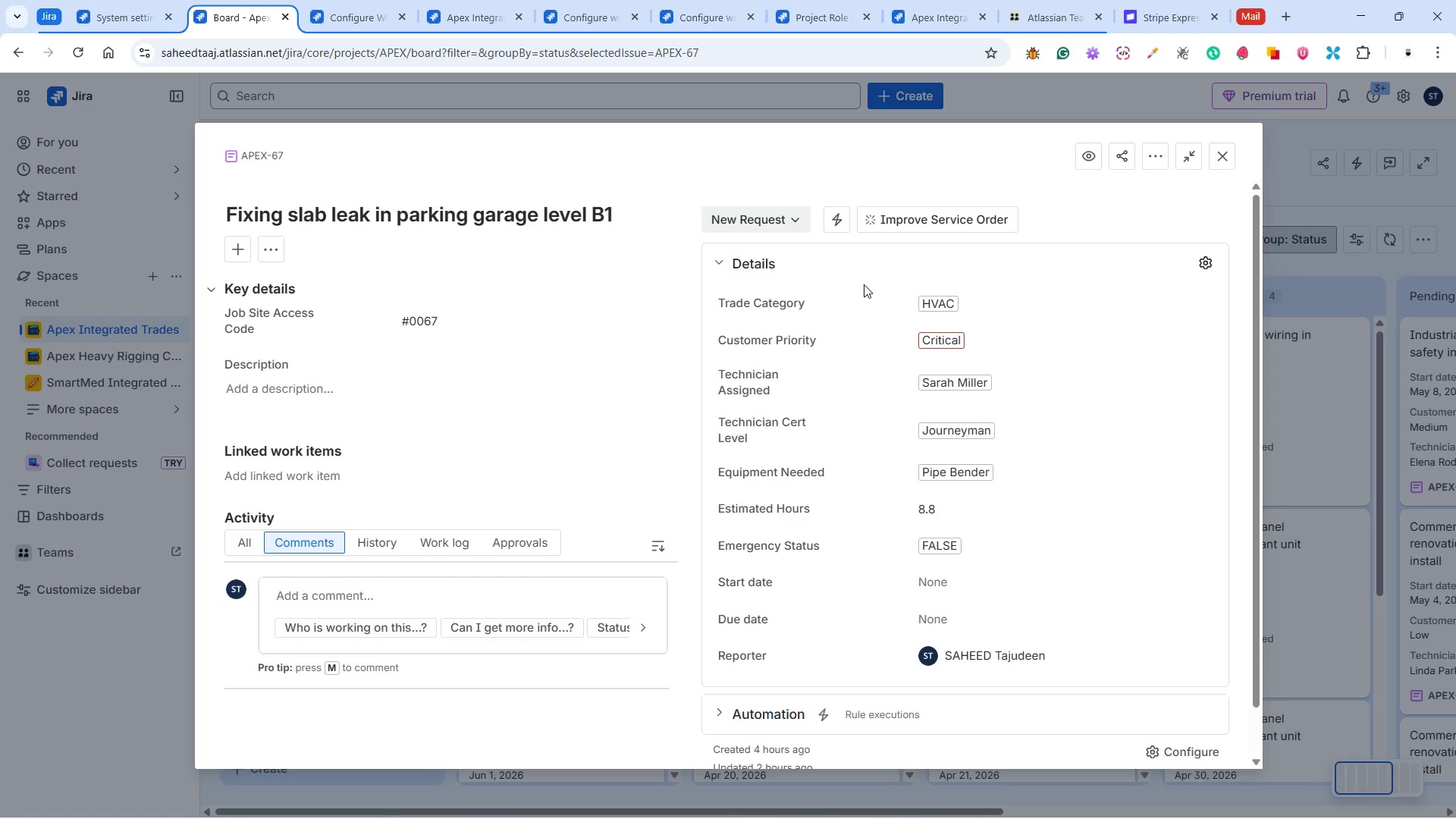 
left_click([764, 215])
 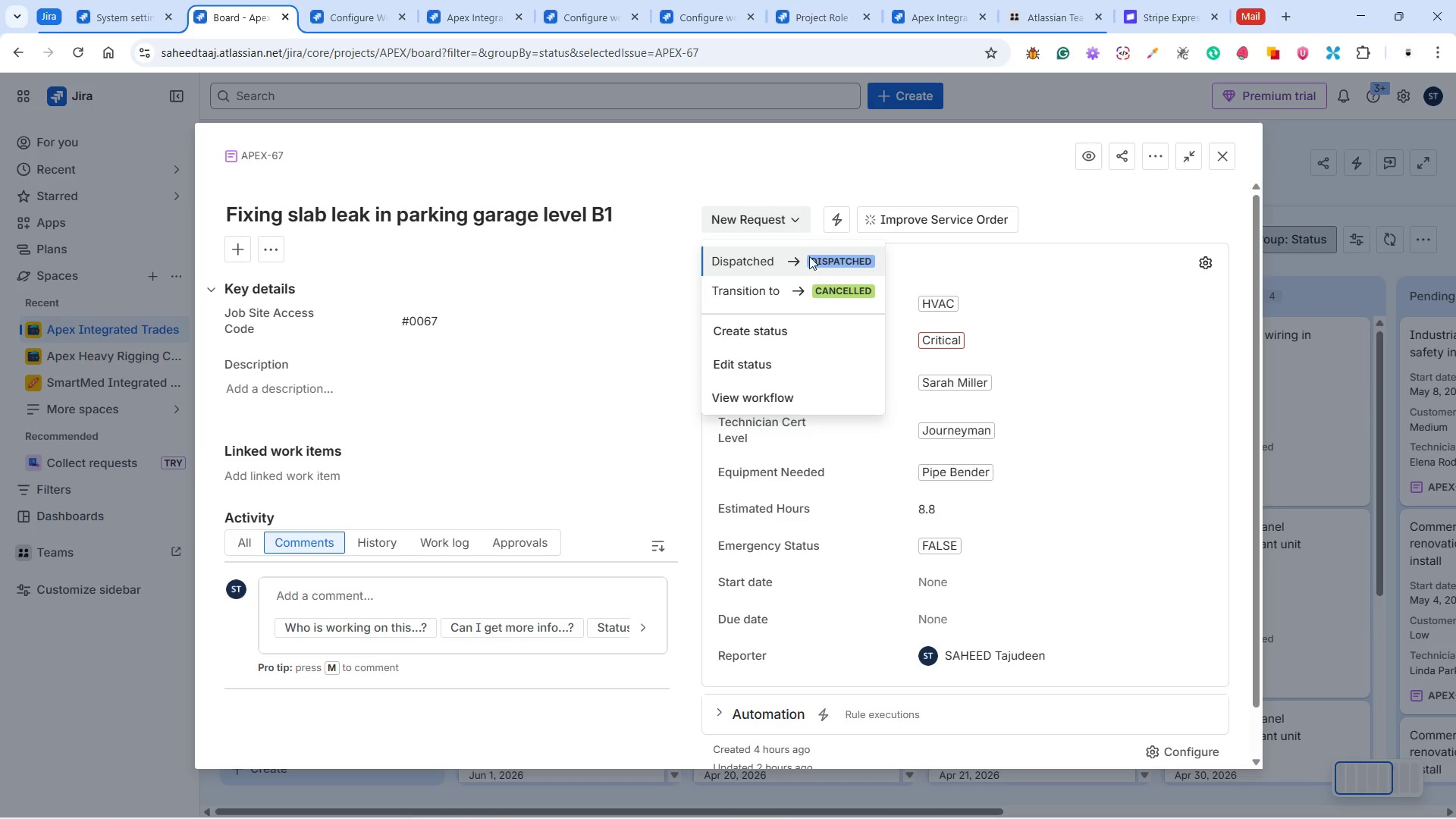 
left_click([805, 267])
 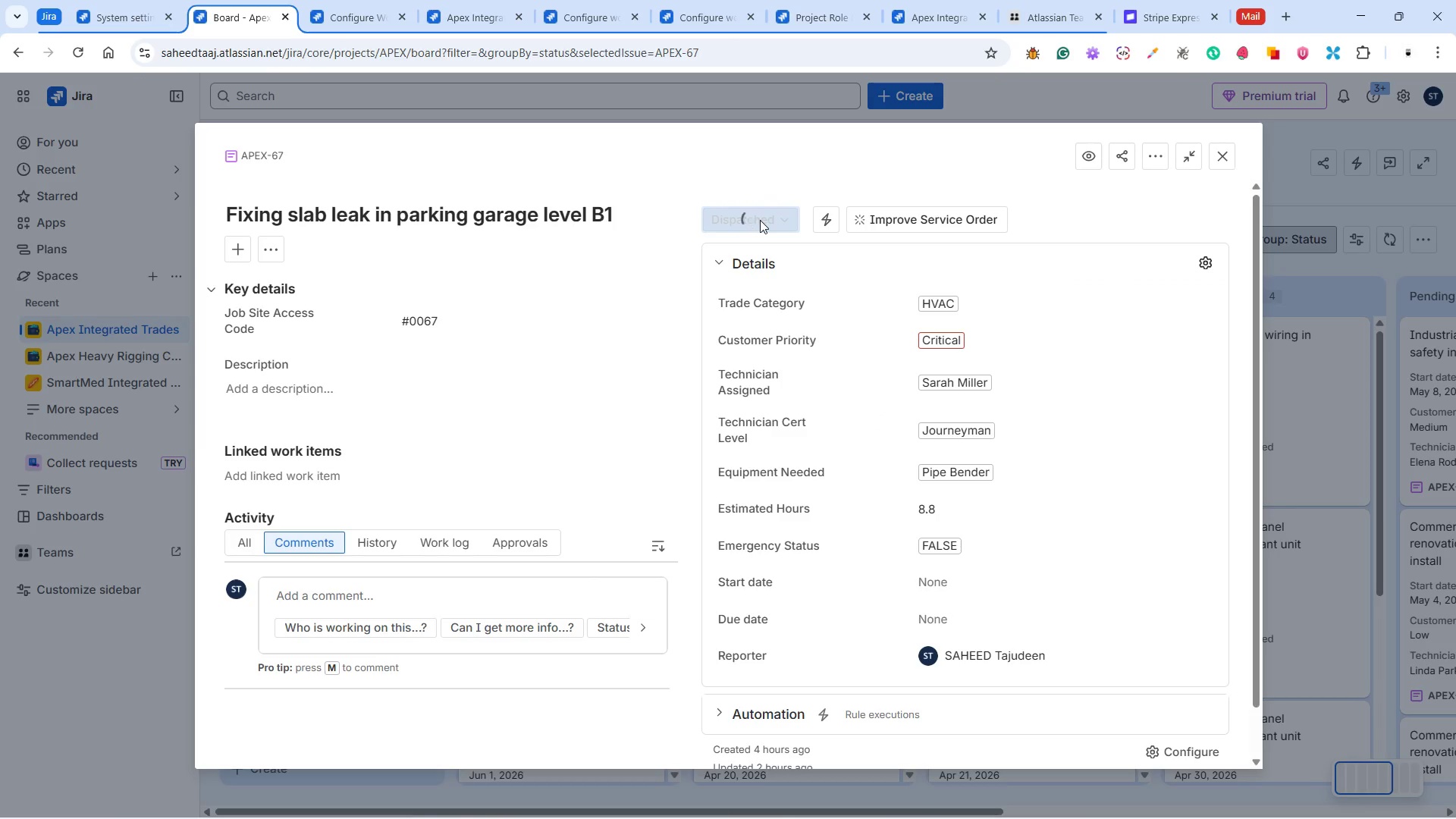 
left_click([761, 222])
 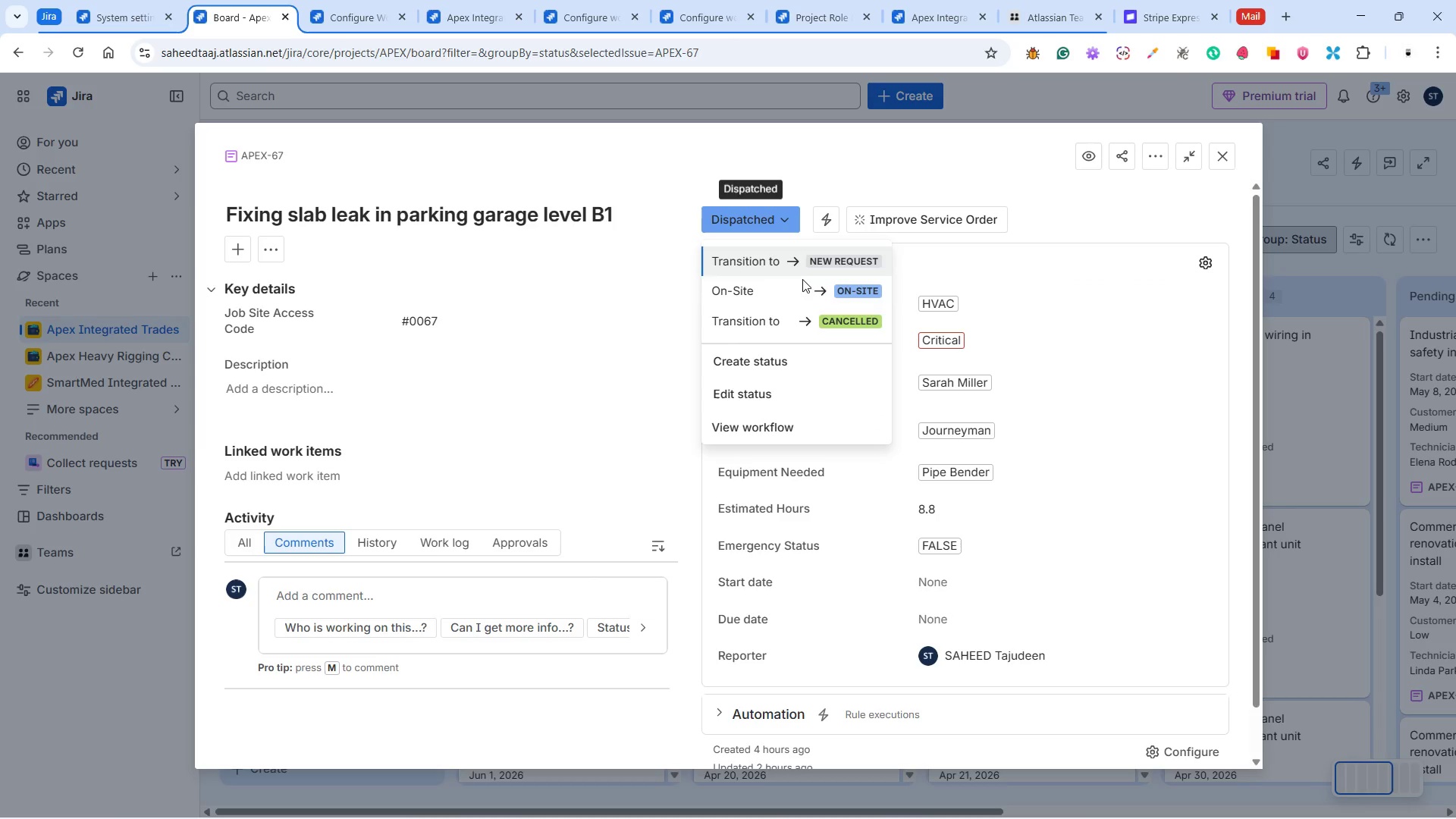 
left_click([802, 287])
 